 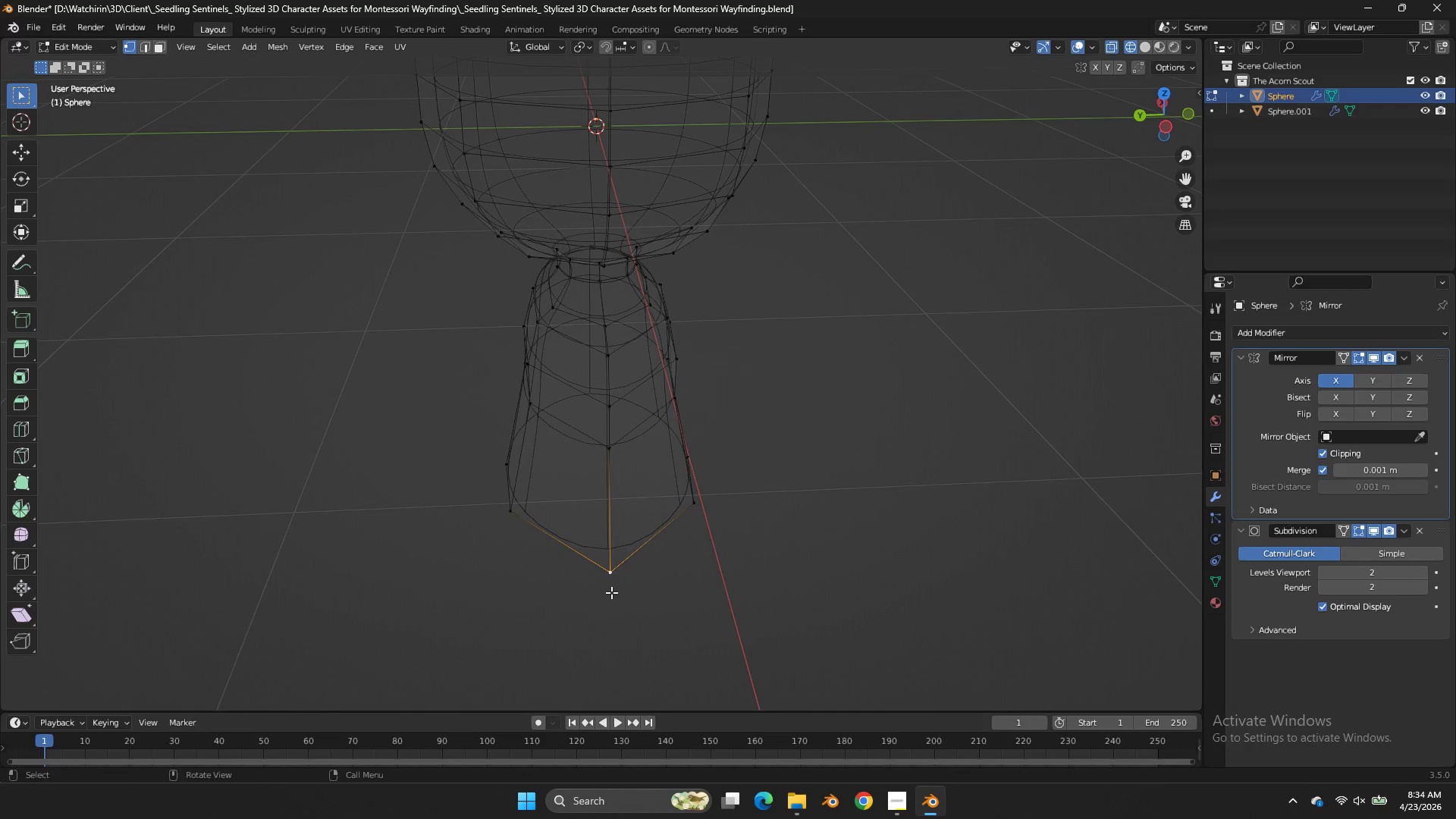 
double_click([1135, 123])
 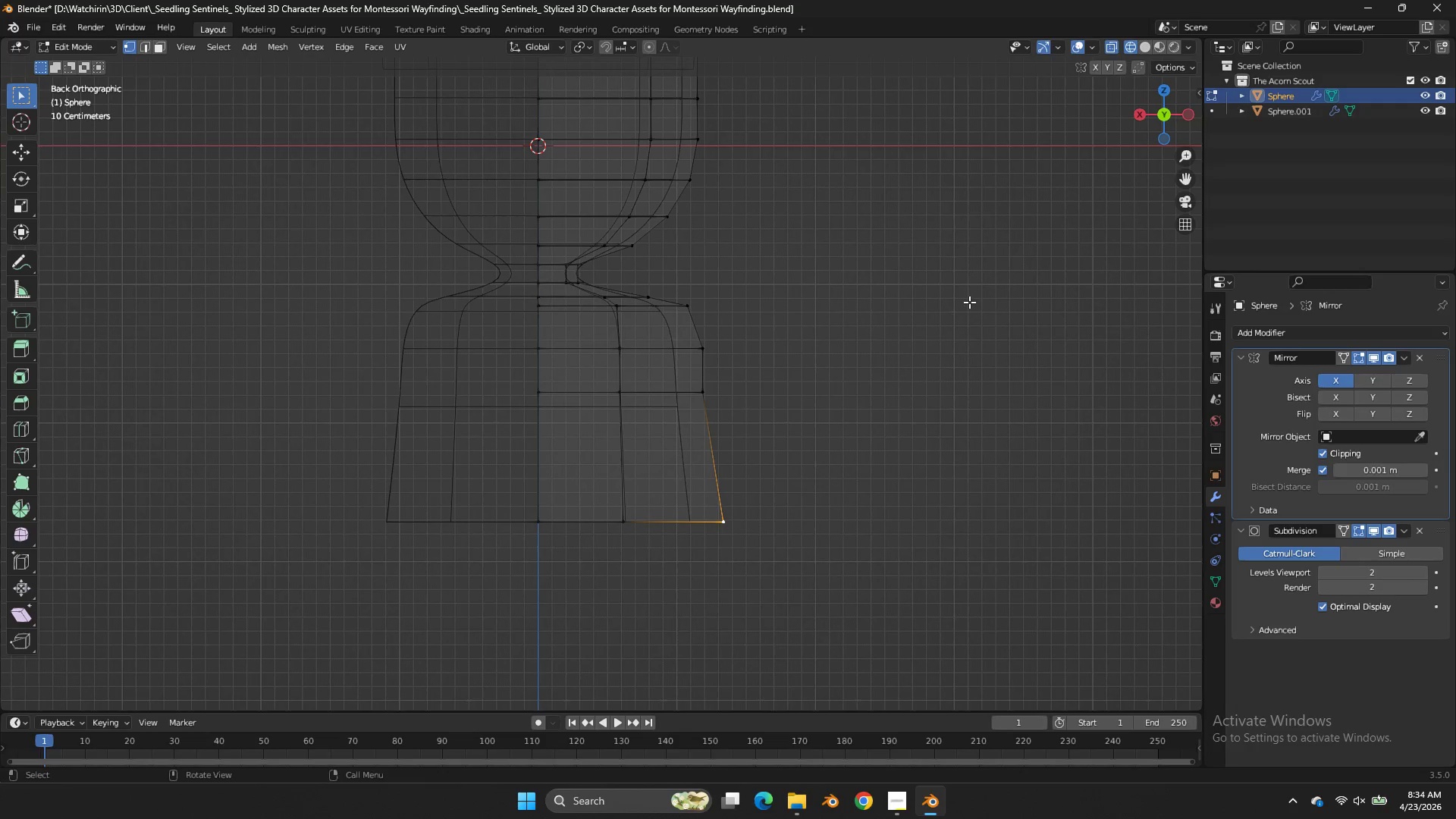 
type(gy)
 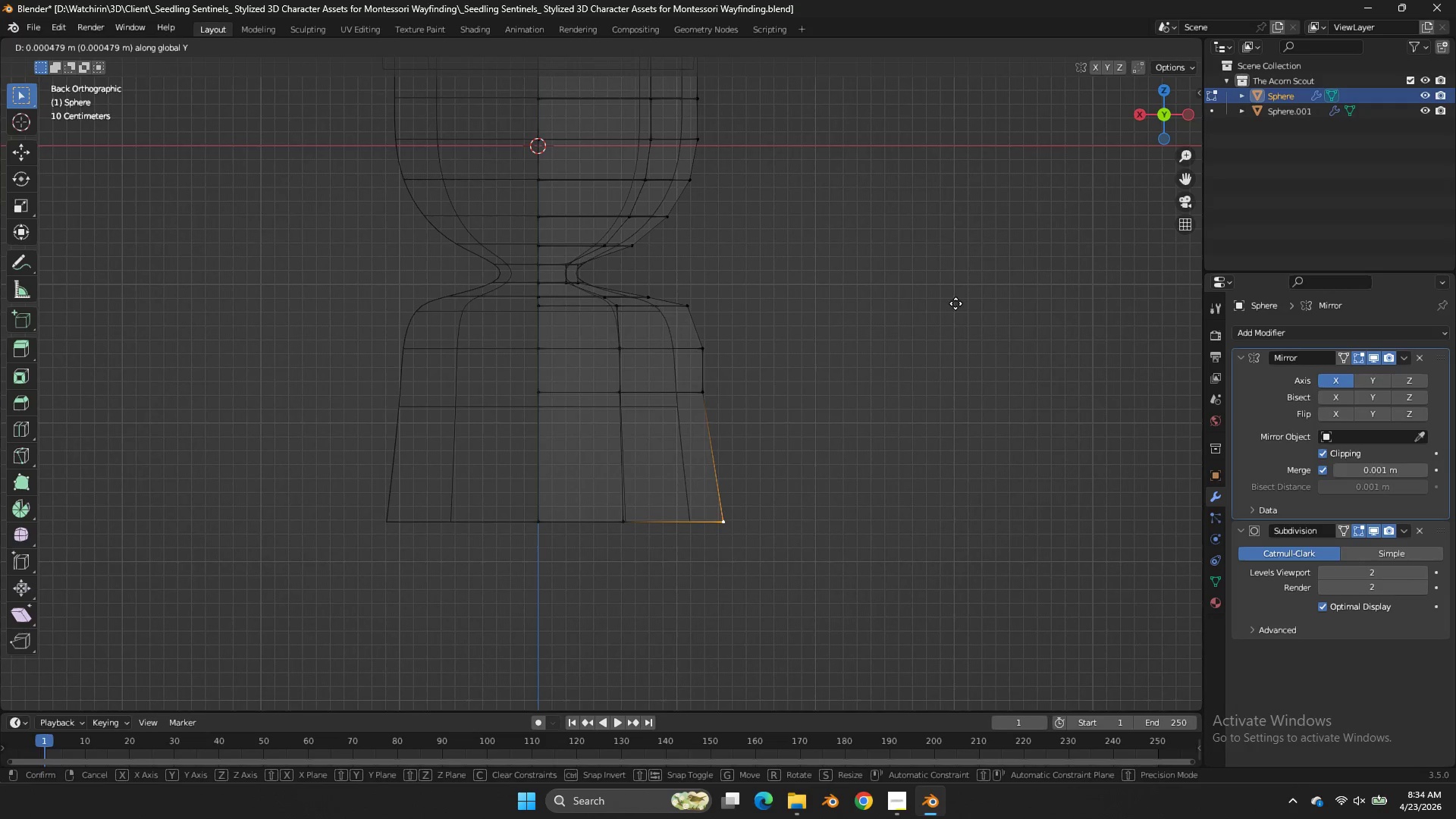 
key(X)
 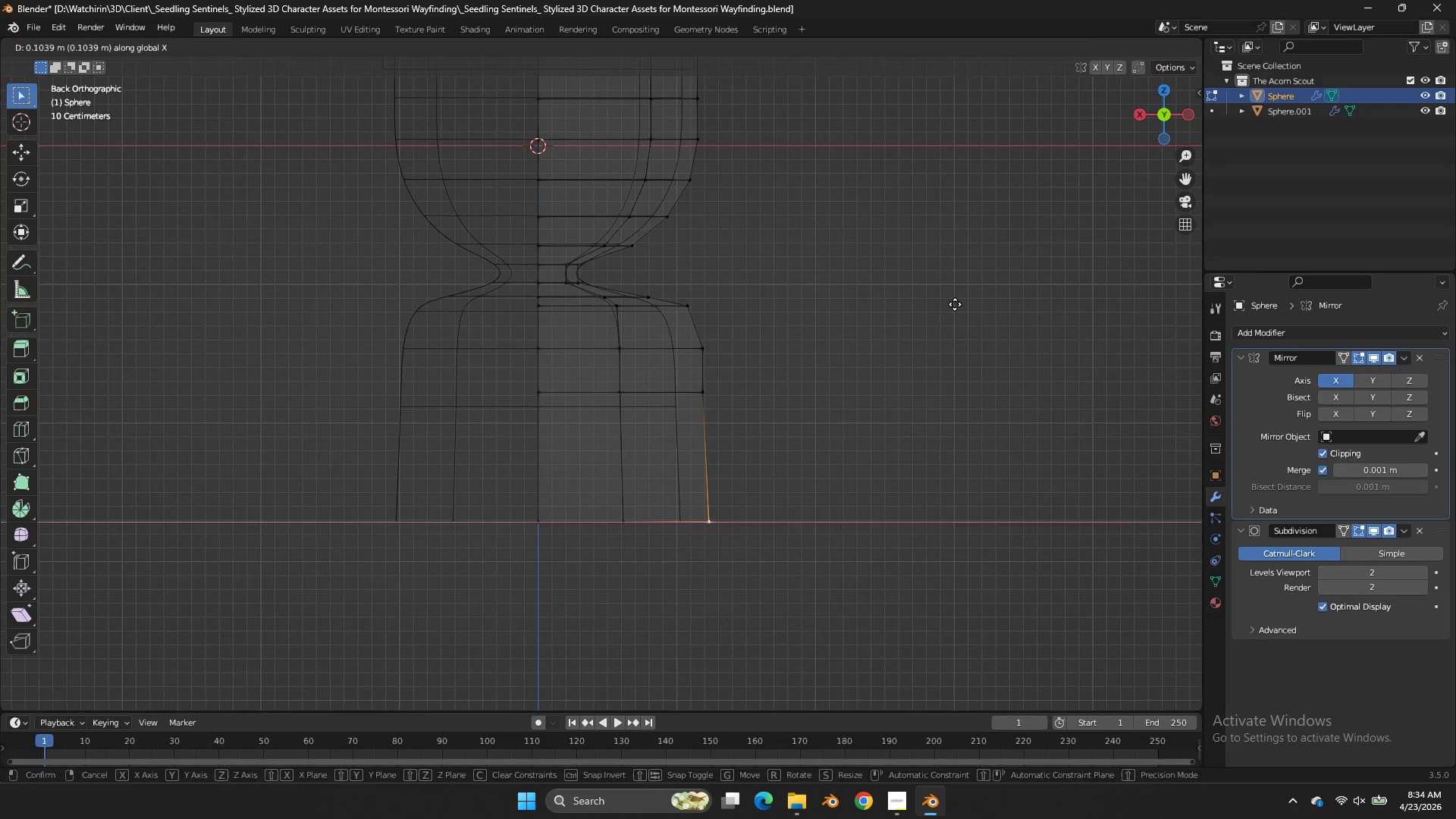 
left_click([955, 304])
 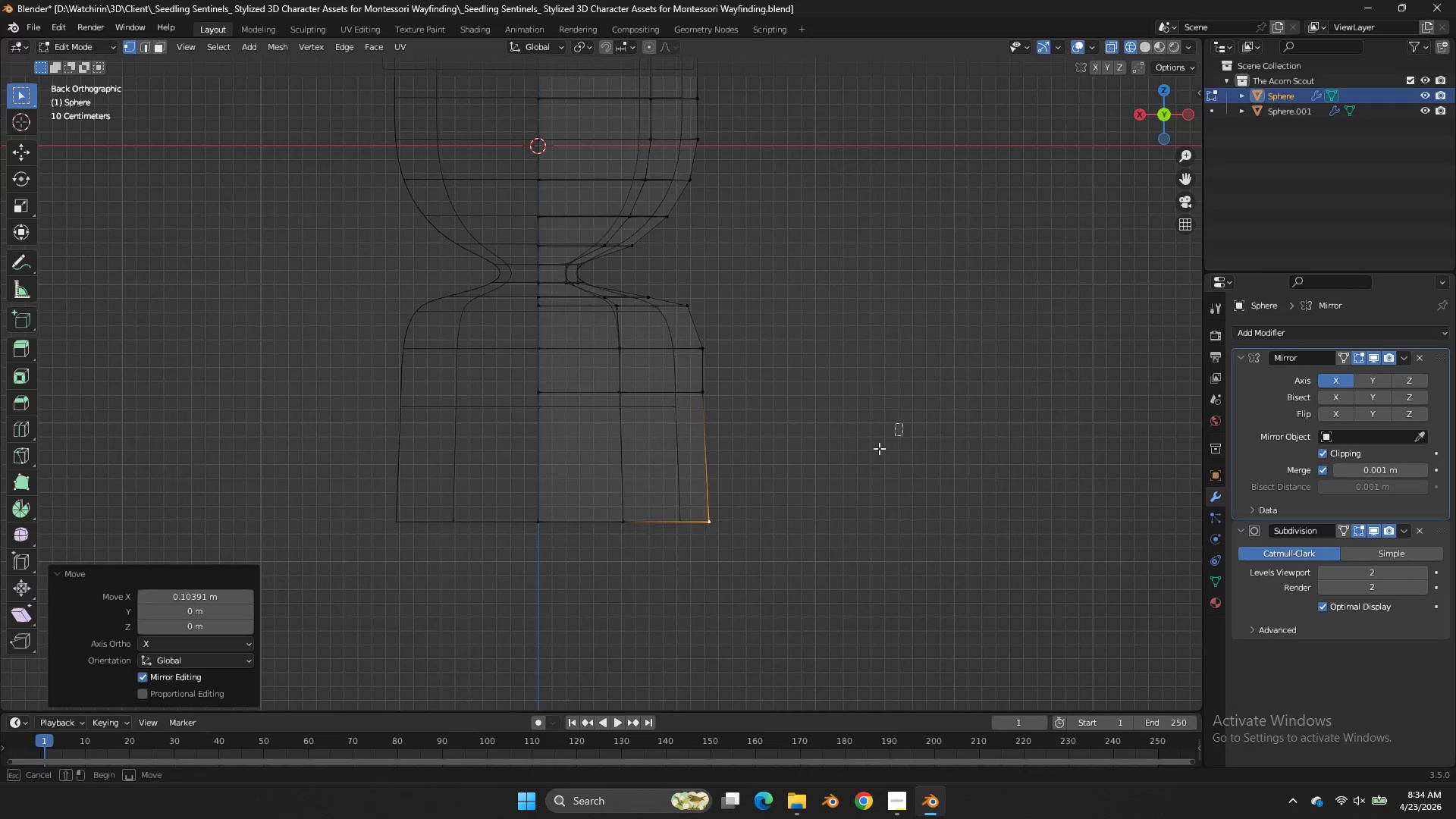 
left_click_drag(start_coordinate=[902, 423], to_coordinate=[397, 616])
 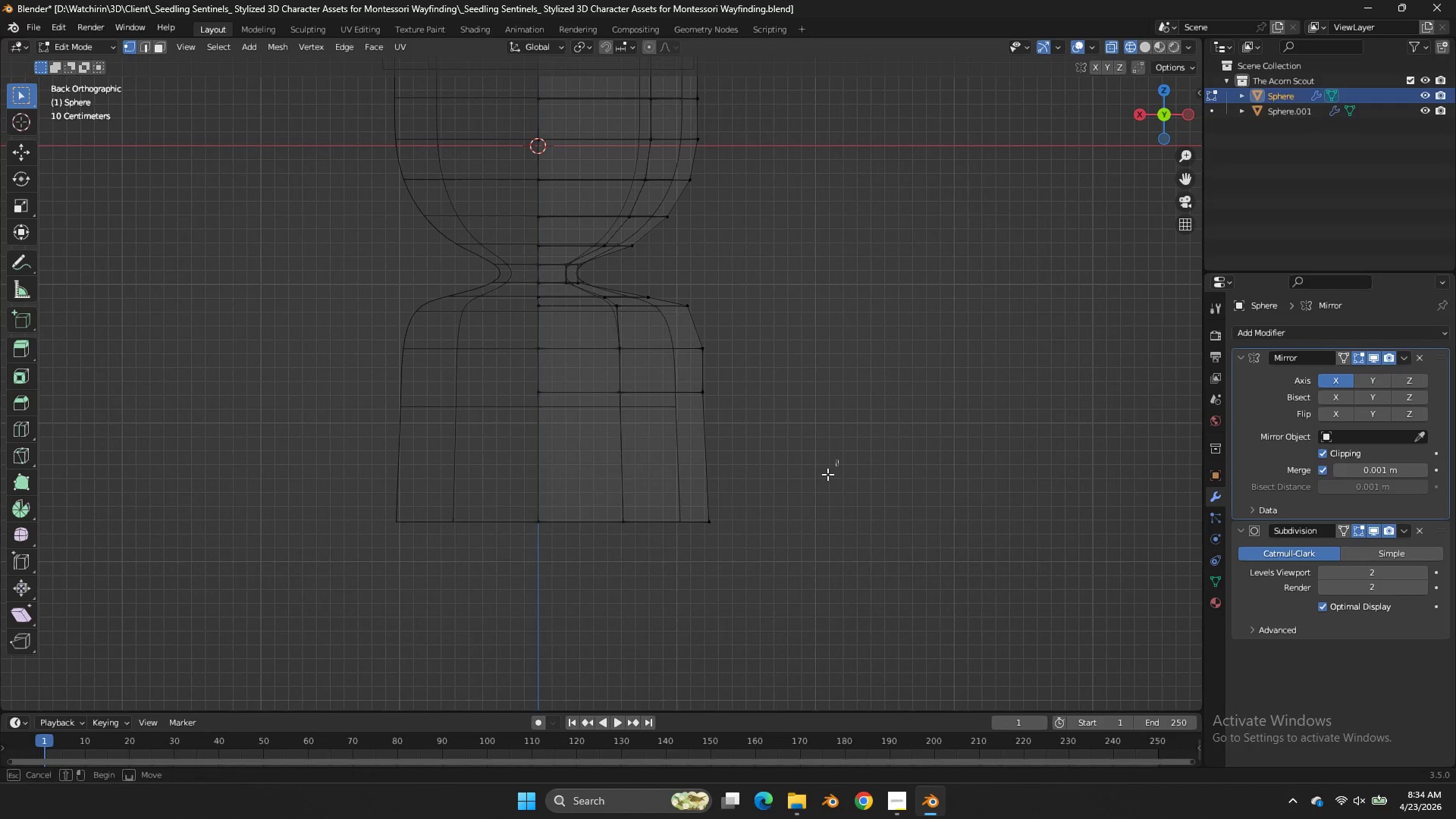 
triple_click([397, 616])
 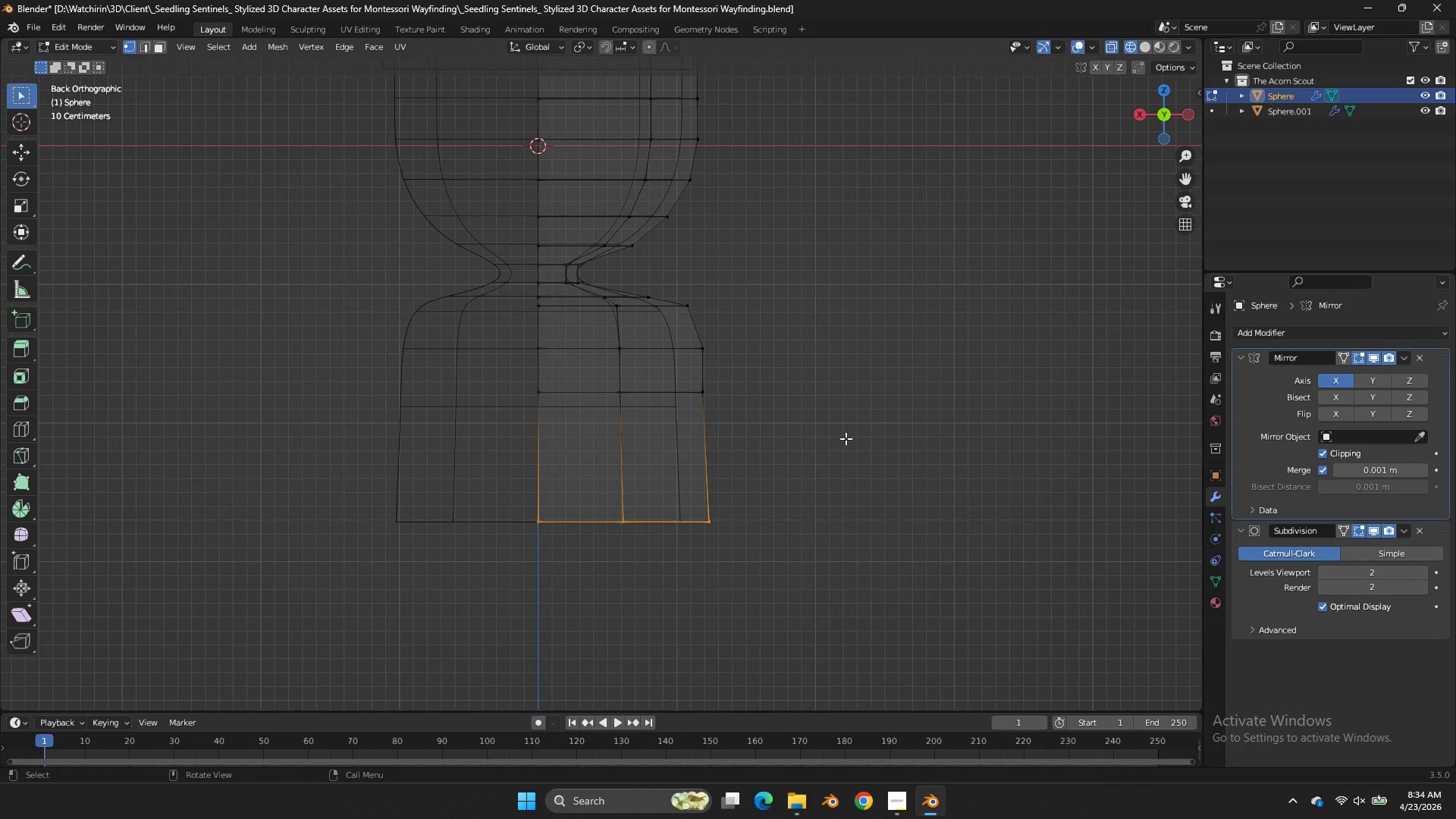 
key(E)
 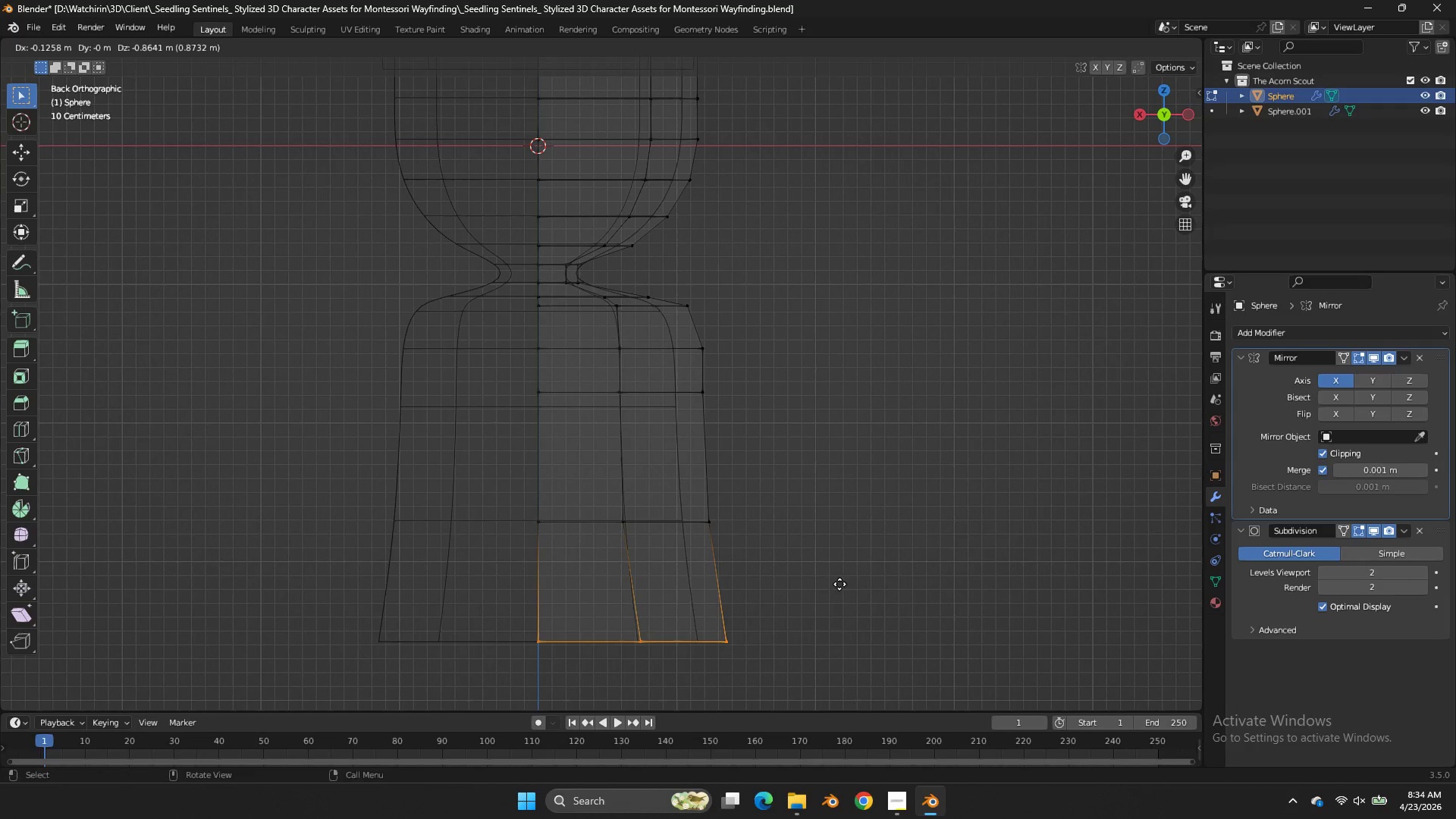 
double_click([839, 587])
 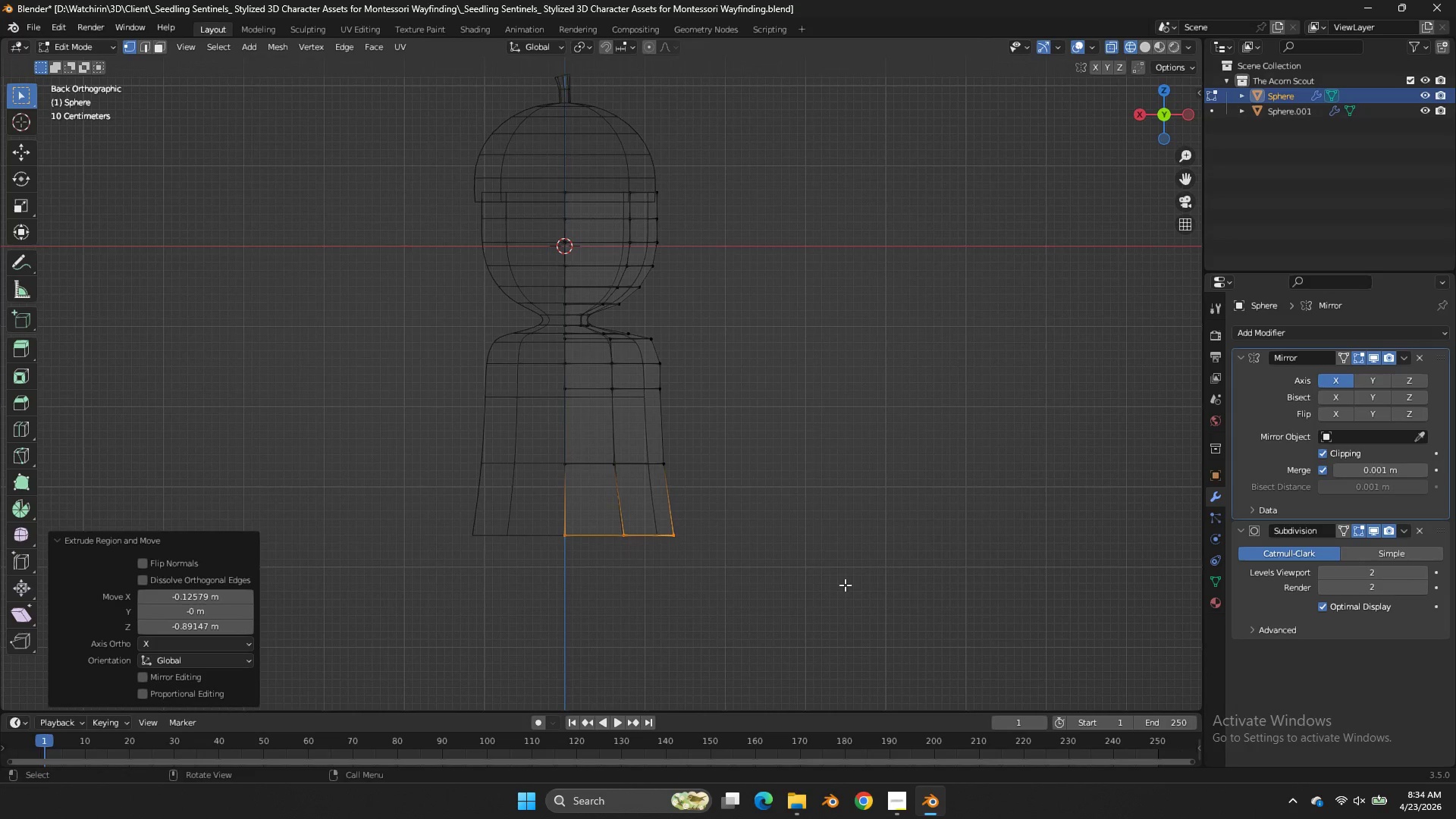 
scroll: coordinate [845, 585], scroll_direction: down, amount: 3.0
 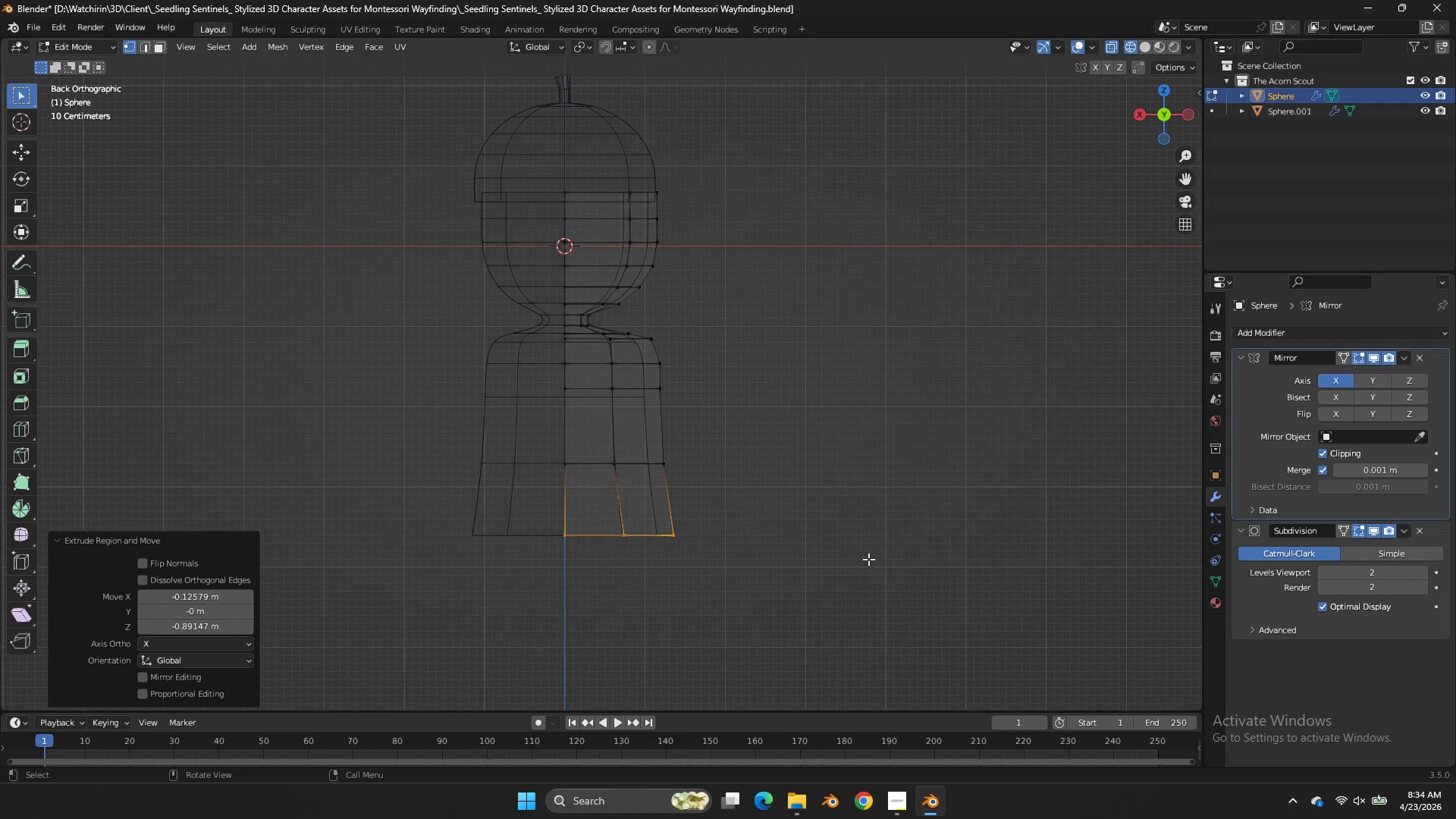 
key(E)
 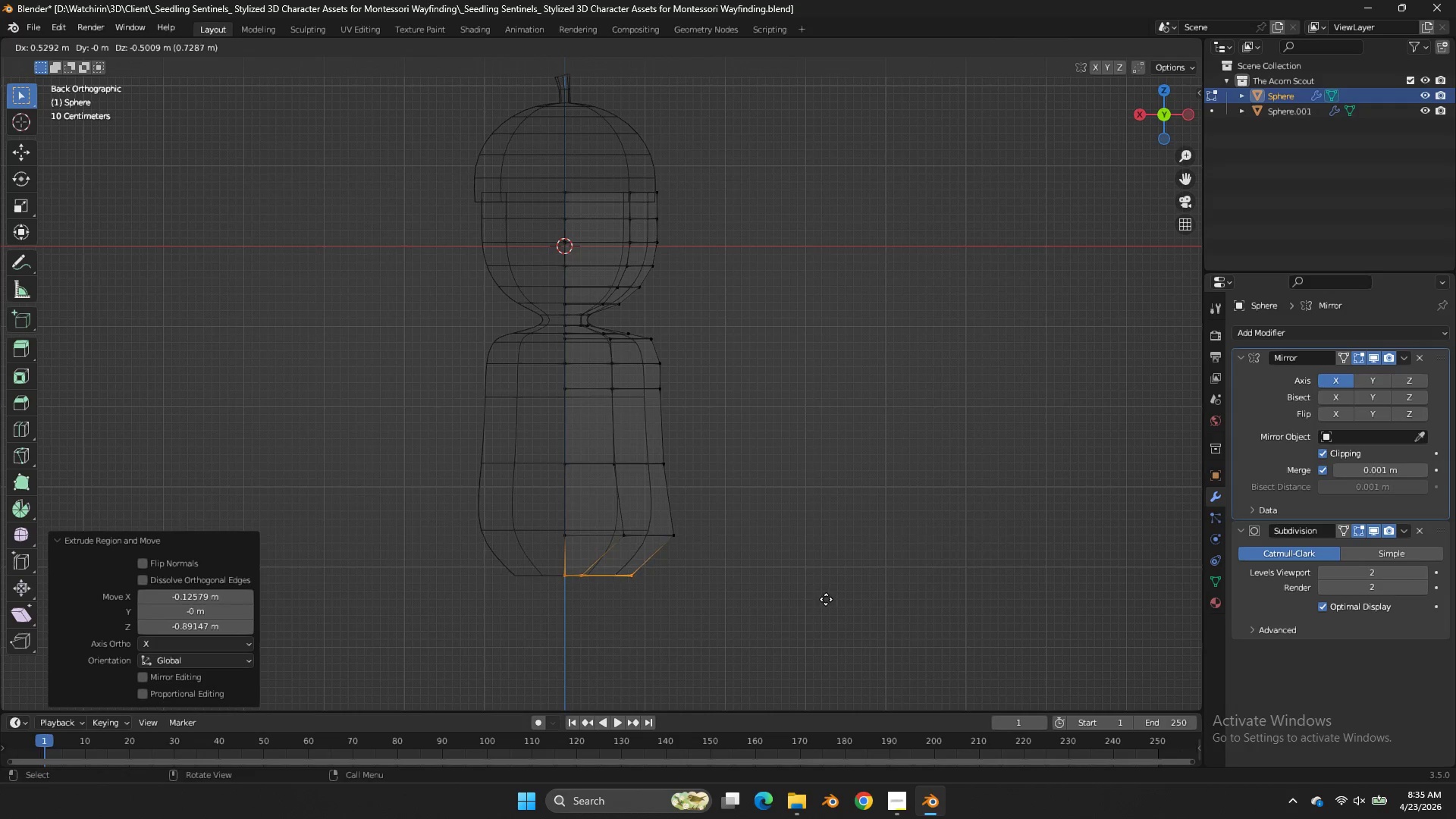 
double_click([831, 596])
 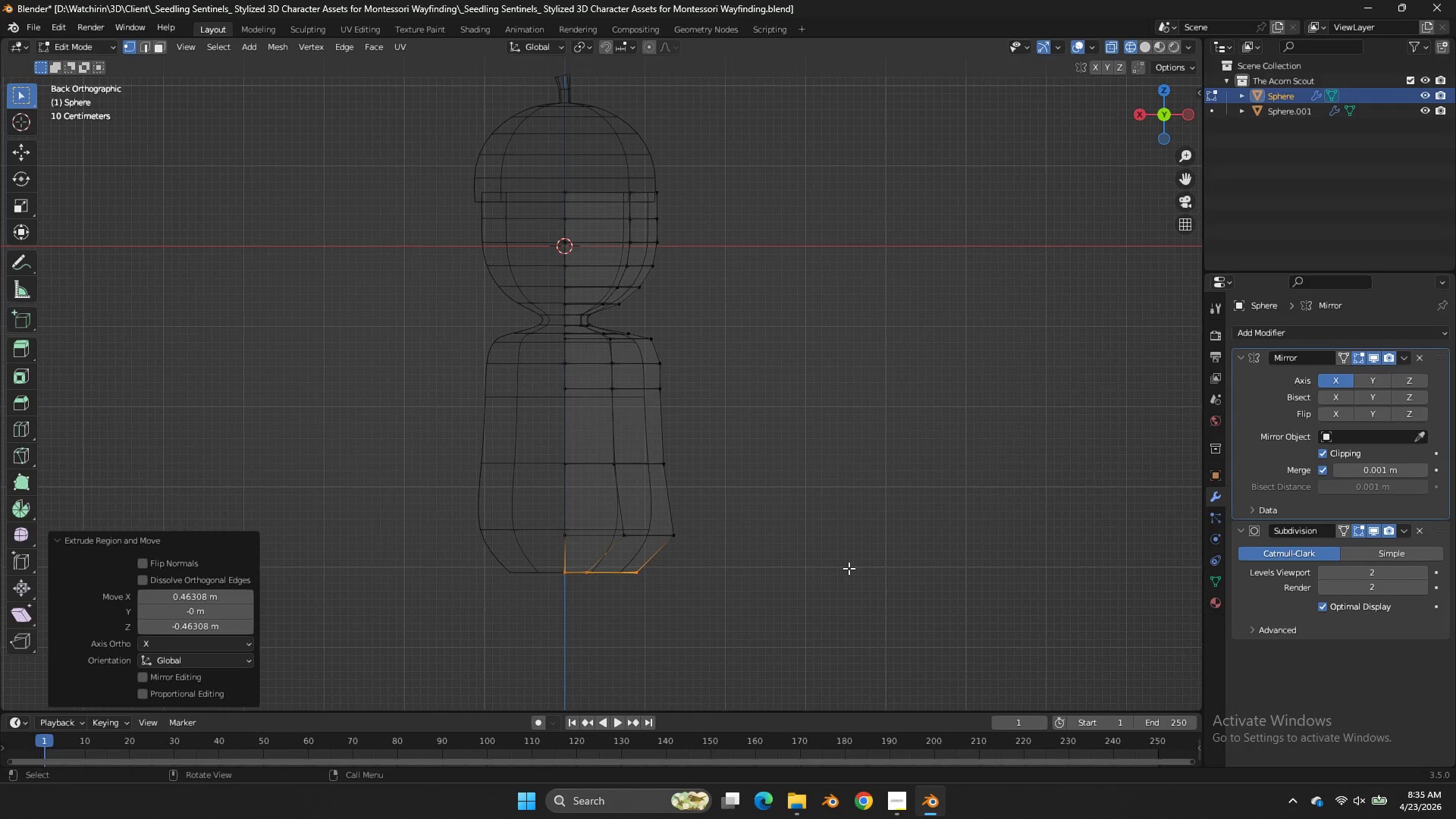 
type(sx)
 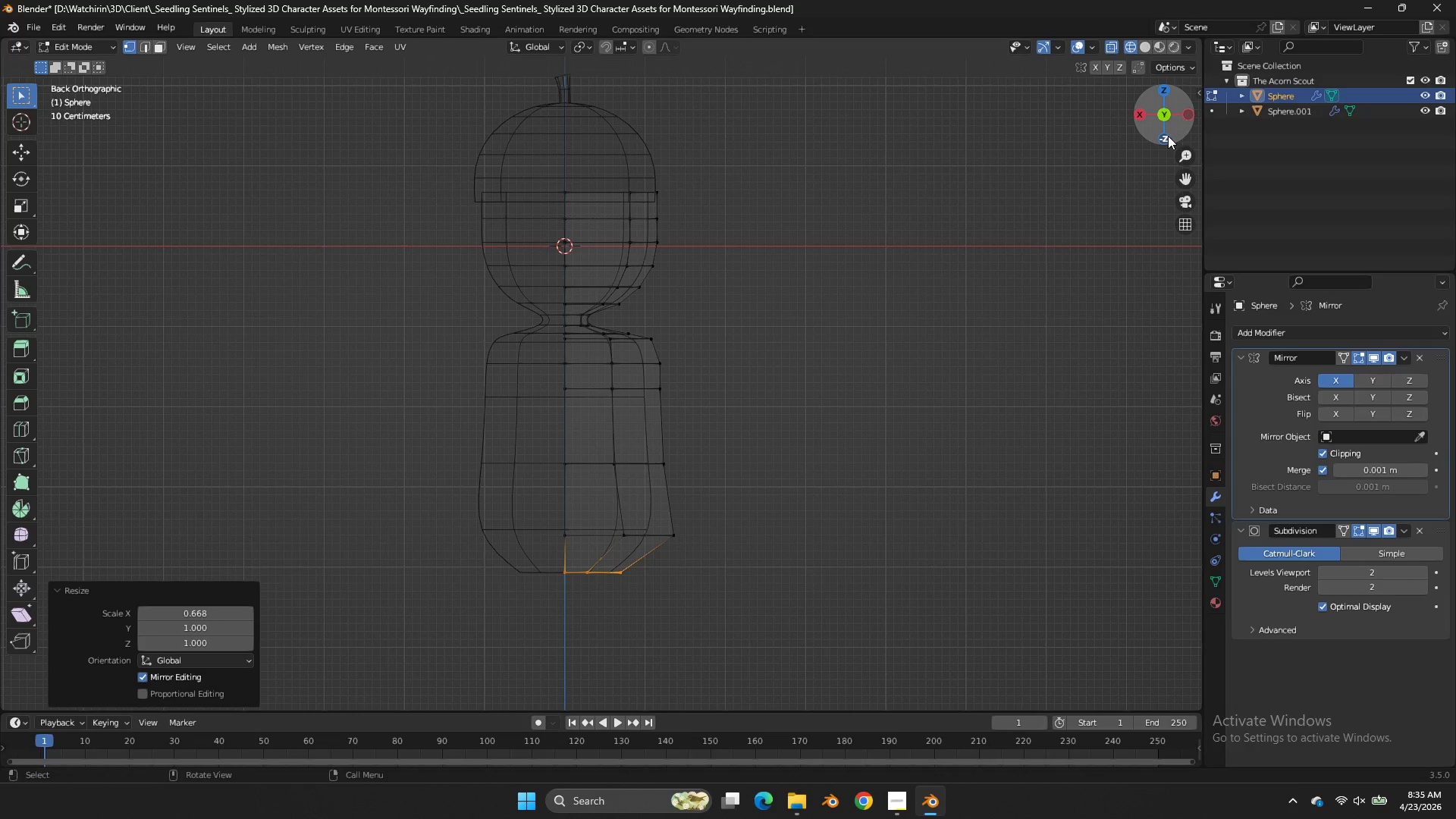 
double_click([1187, 121])
 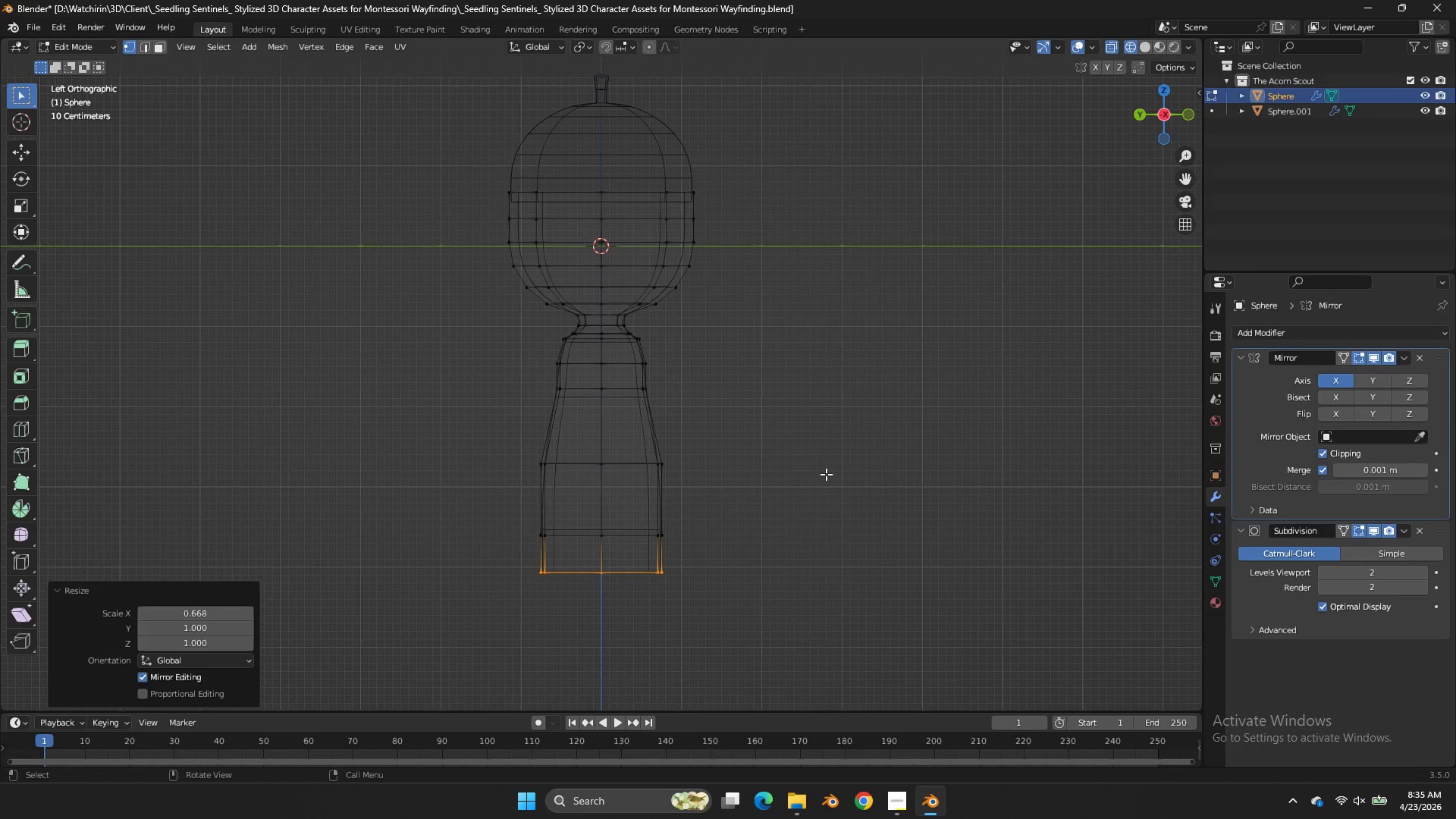 
key(Z)
 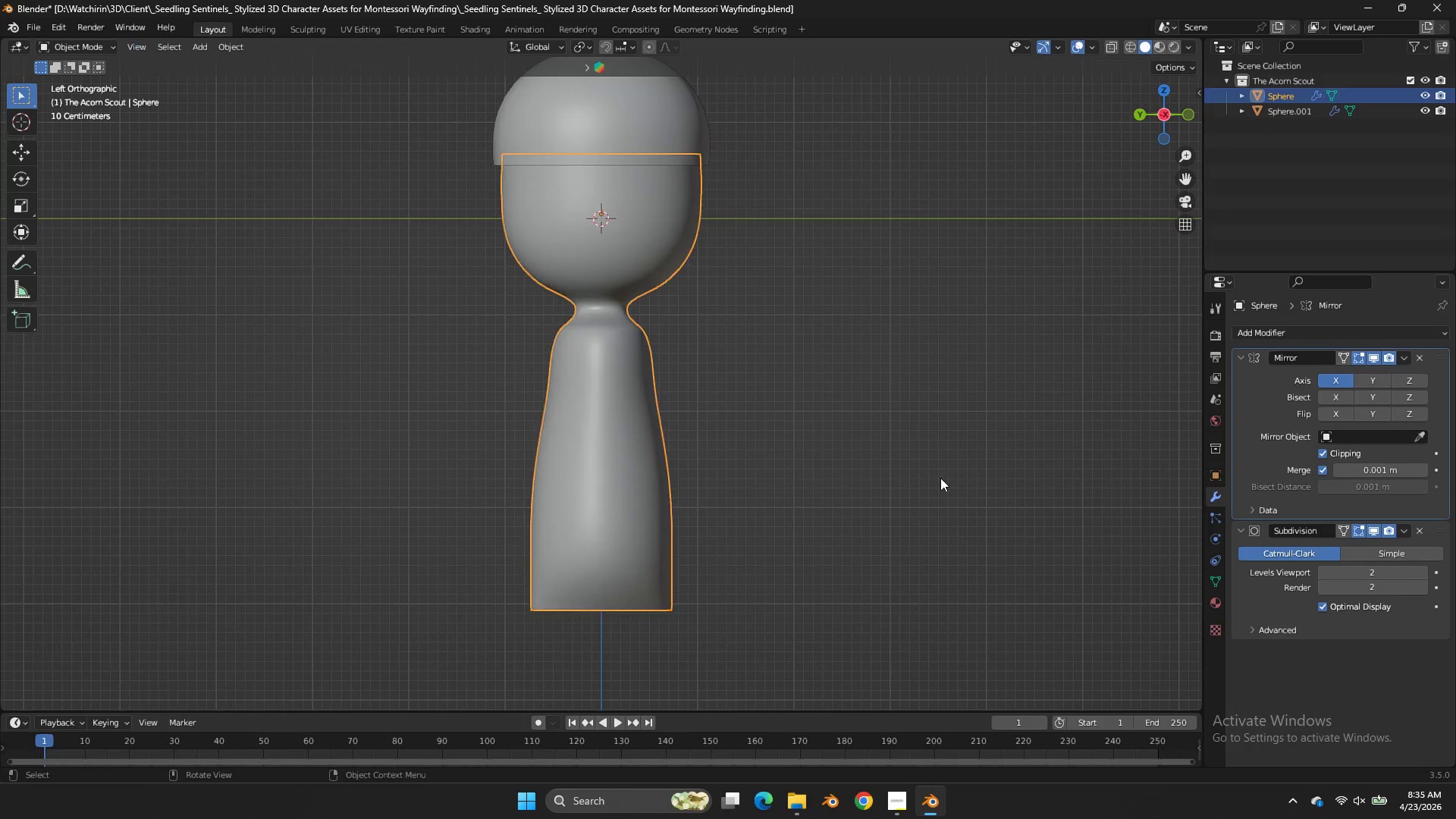 
scroll: coordinate [826, 474], scroll_direction: up, amount: 1.0
 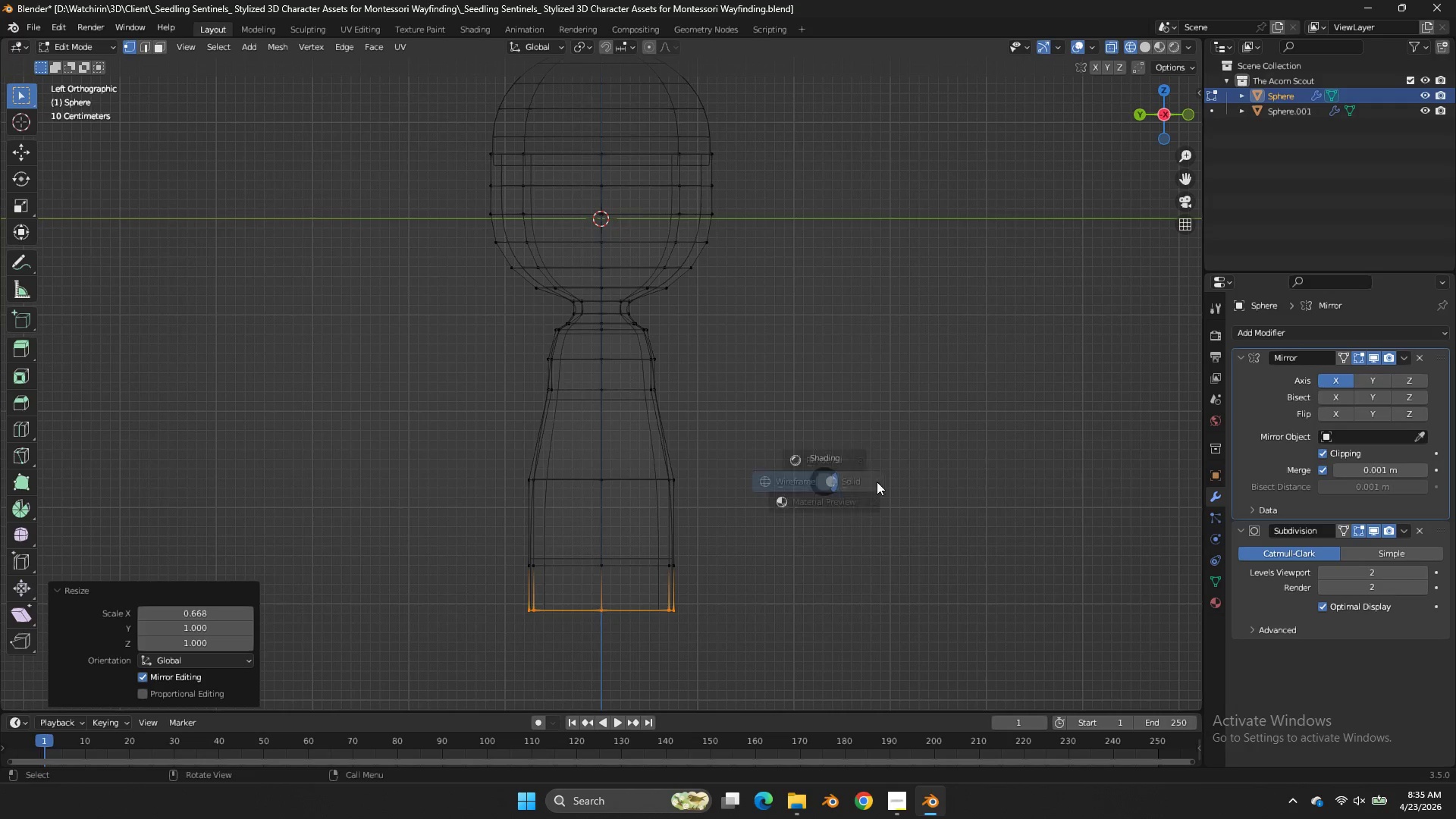 
key(Tab)
 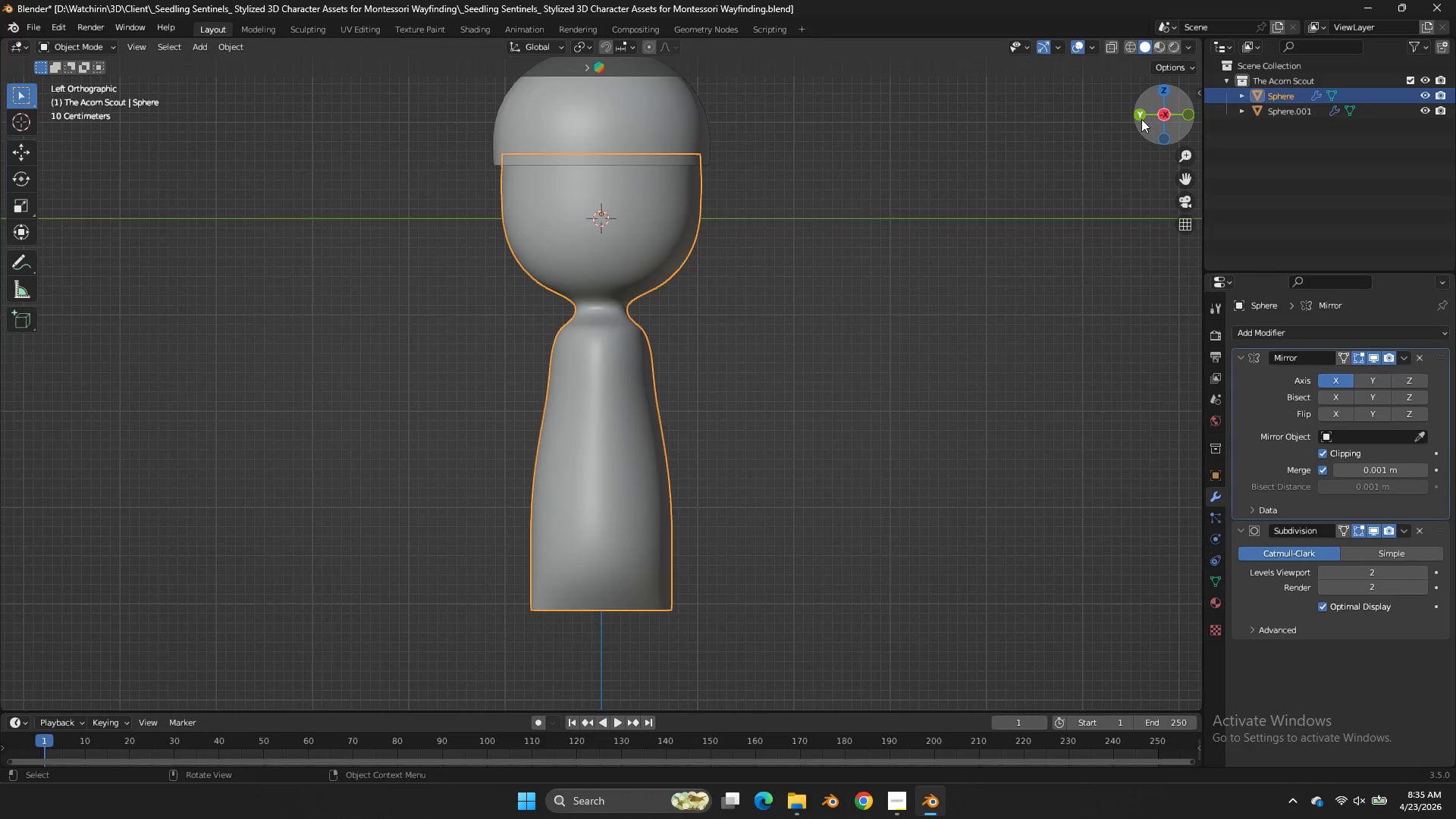 
left_click_drag(start_coordinate=[1143, 119], to_coordinate=[38, 212])
 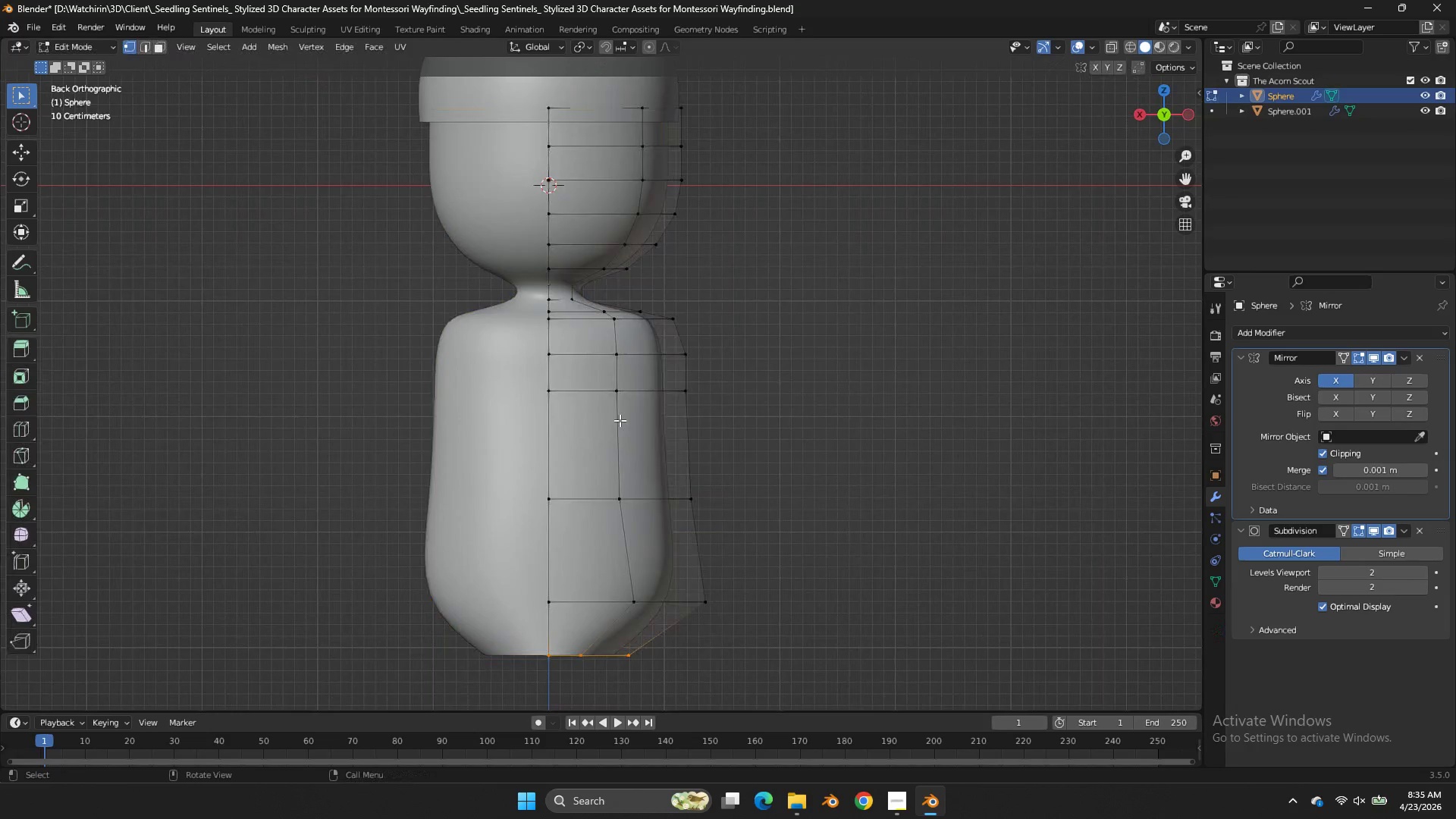 
left_click([1147, 119])
 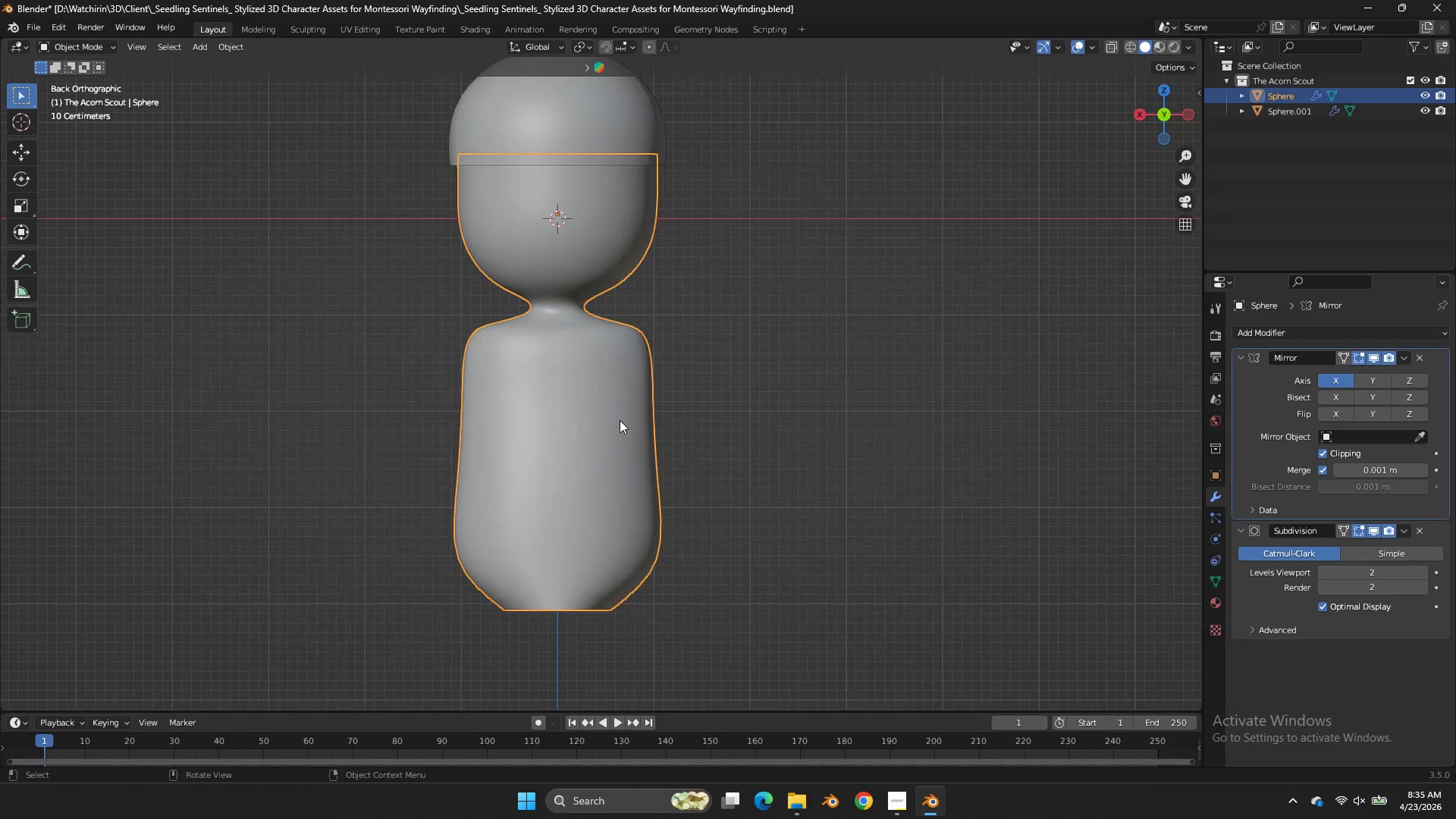 
key(Tab)
 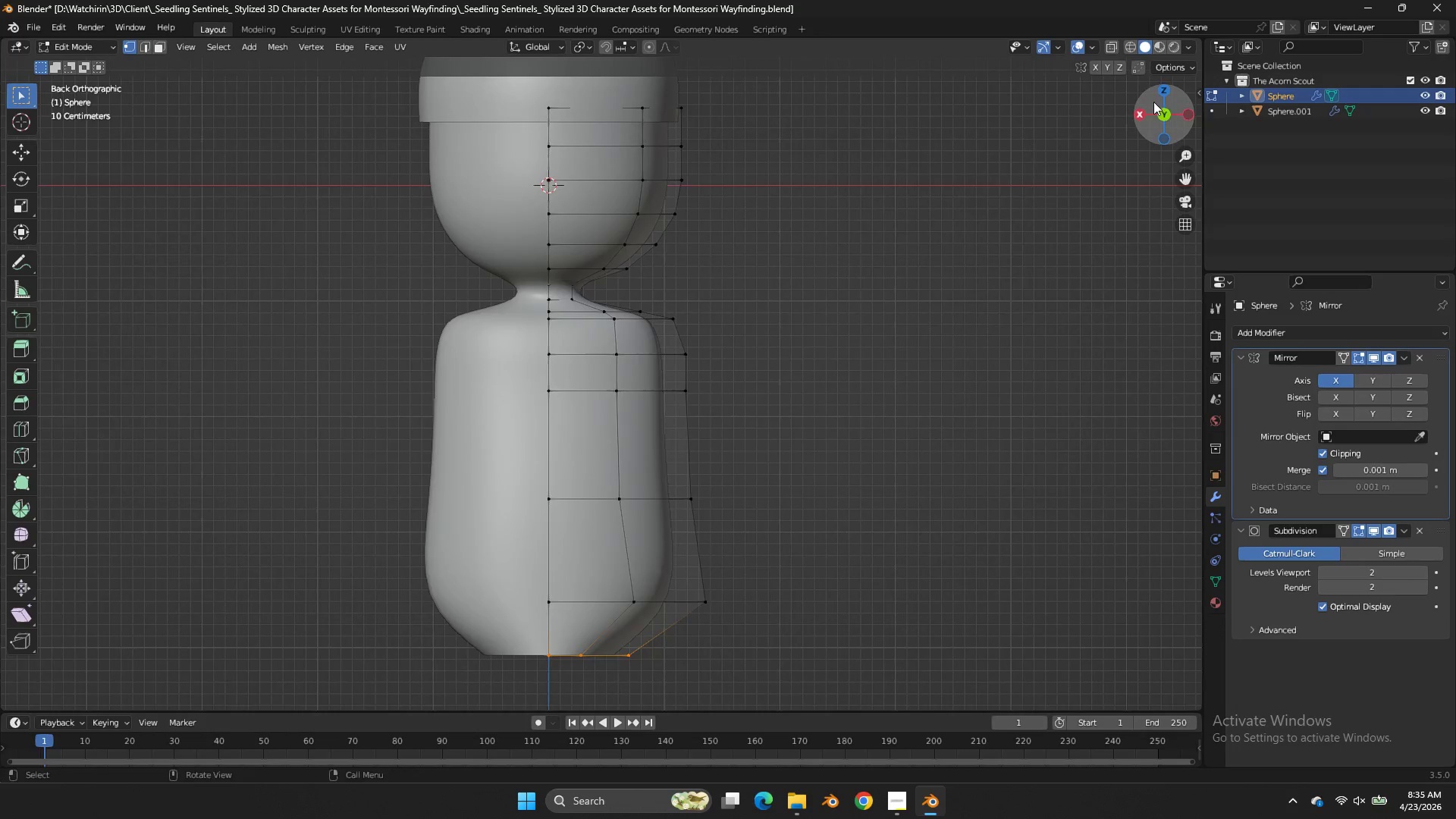 
scroll: coordinate [620, 420], scroll_direction: up, amount: 1.0
 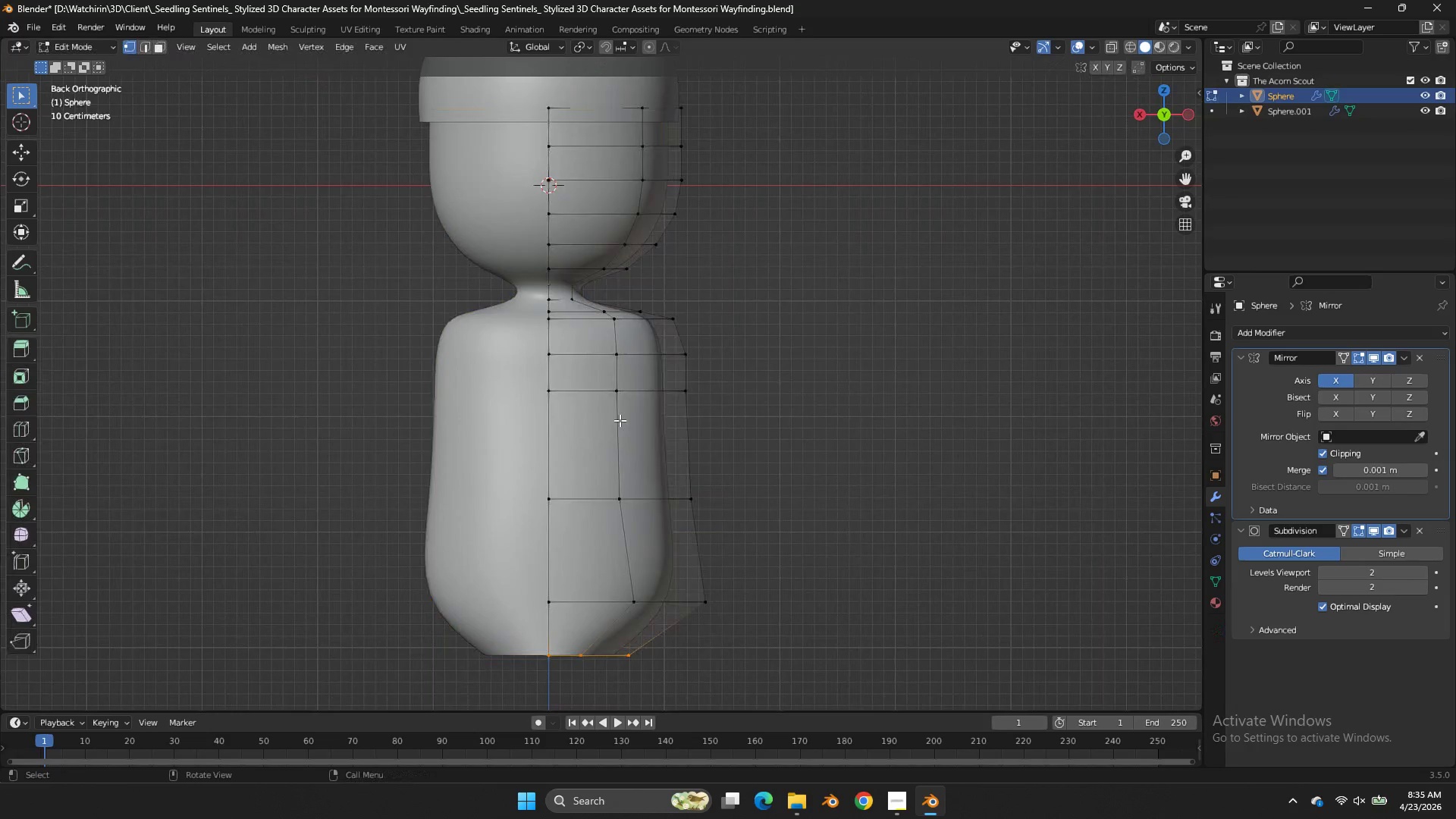 
left_click_drag(start_coordinate=[1172, 107], to_coordinate=[1016, 121])
 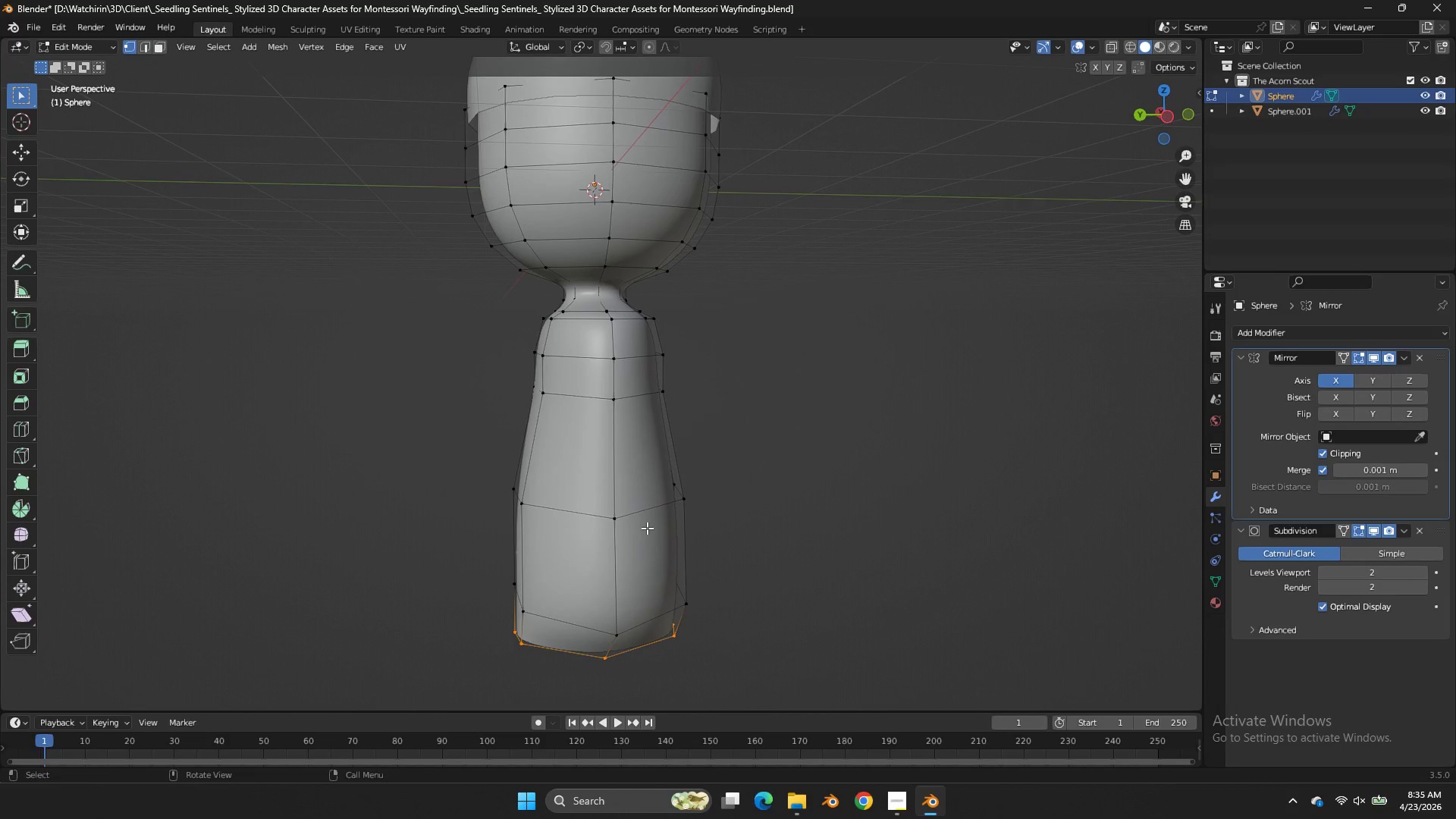 
left_click([647, 528])
 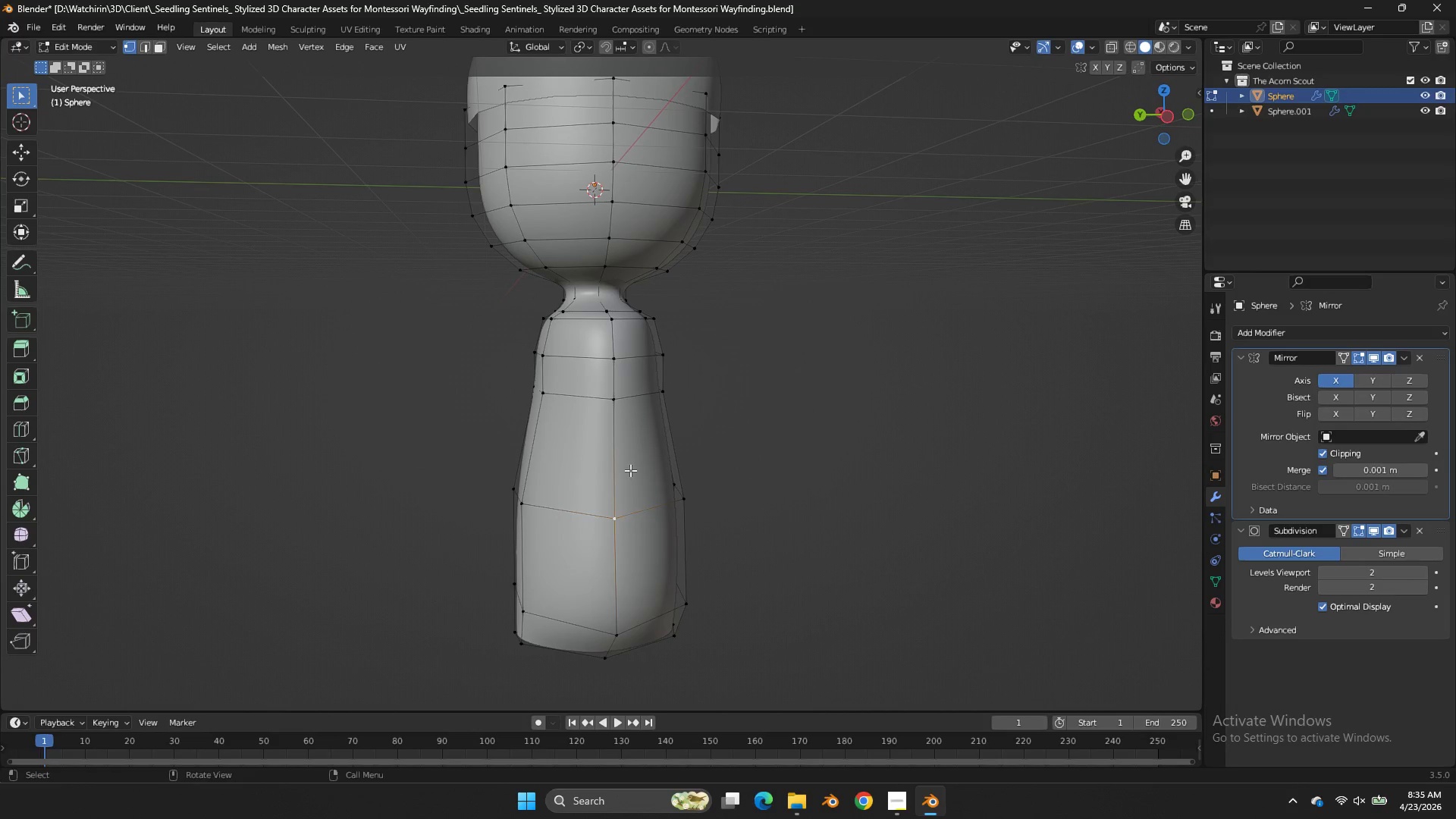 
key(Shift+ShiftLeft)
 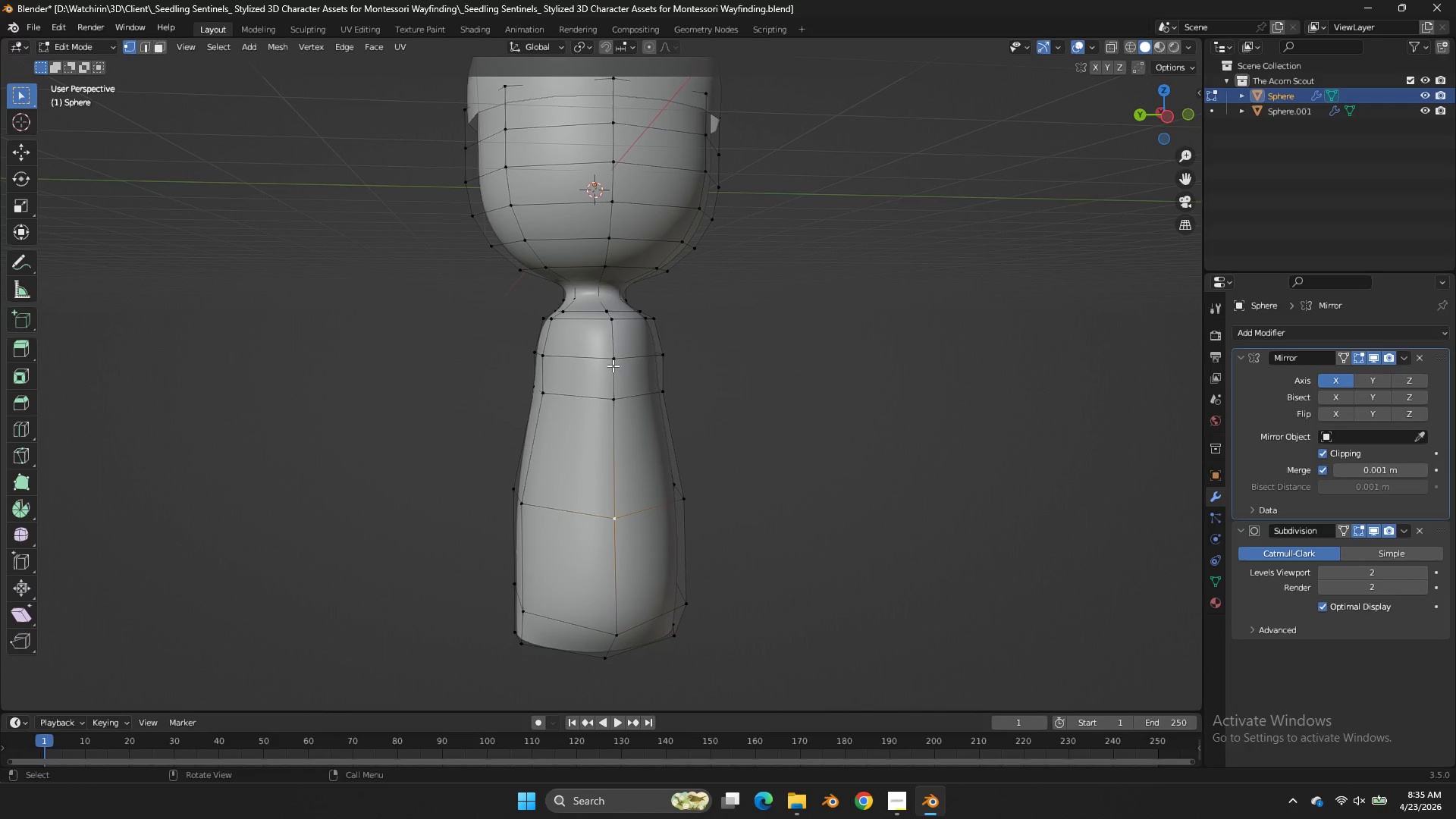 
left_click([613, 366])
 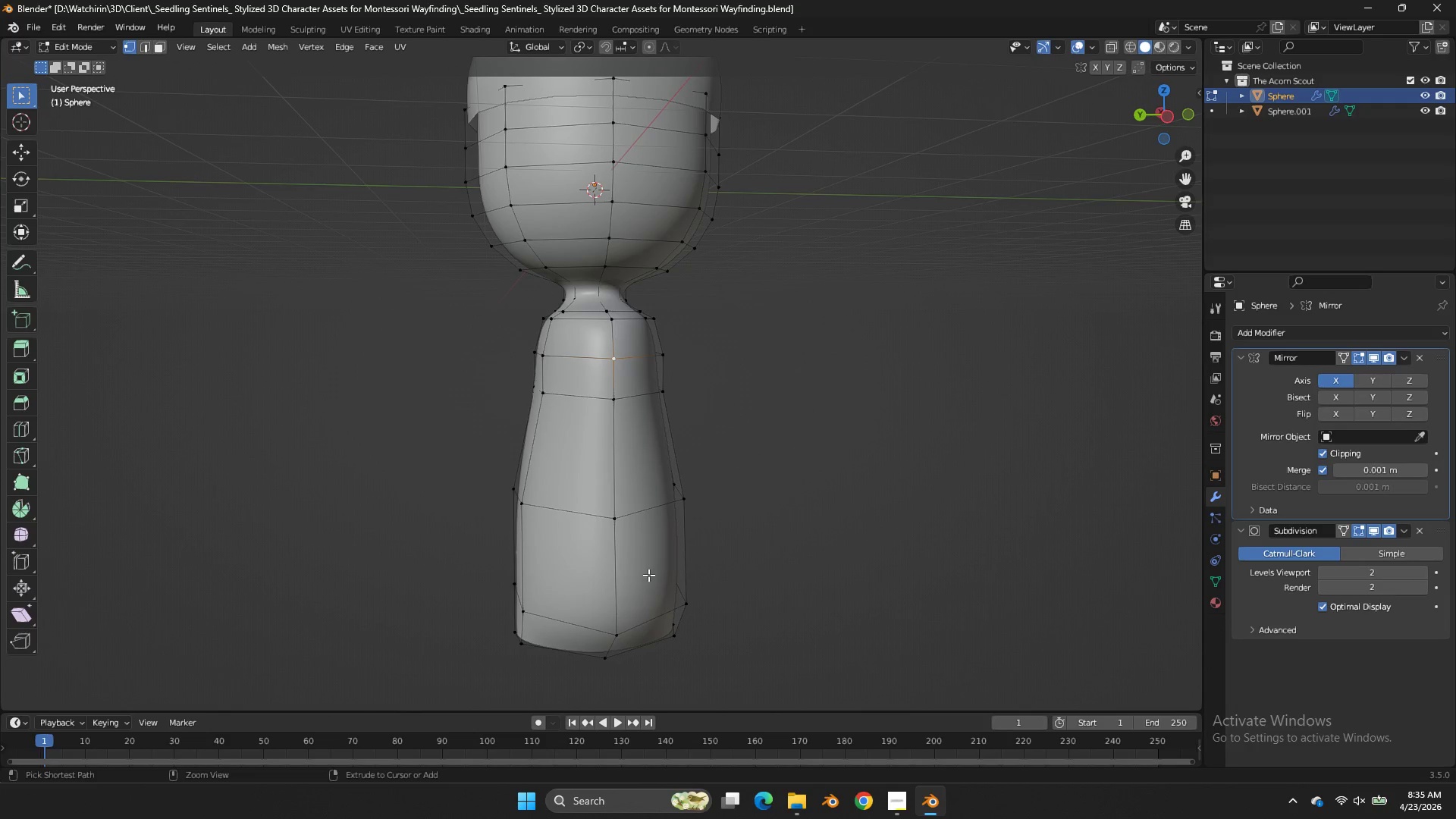 
hold_key(key=ControlLeft, duration=1.84)
double_click([630, 626])
 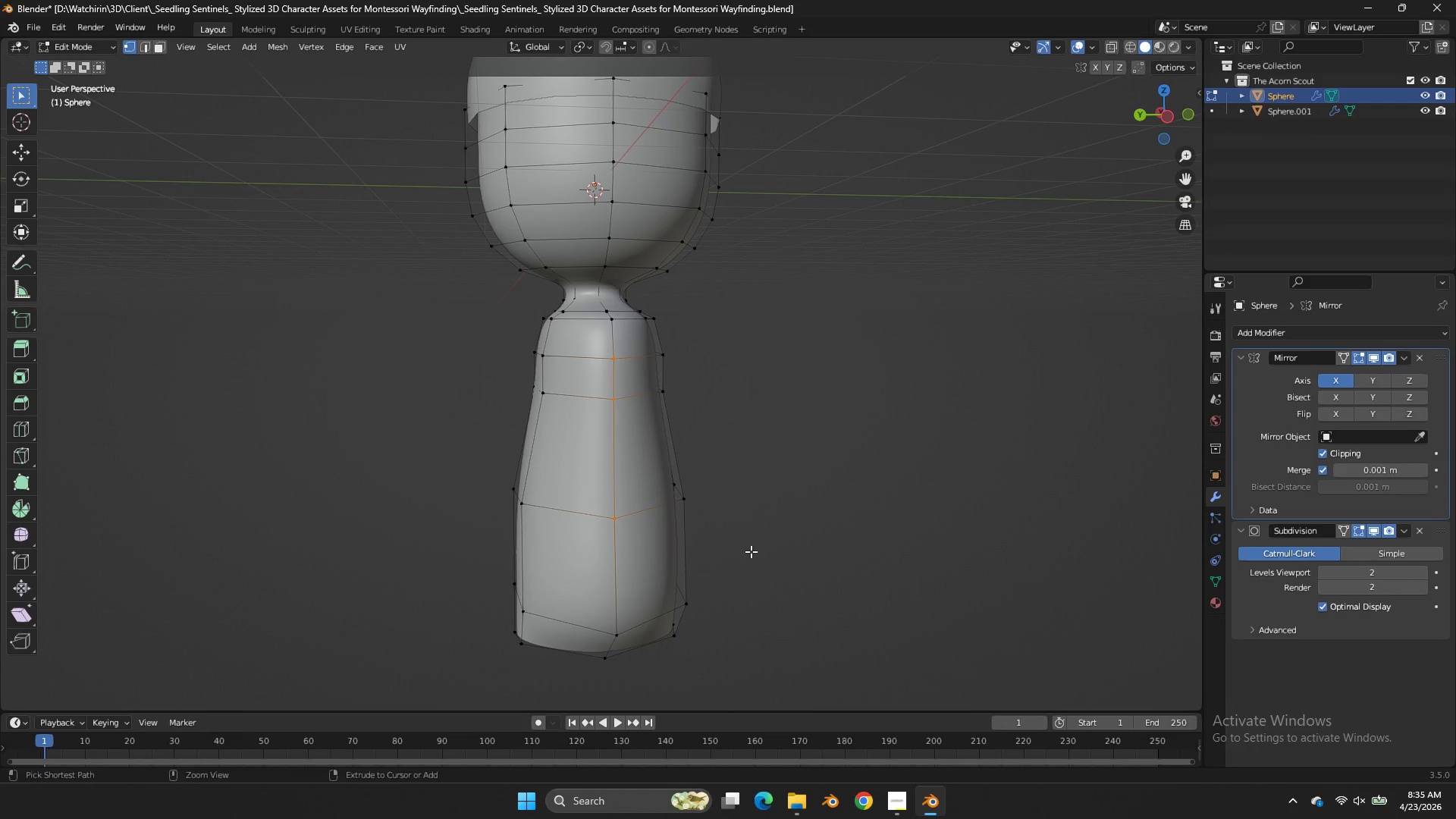 
hold_key(key=ShiftLeft, duration=1.8)
left_click_drag(start_coordinate=[623, 623], to_coordinate=[605, 637])
 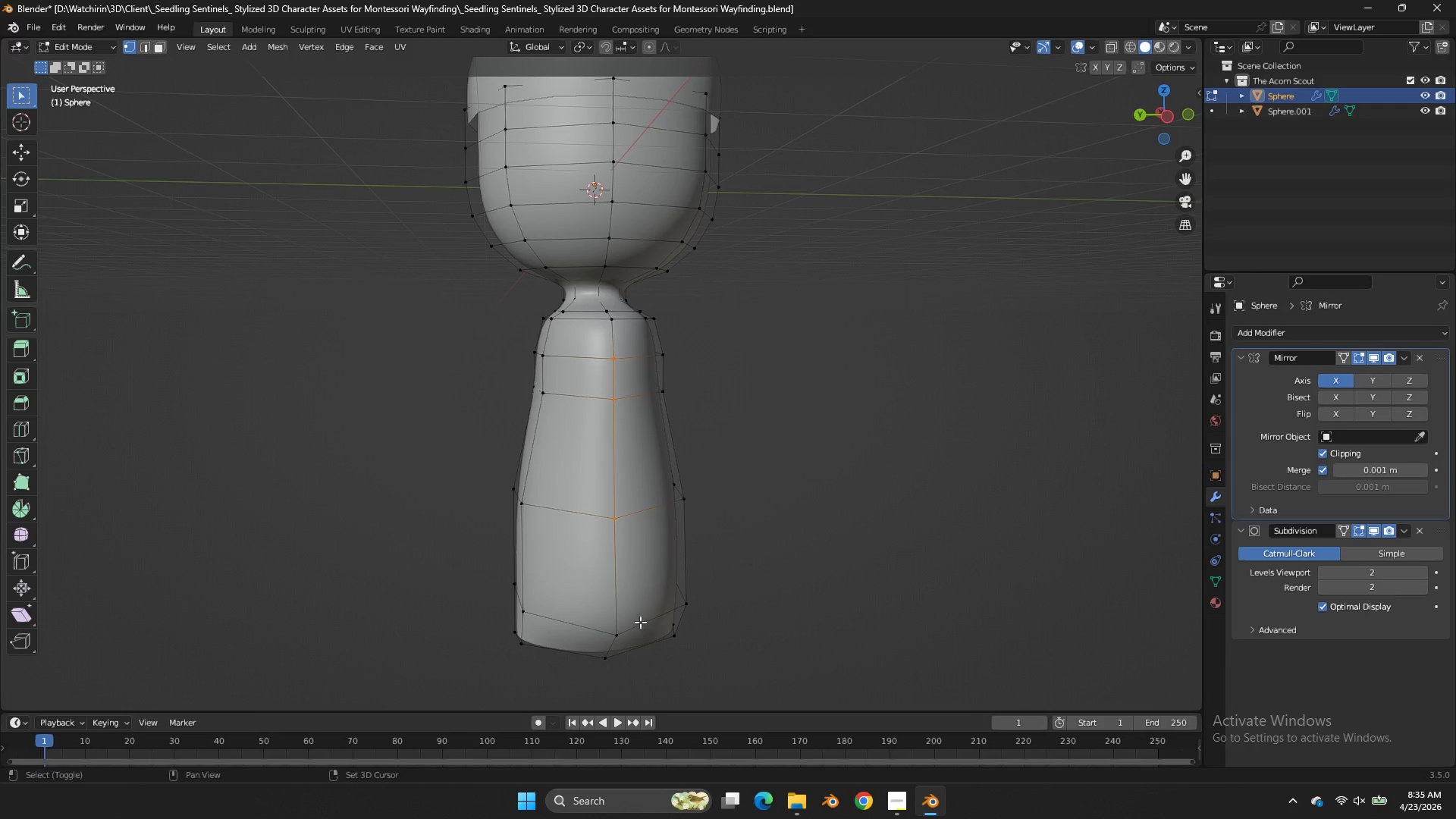 
left_click_drag(start_coordinate=[641, 622], to_coordinate=[606, 644])
 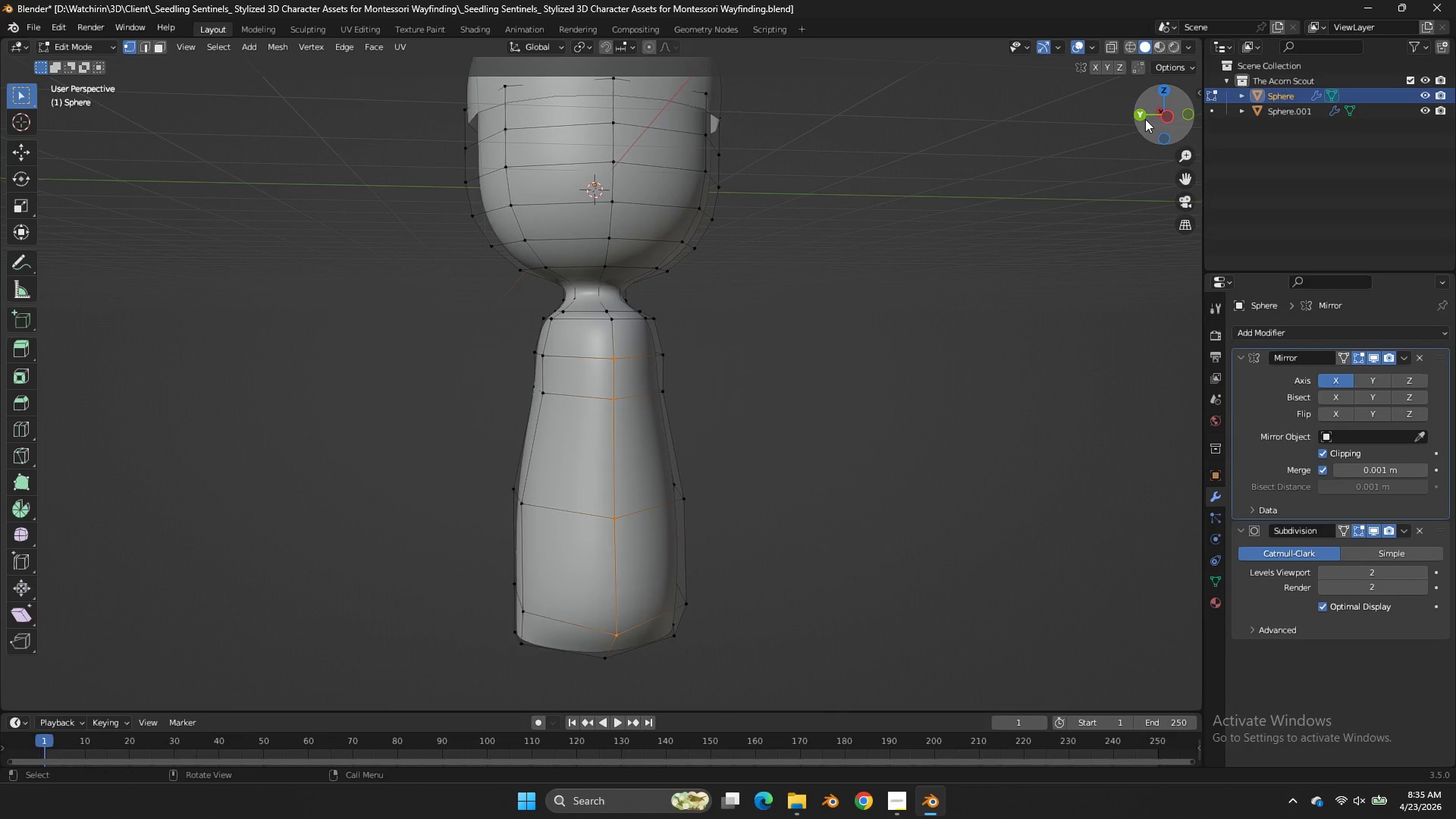 
double_click([1145, 119])
 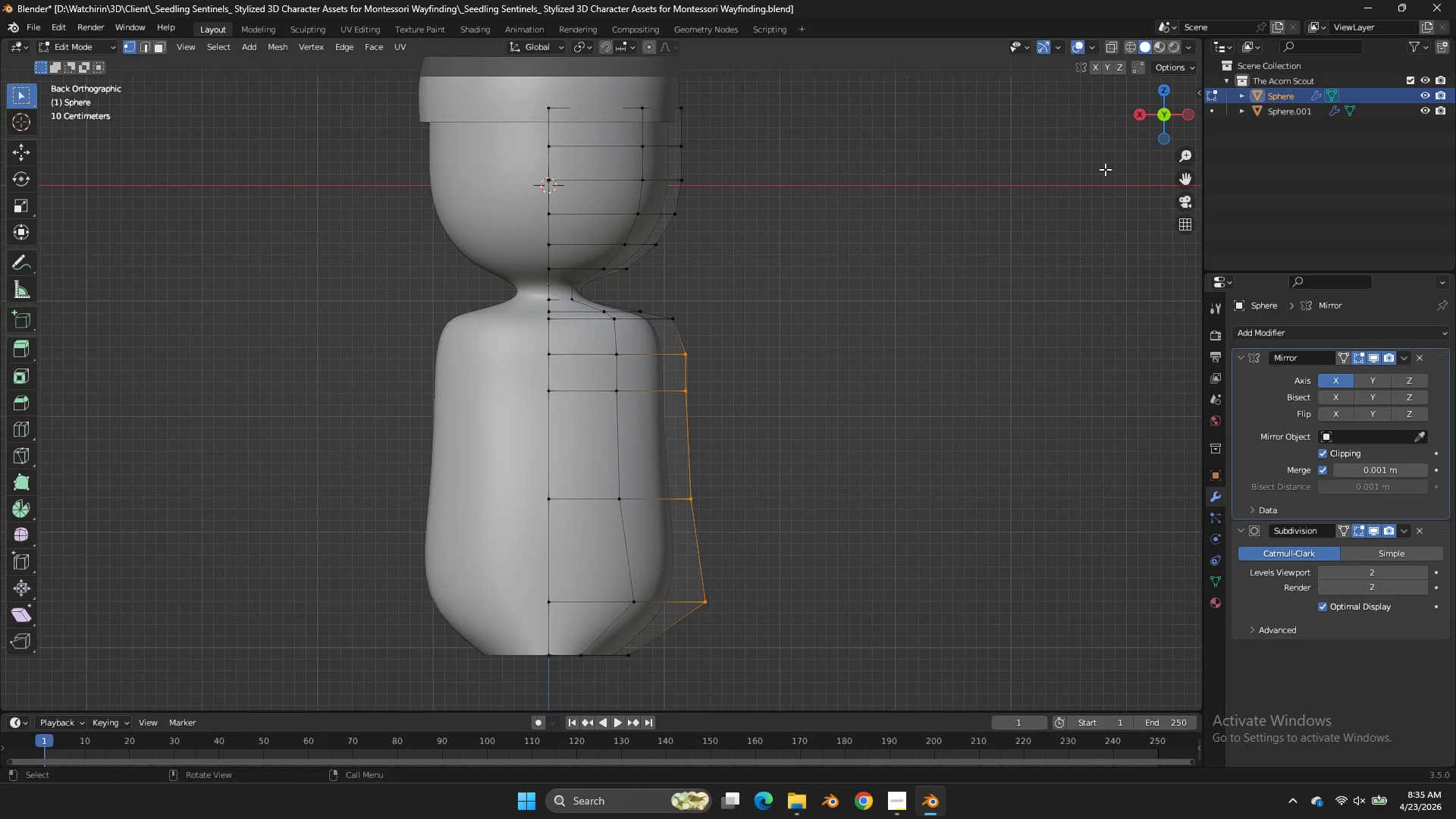 
key(G)
 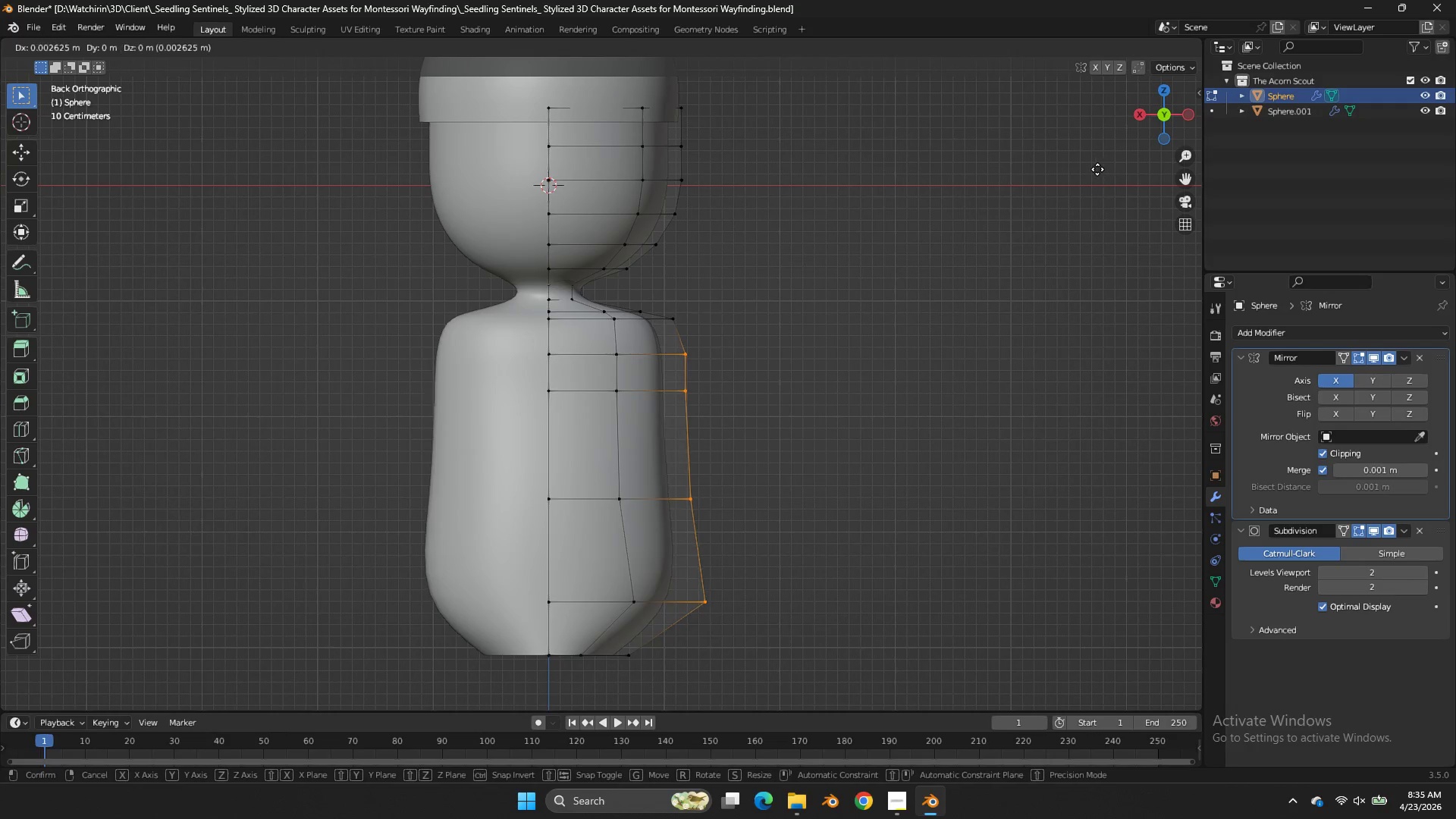 
hold_key(key=ShiftLeft, duration=1.03)
left_click([974, 175])
 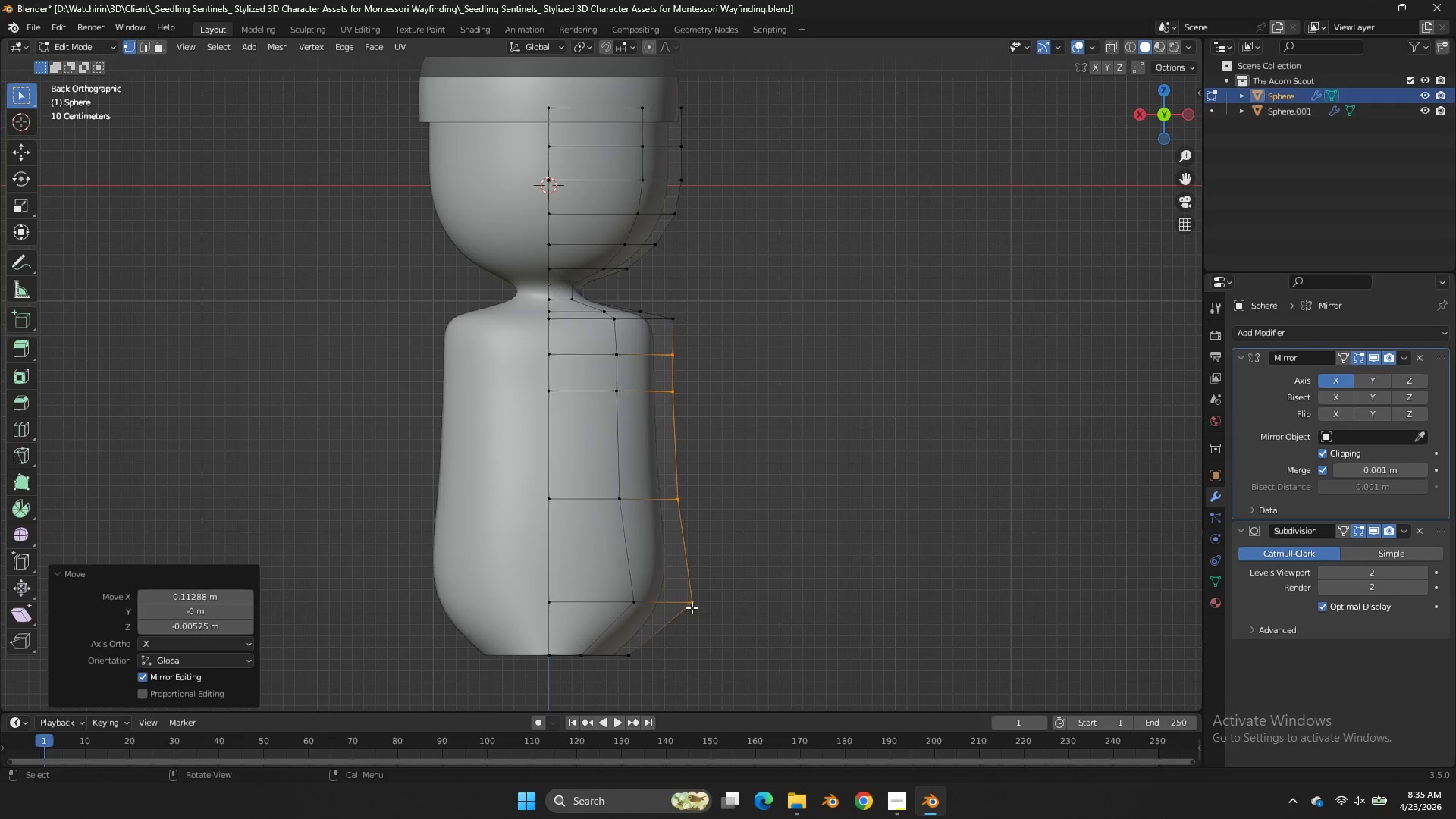 
double_click([692, 607])
 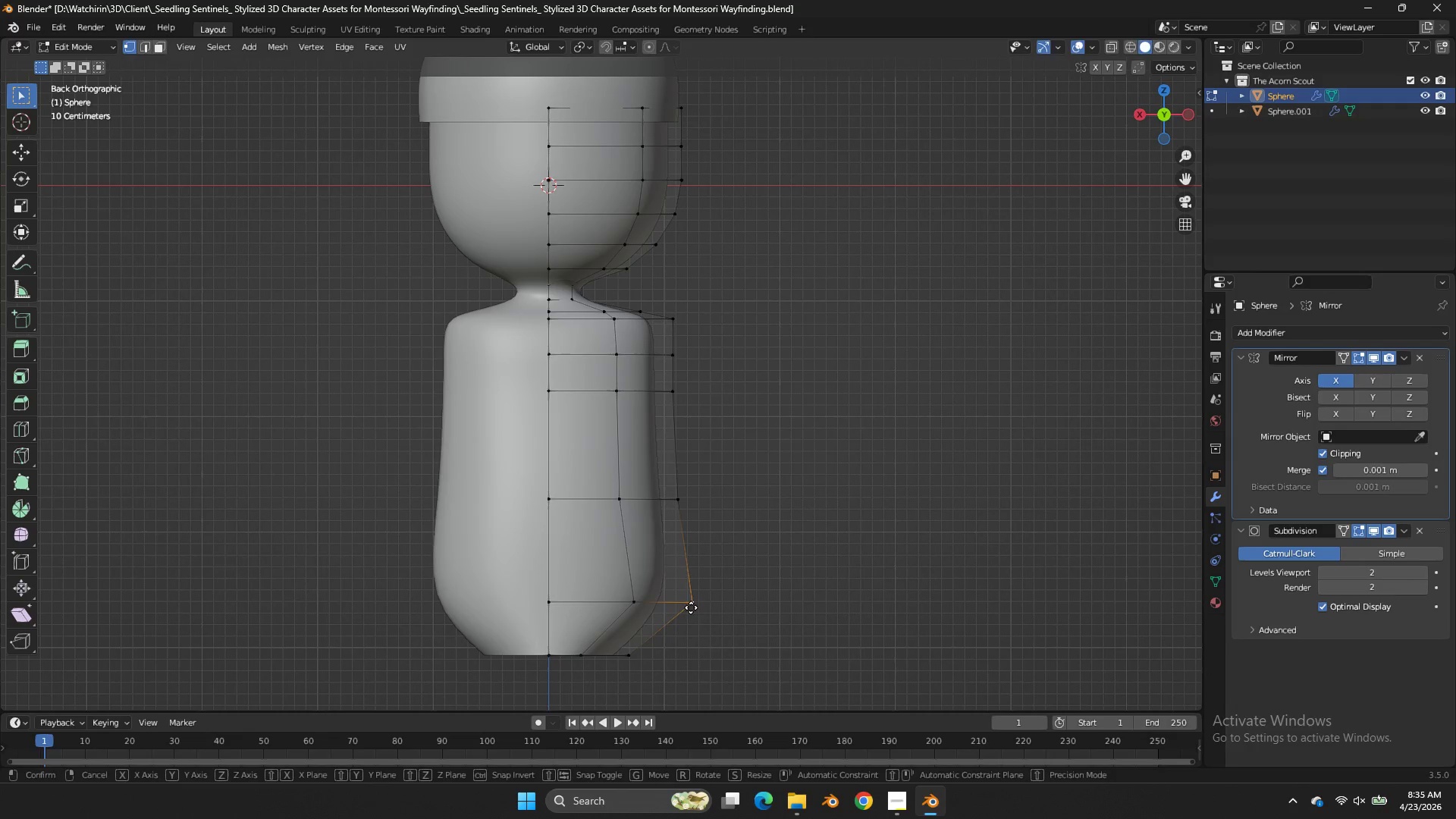 
key(G)
 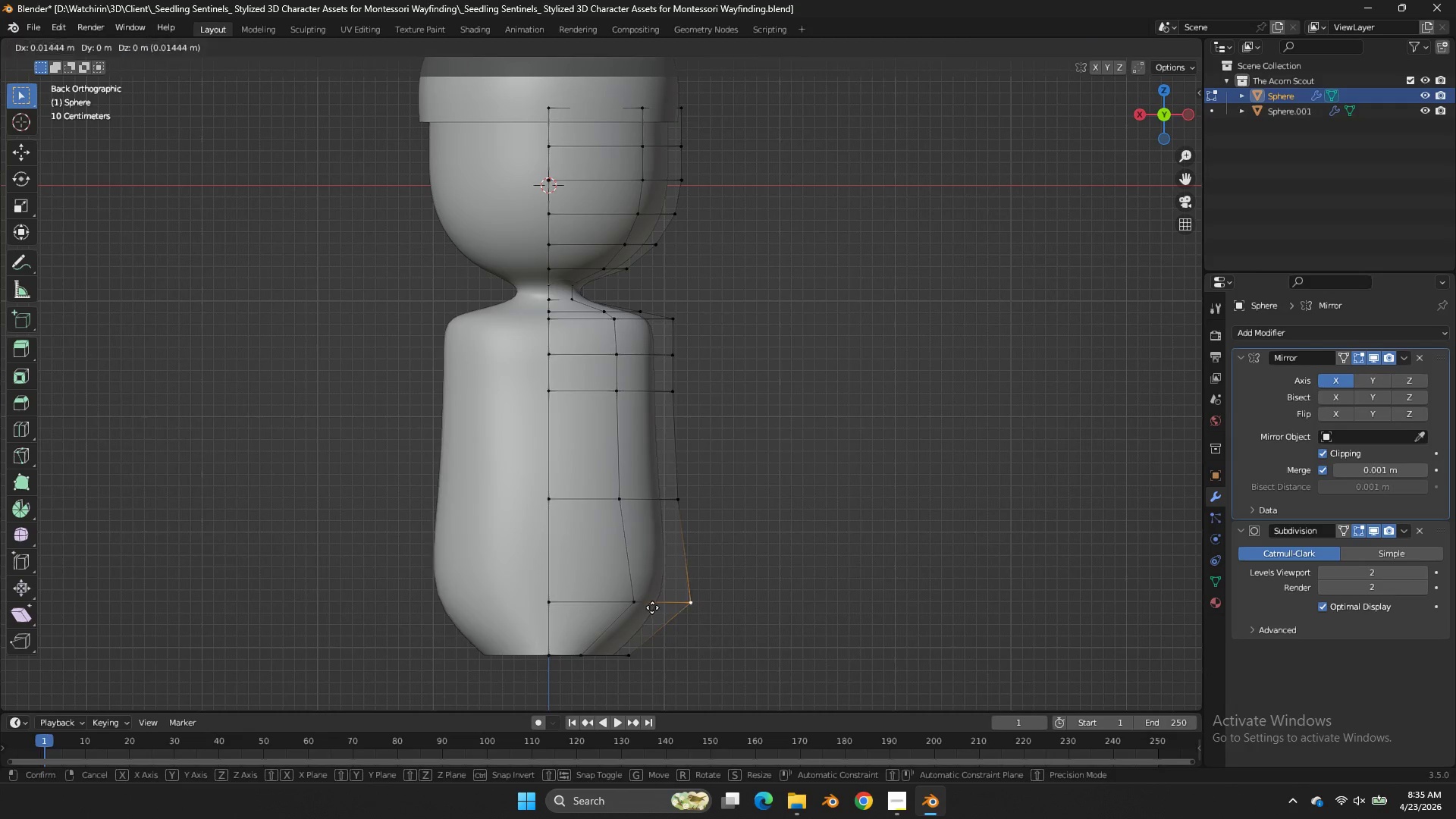 
hold_key(key=ShiftLeft, duration=0.41)
left_click([642, 609])
 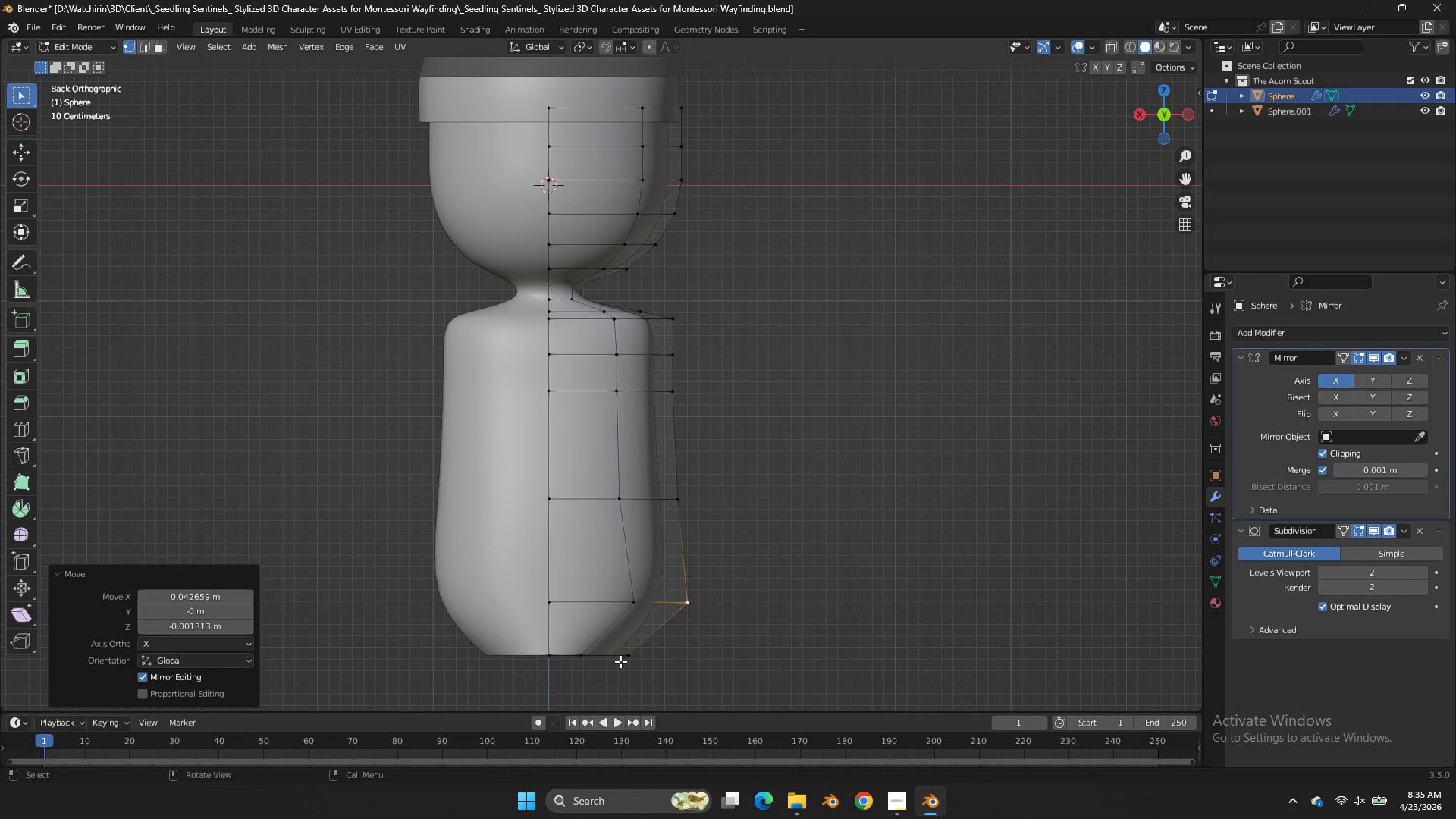 
hold_key(key=AltLeft, duration=0.5)
left_click([609, 657])
 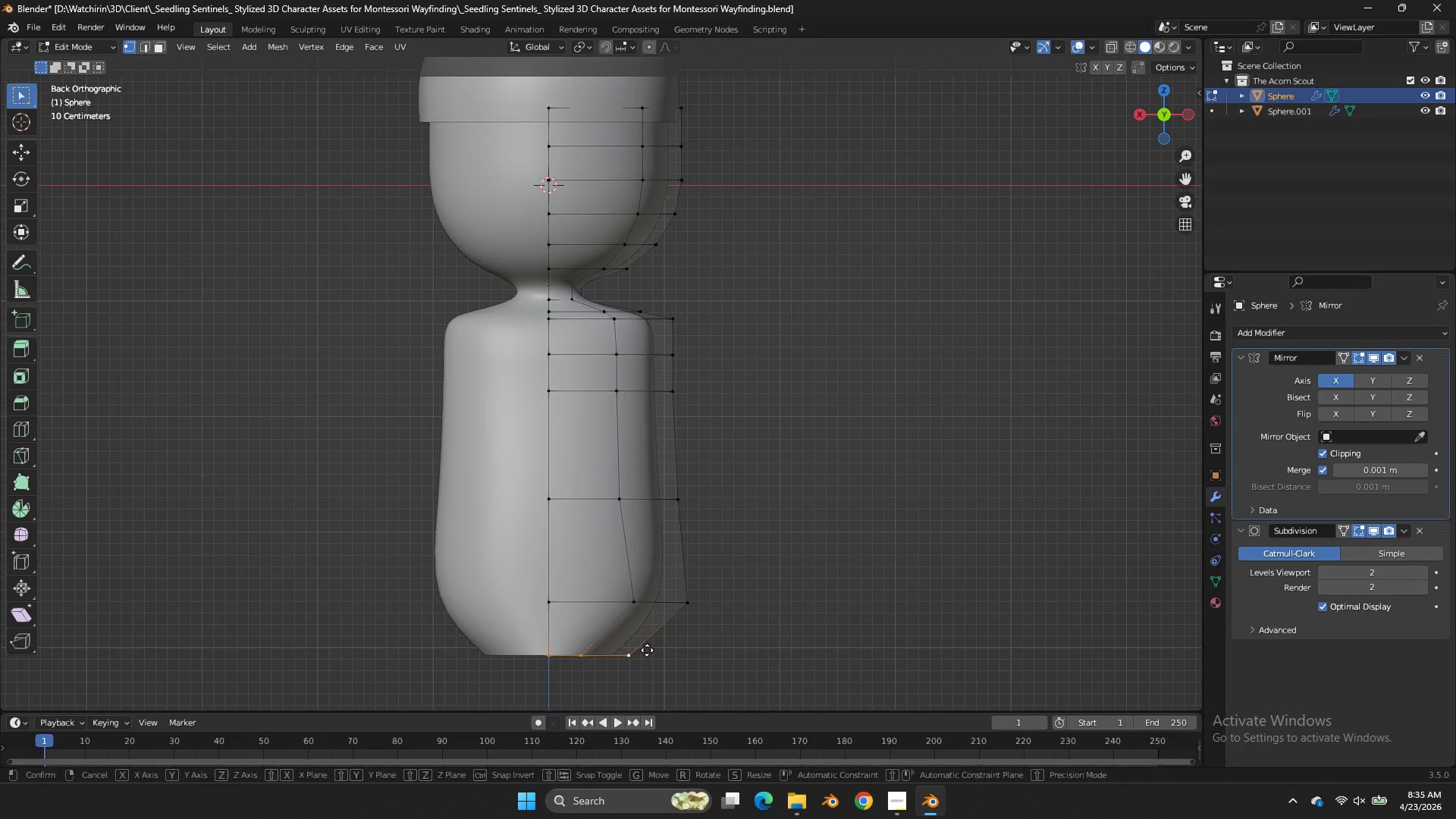 
key(G)
 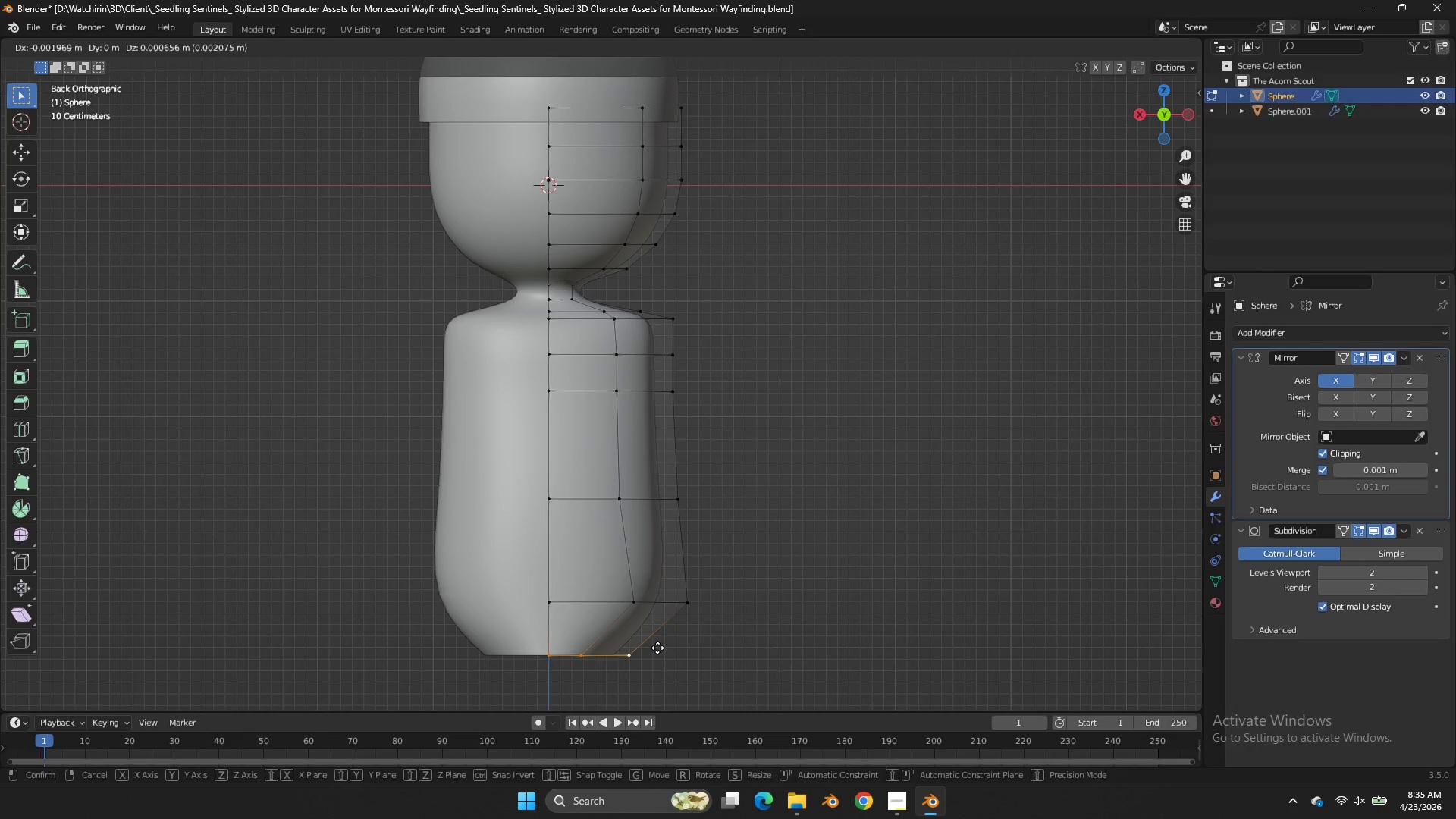 
hold_key(key=ShiftLeft, duration=0.98)
left_click([774, 641])
 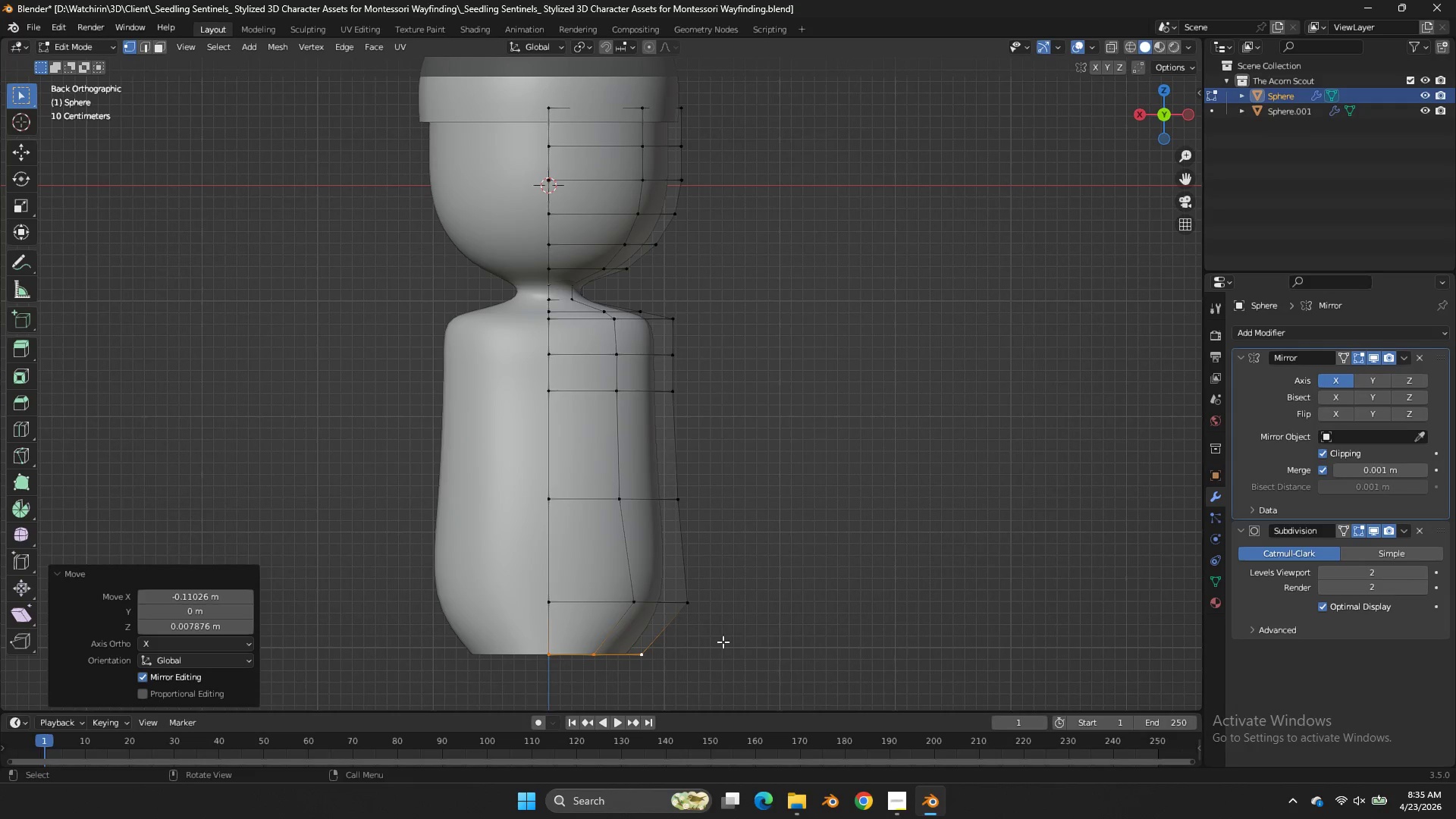 
key(X)
 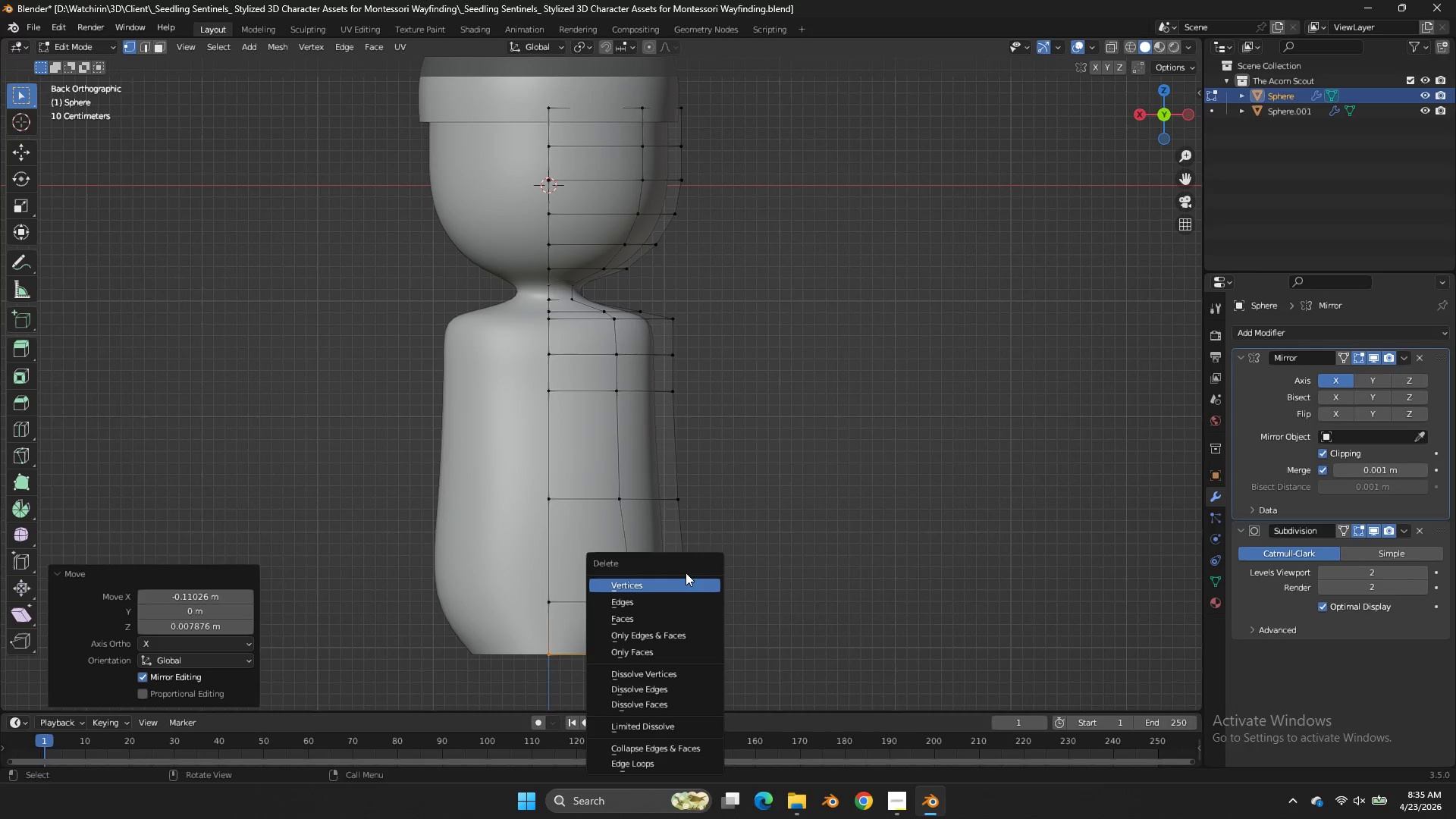 
double_click([692, 584])
 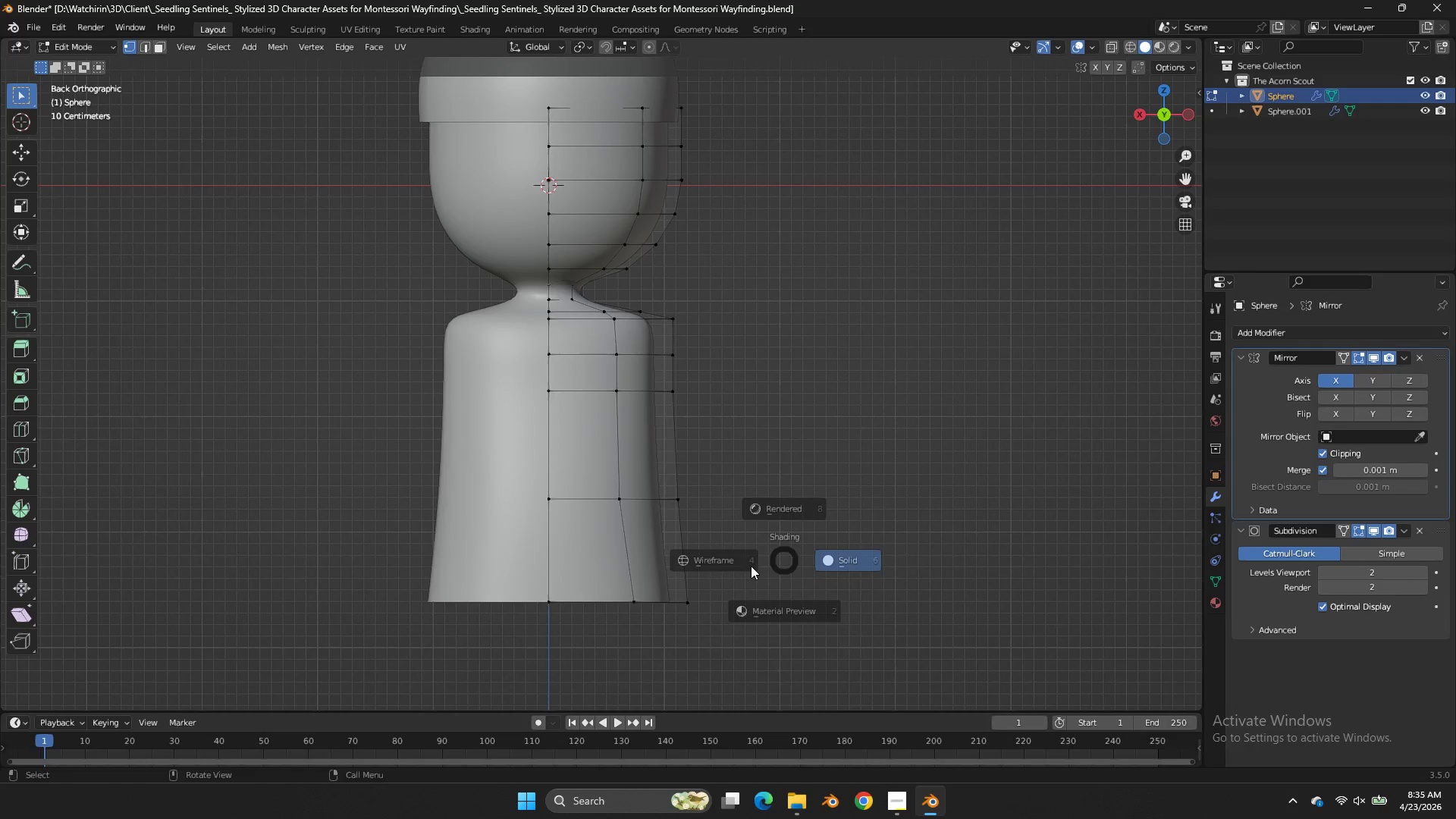 
type(zgz)
 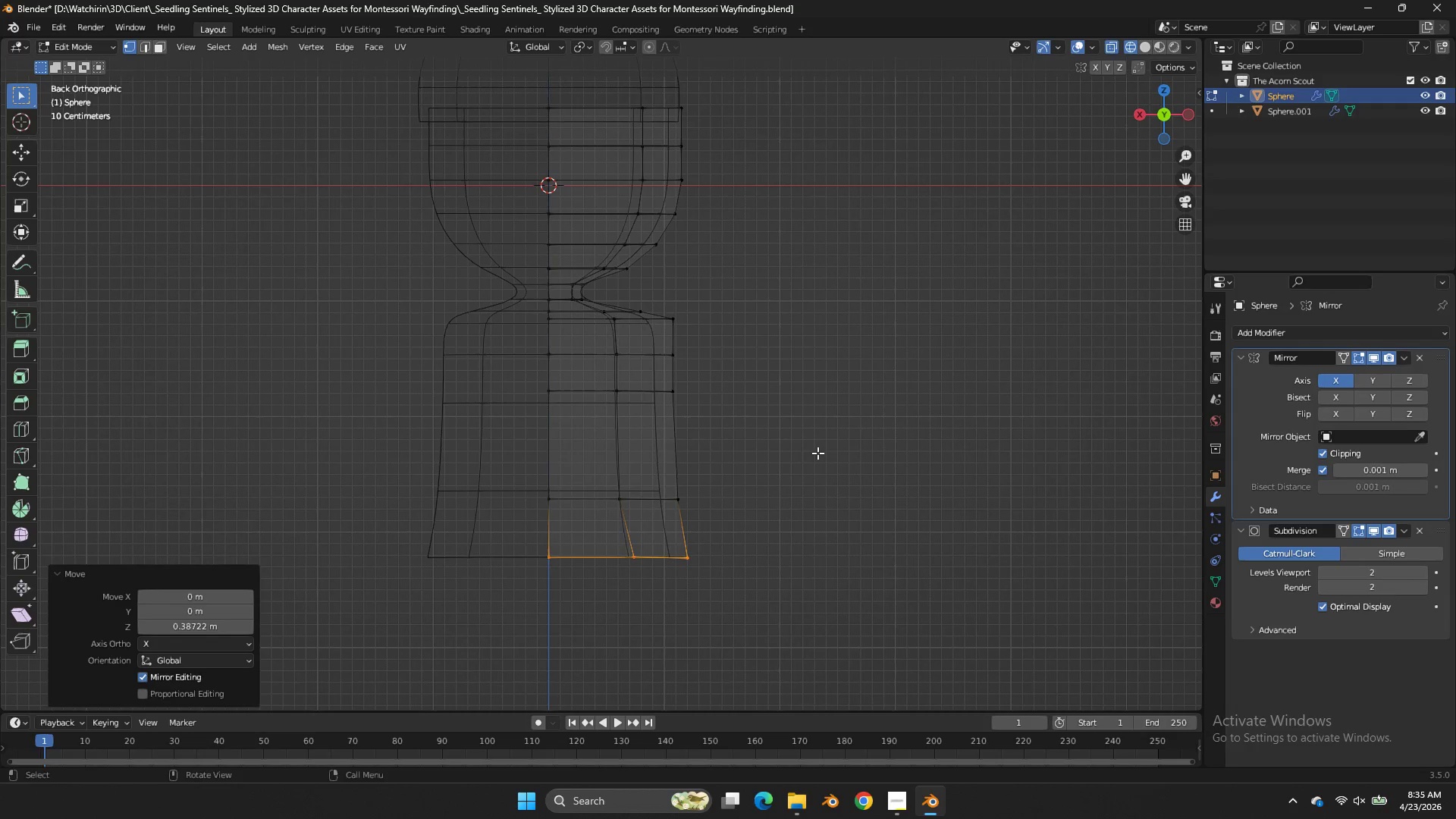 
left_click_drag(start_coordinate=[814, 587], to_coordinate=[330, 691])
 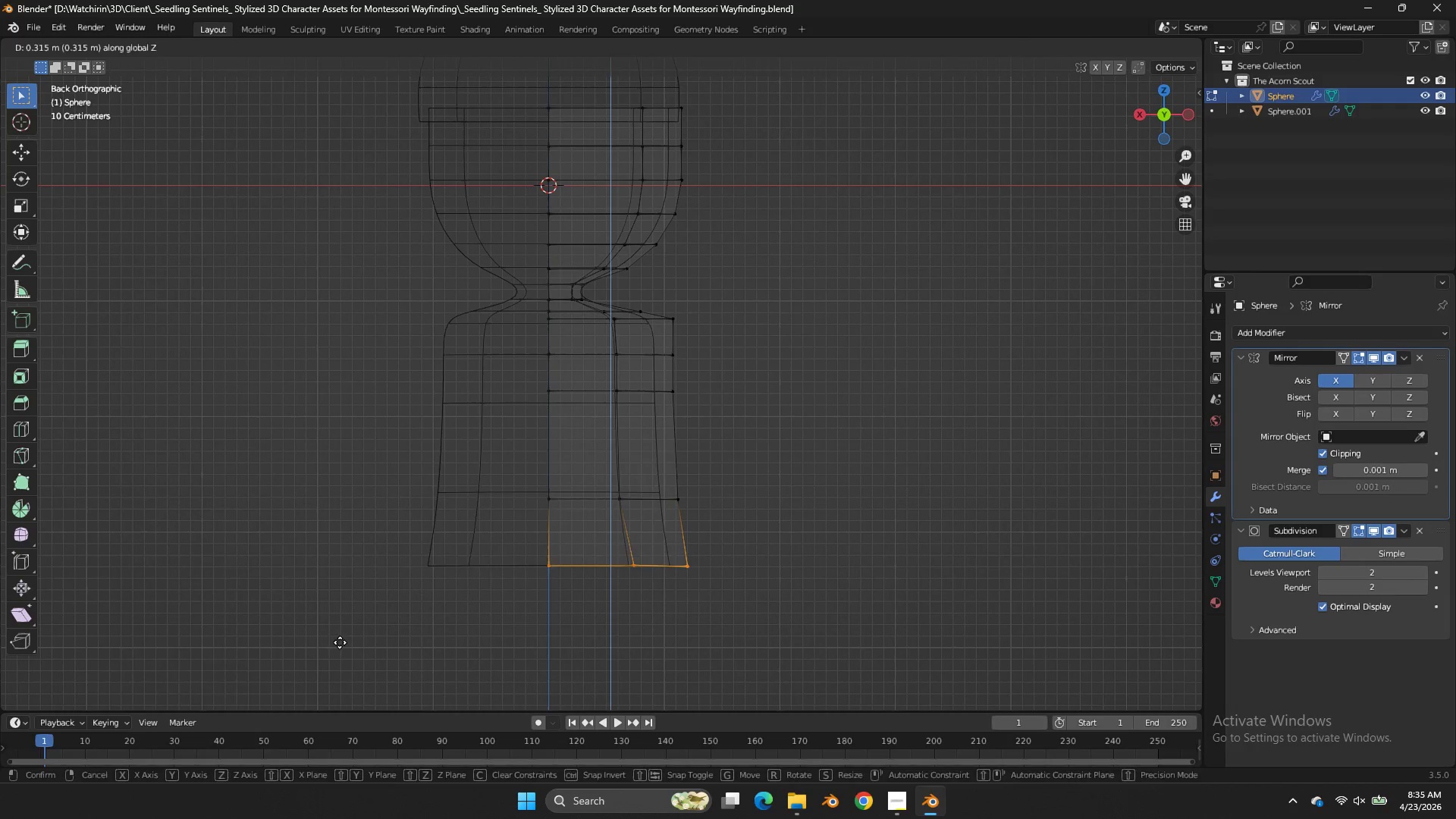 
left_click([340, 640])
 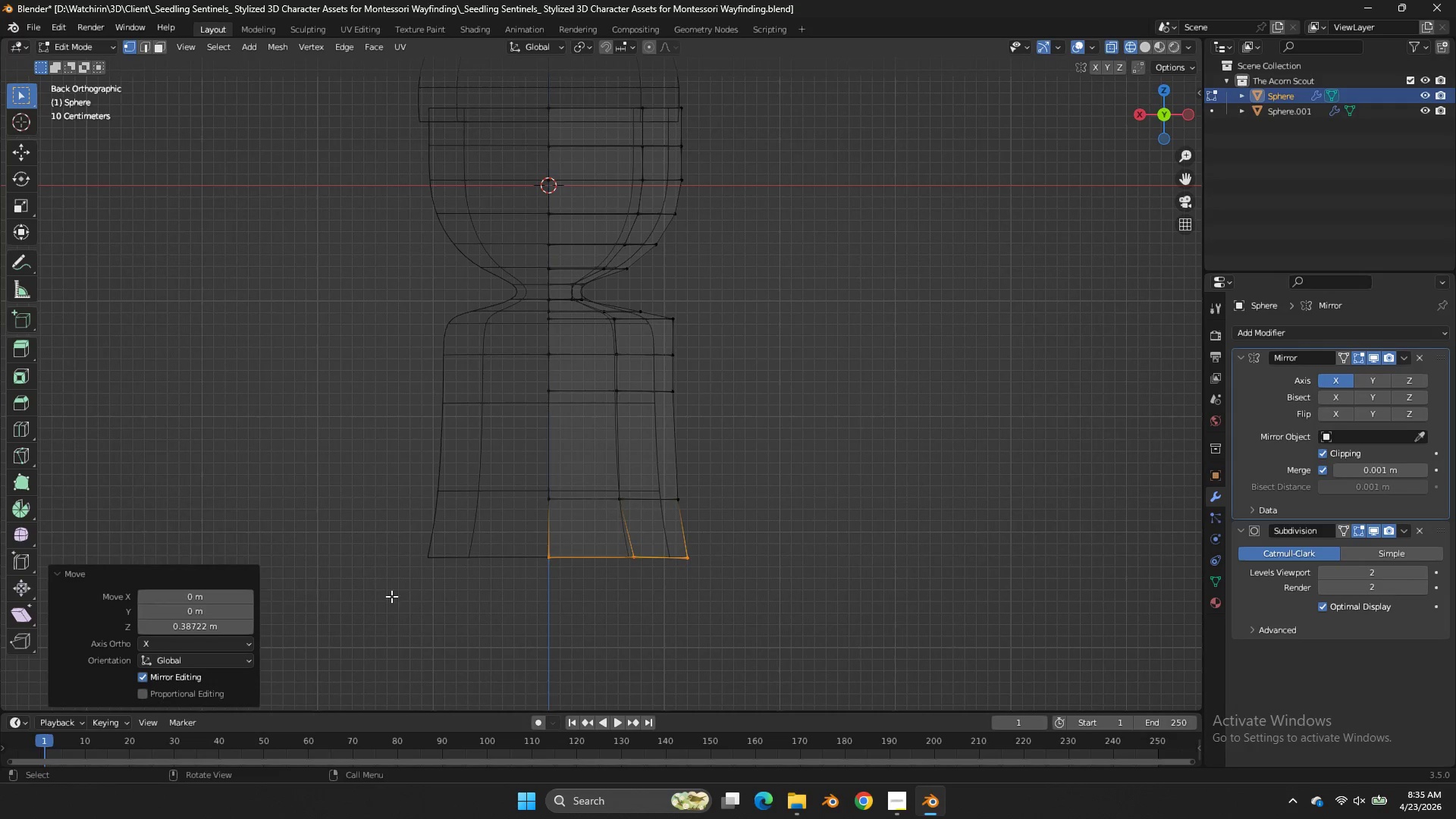 
left_click_drag(start_coordinate=[340, 639], to_coordinate=[345, 635])
 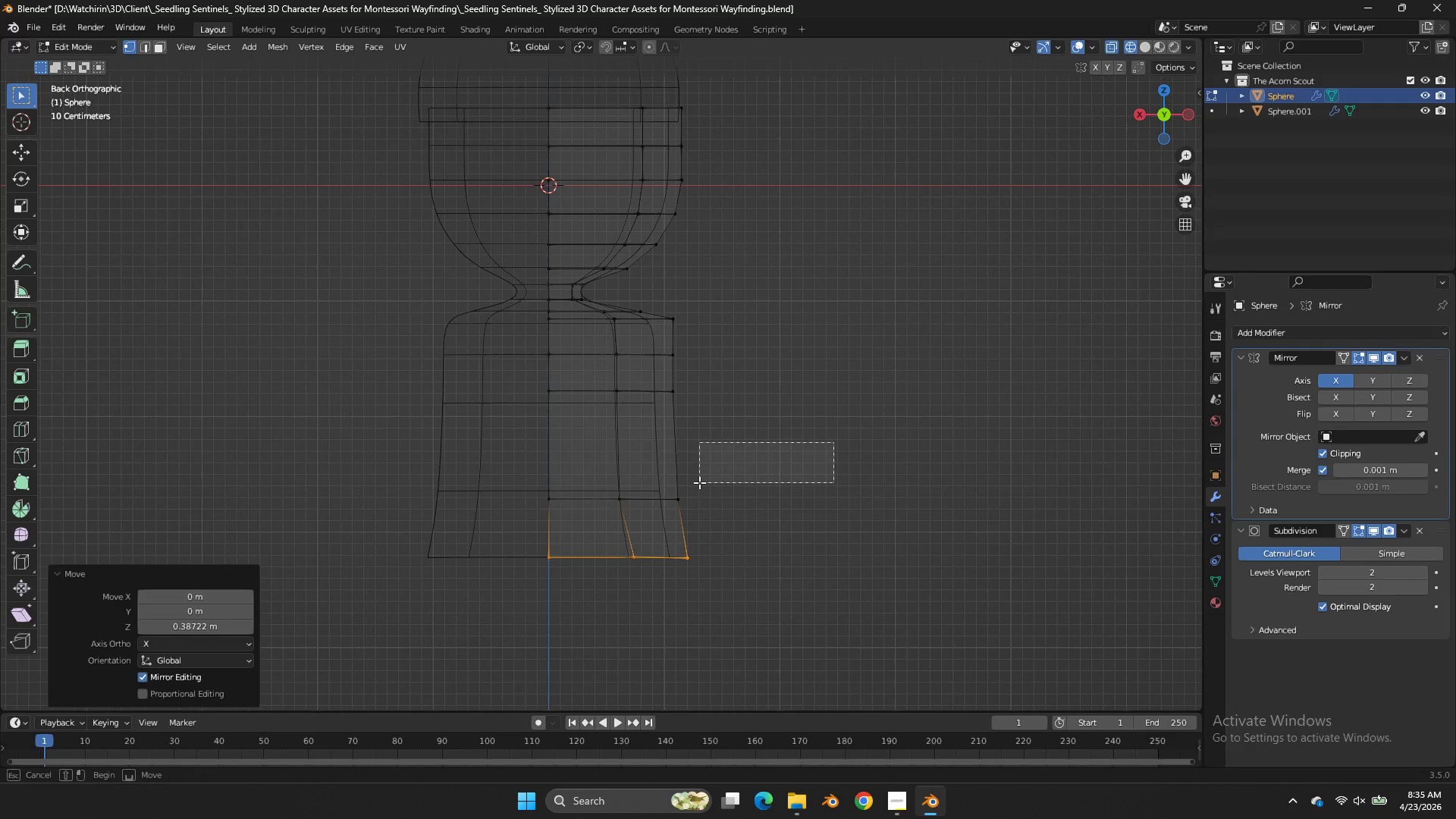 
left_click_drag(start_coordinate=[833, 442], to_coordinate=[471, 529])
 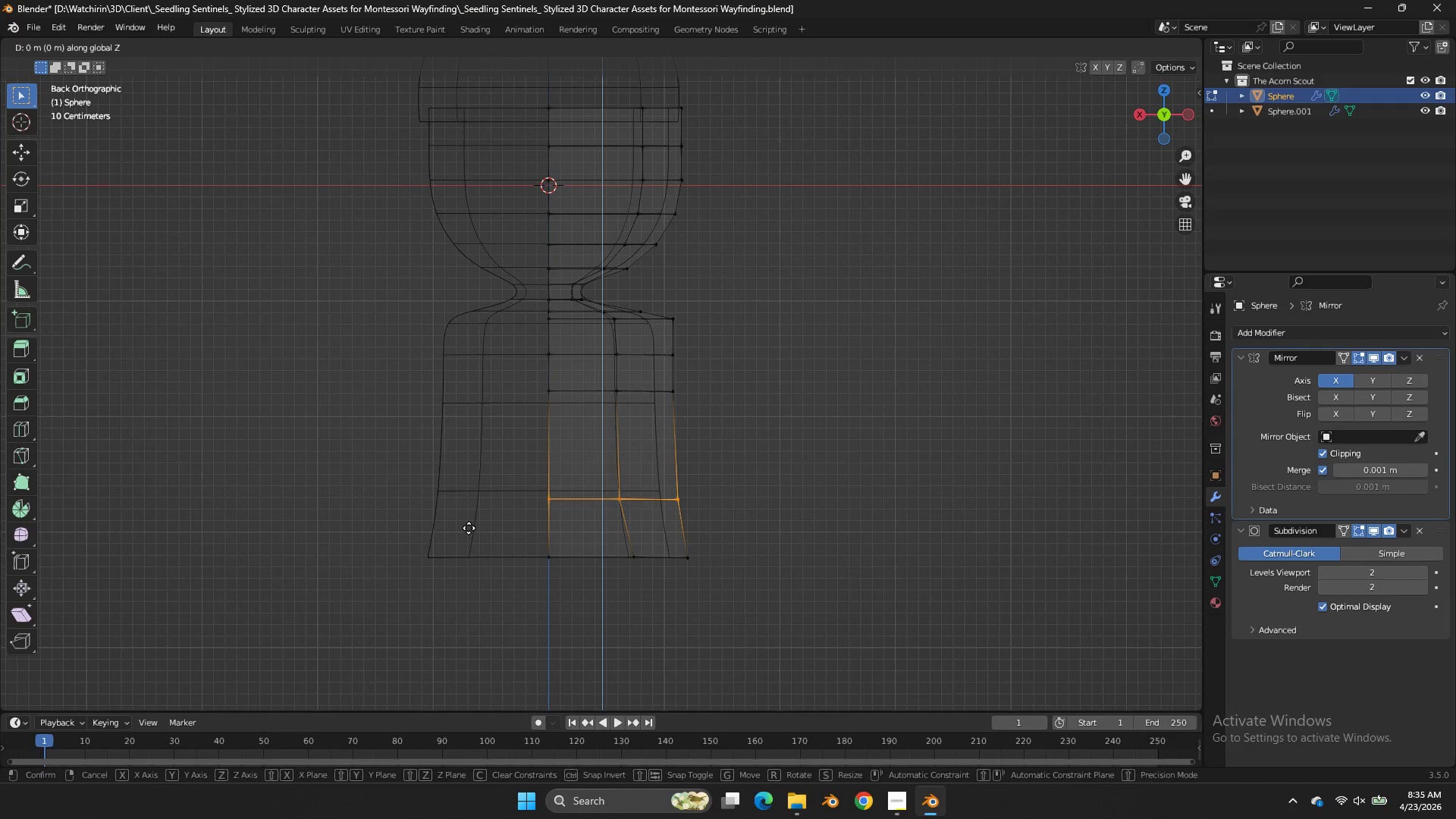 
type(gz)
 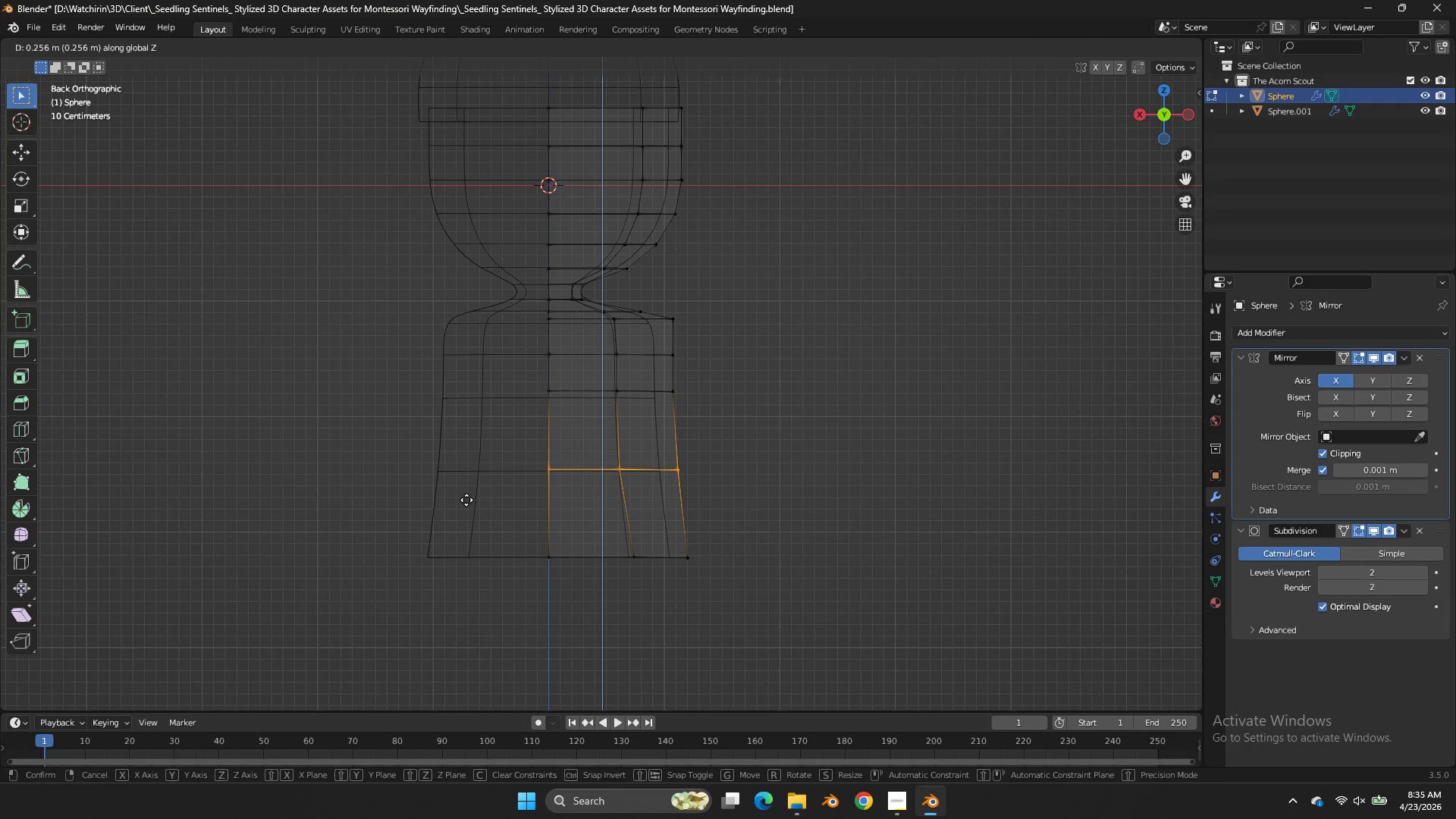 
double_click([466, 501])
 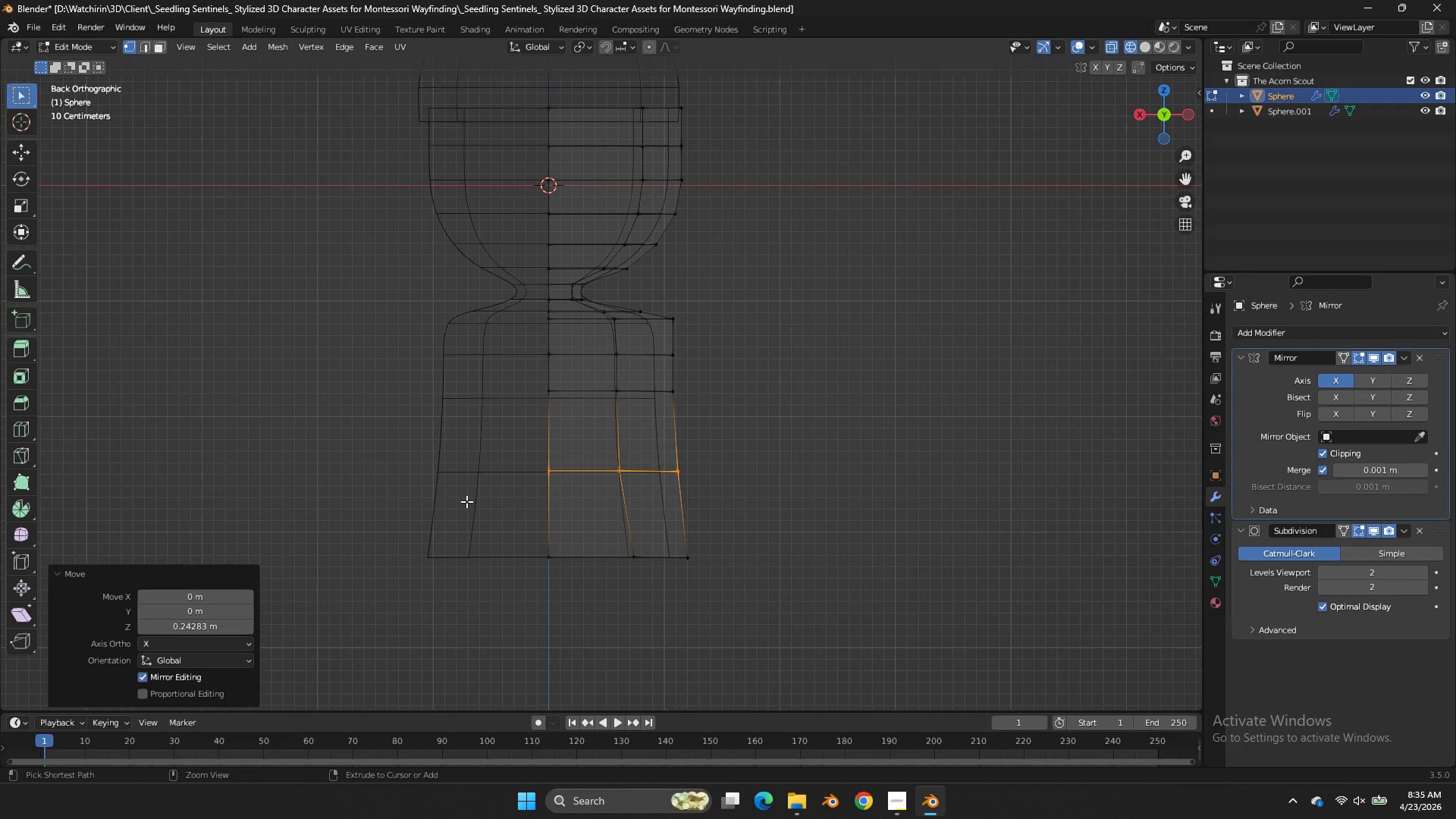 
key(Control+S)
 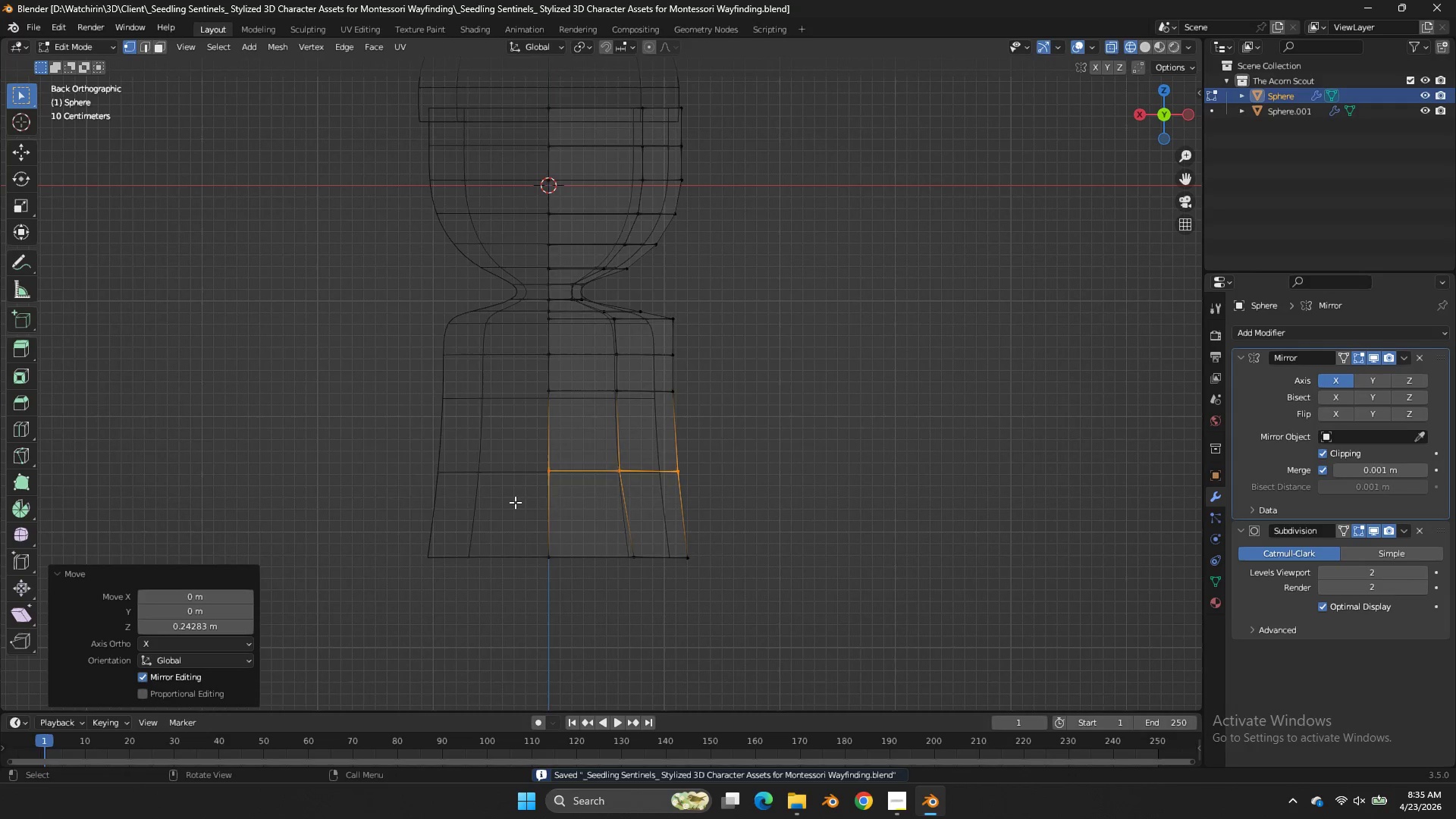 
key(Z)
 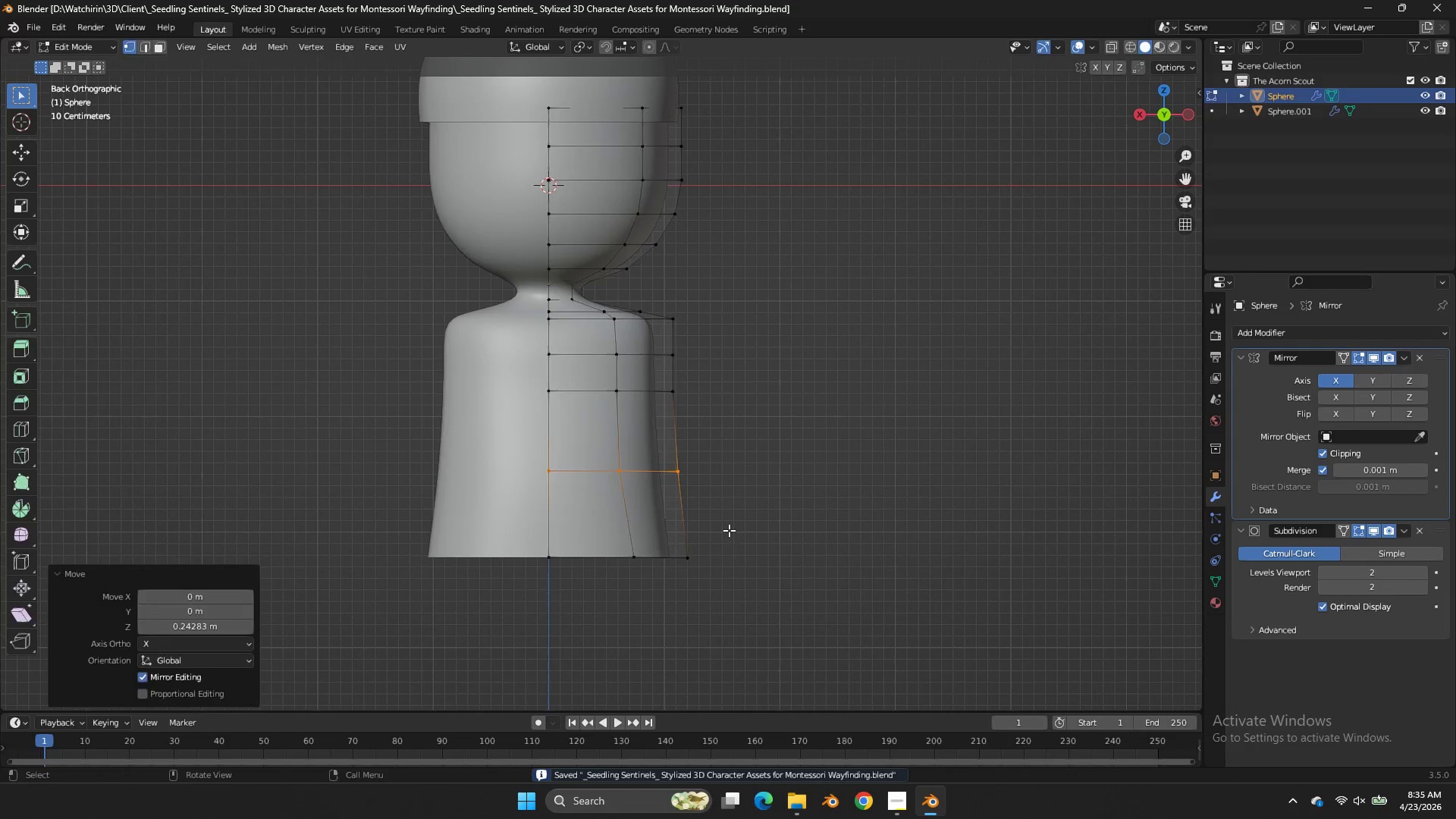 
key(Tab)
 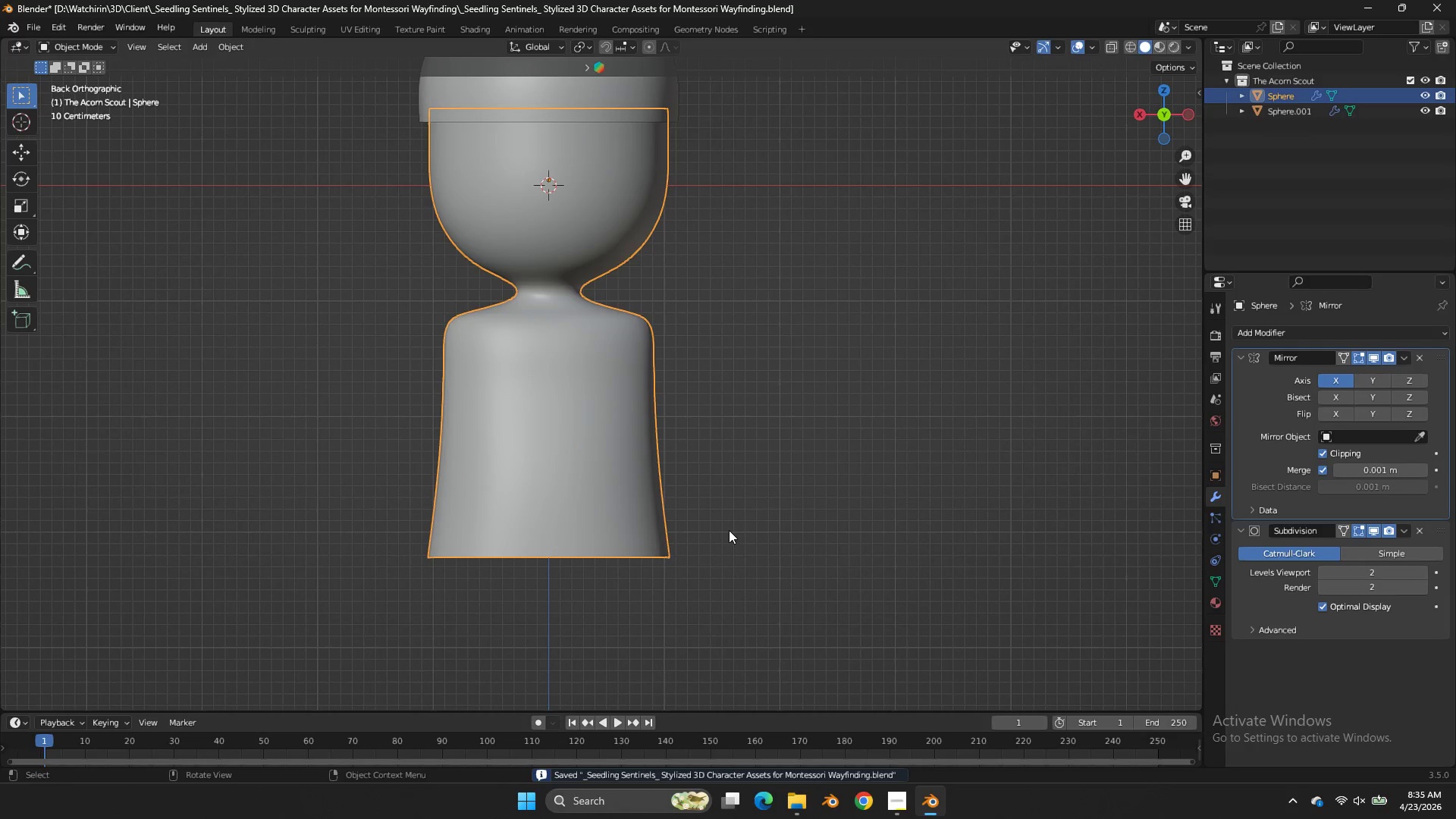 
key(Tab)
 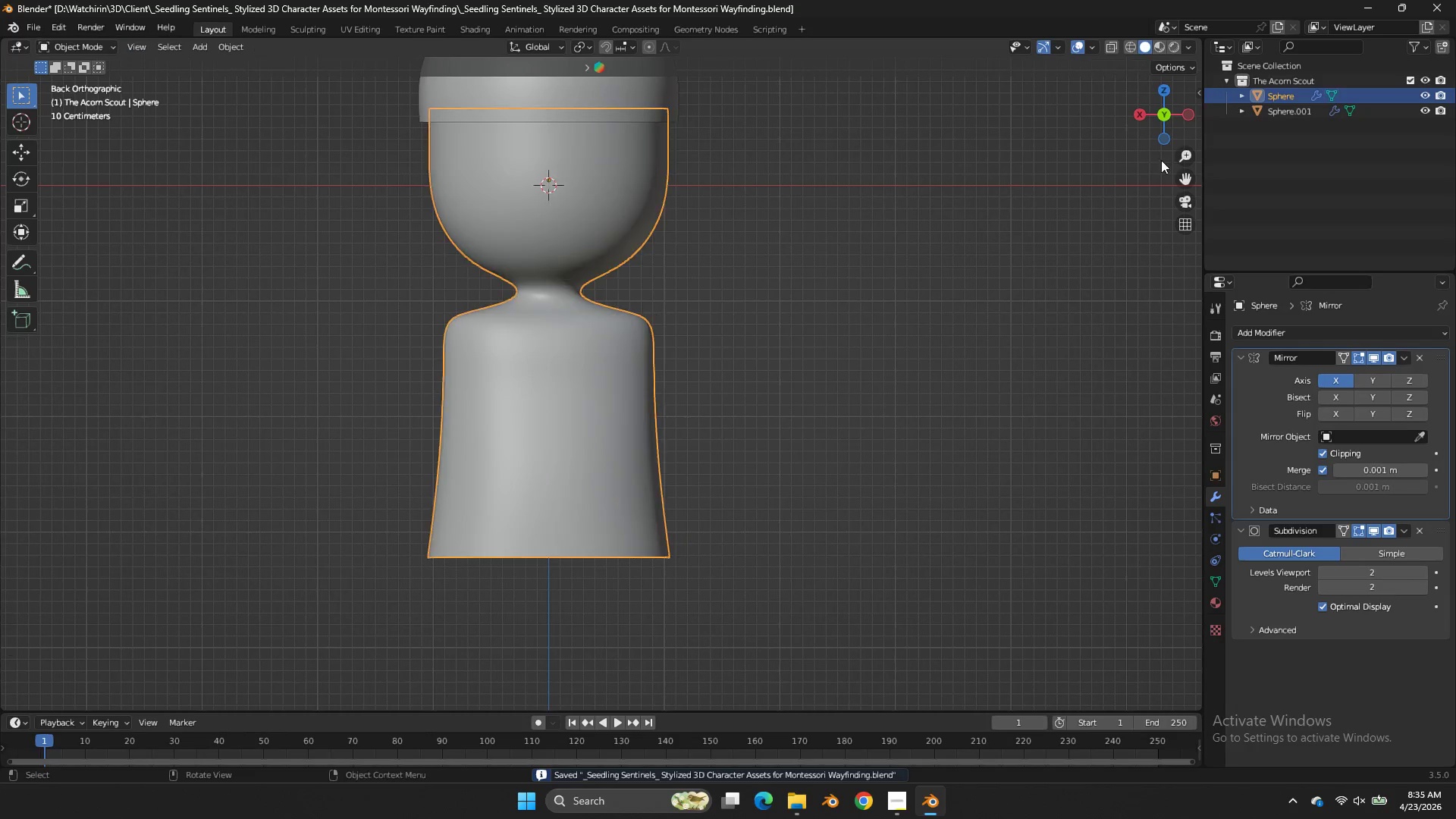 
key(Tab)
 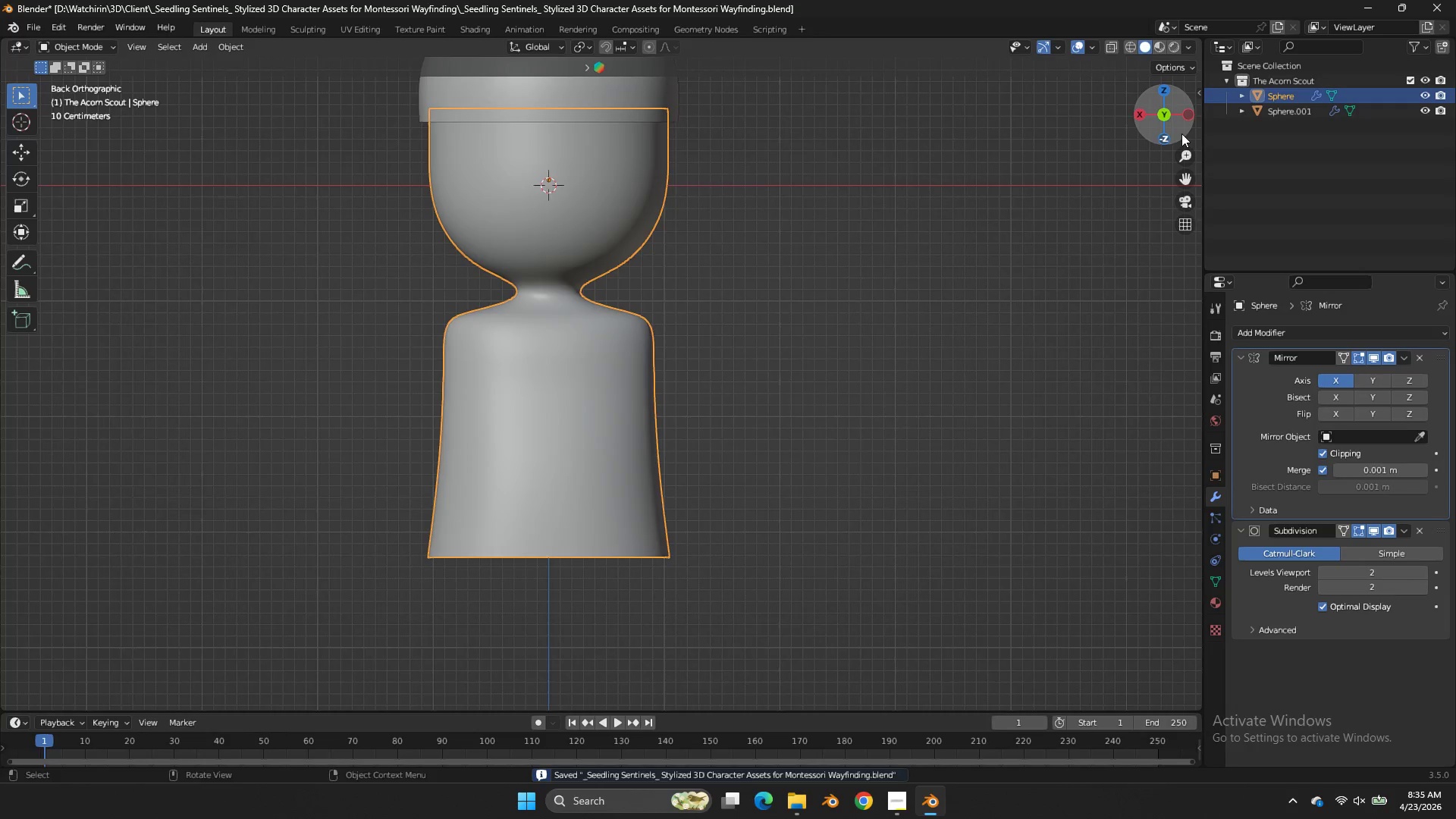 
left_click_drag(start_coordinate=[1181, 133], to_coordinate=[1034, 184])
 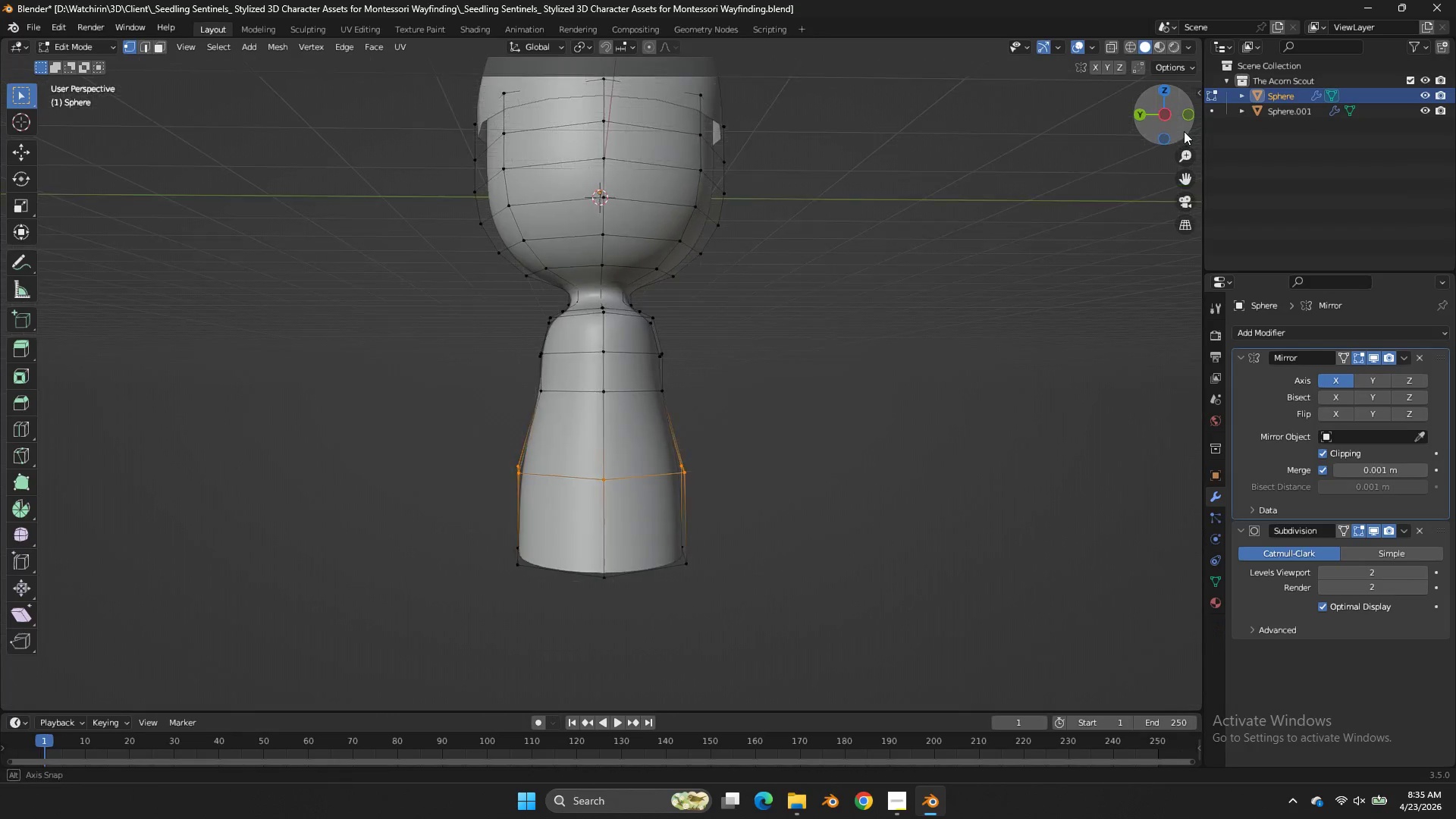 
left_click([1178, 135])
 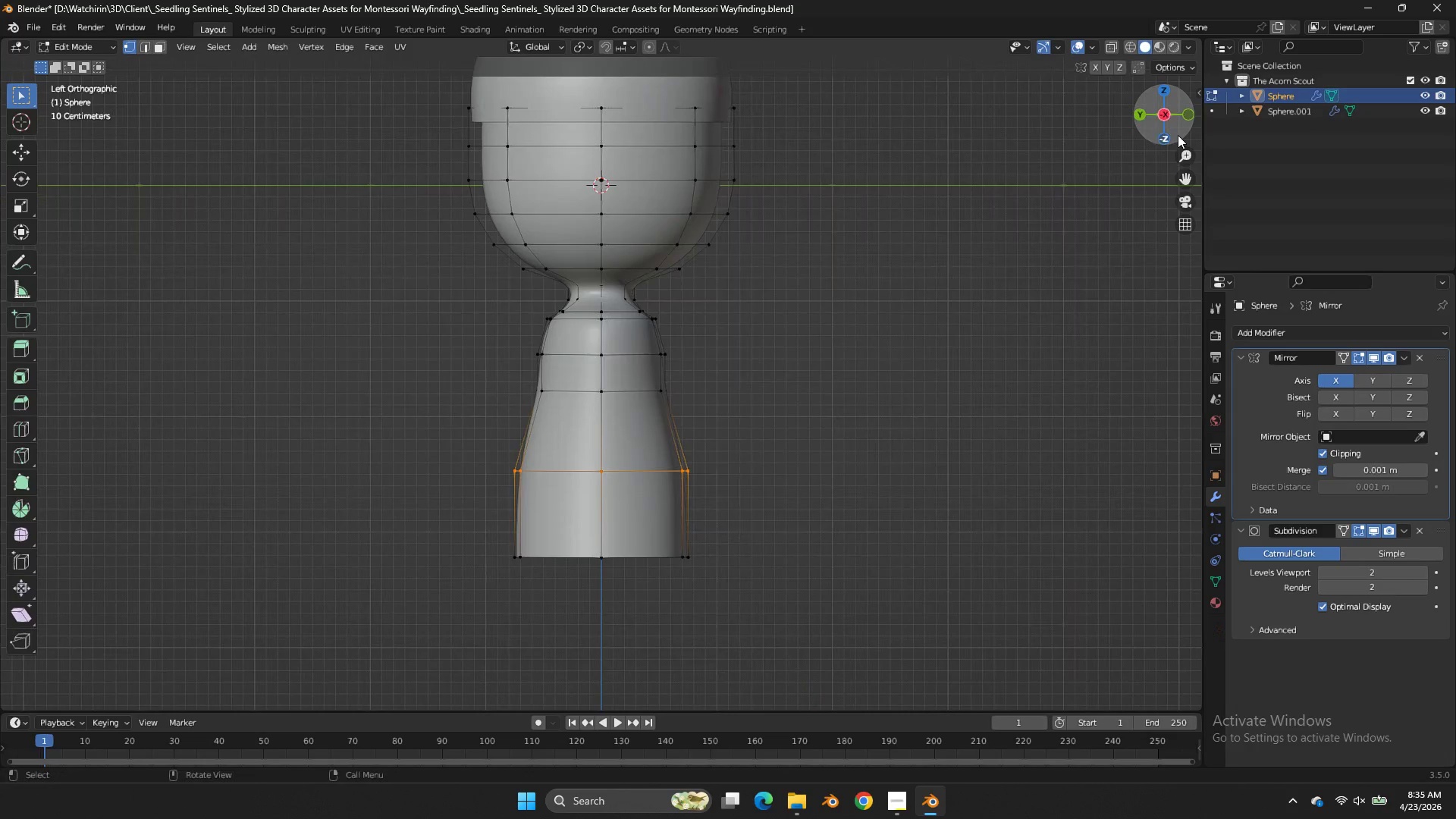 
key(Tab)
 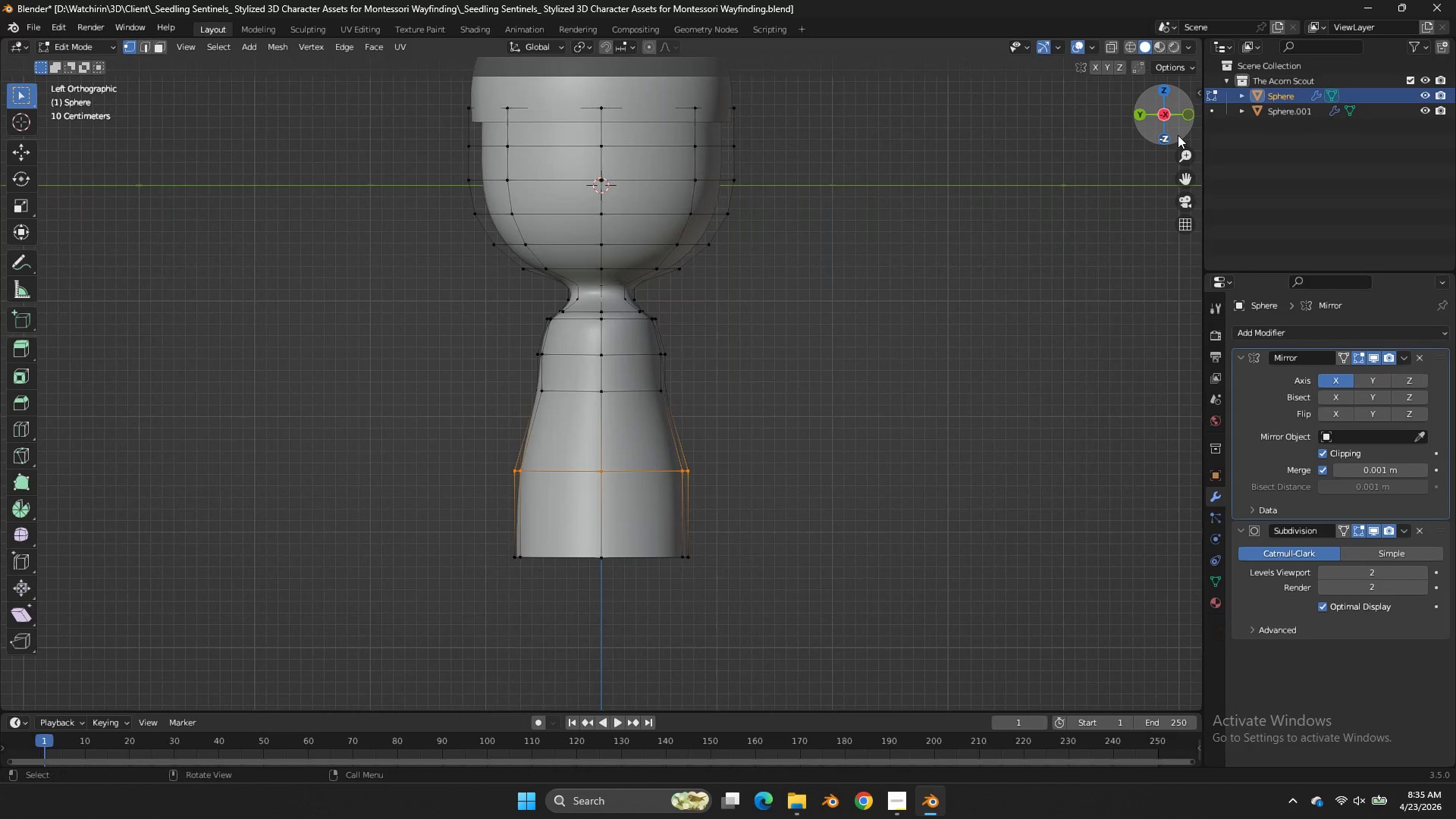 
left_click_drag(start_coordinate=[1178, 135], to_coordinate=[21, 135])
 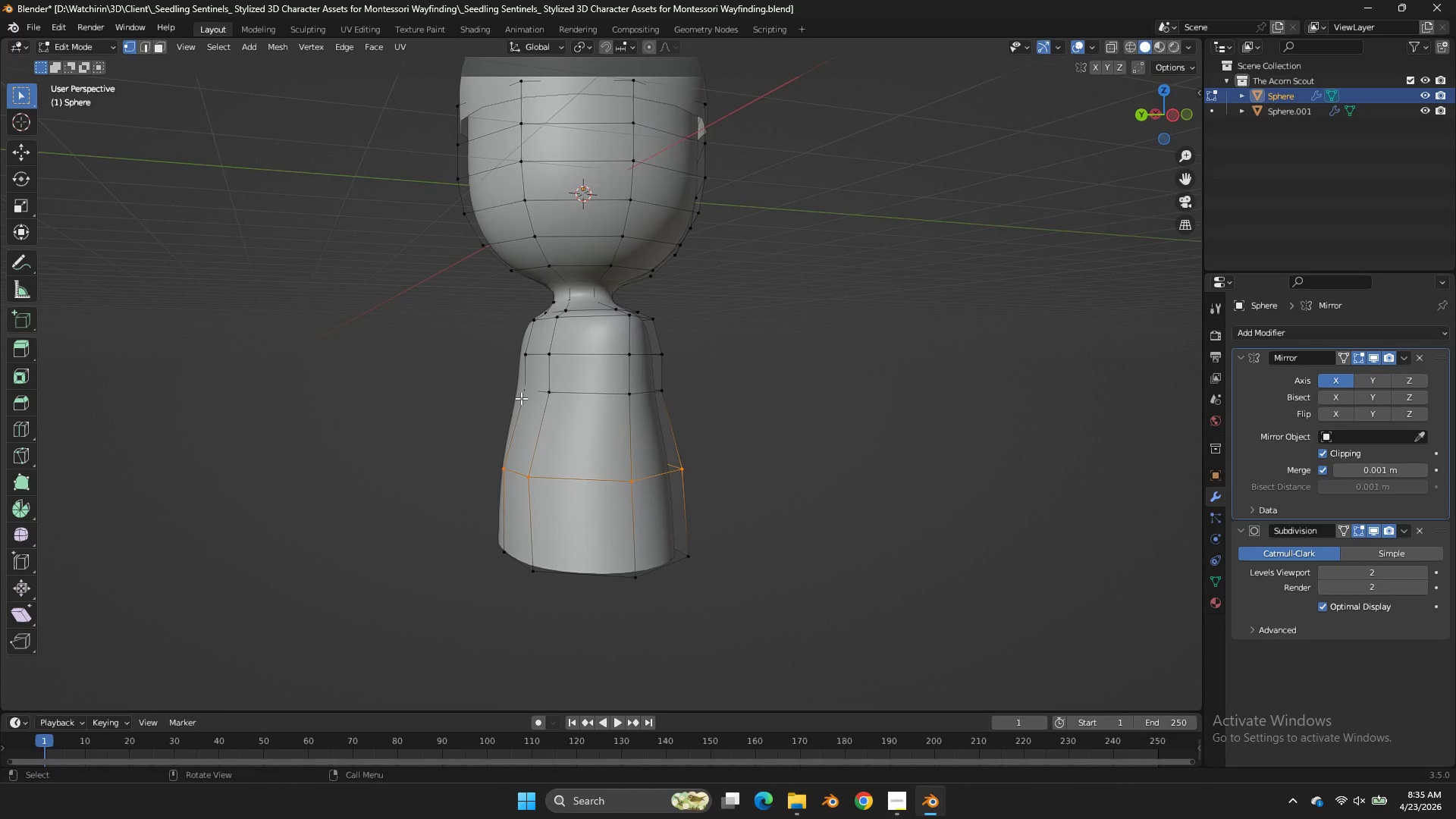 
left_click([535, 386])
 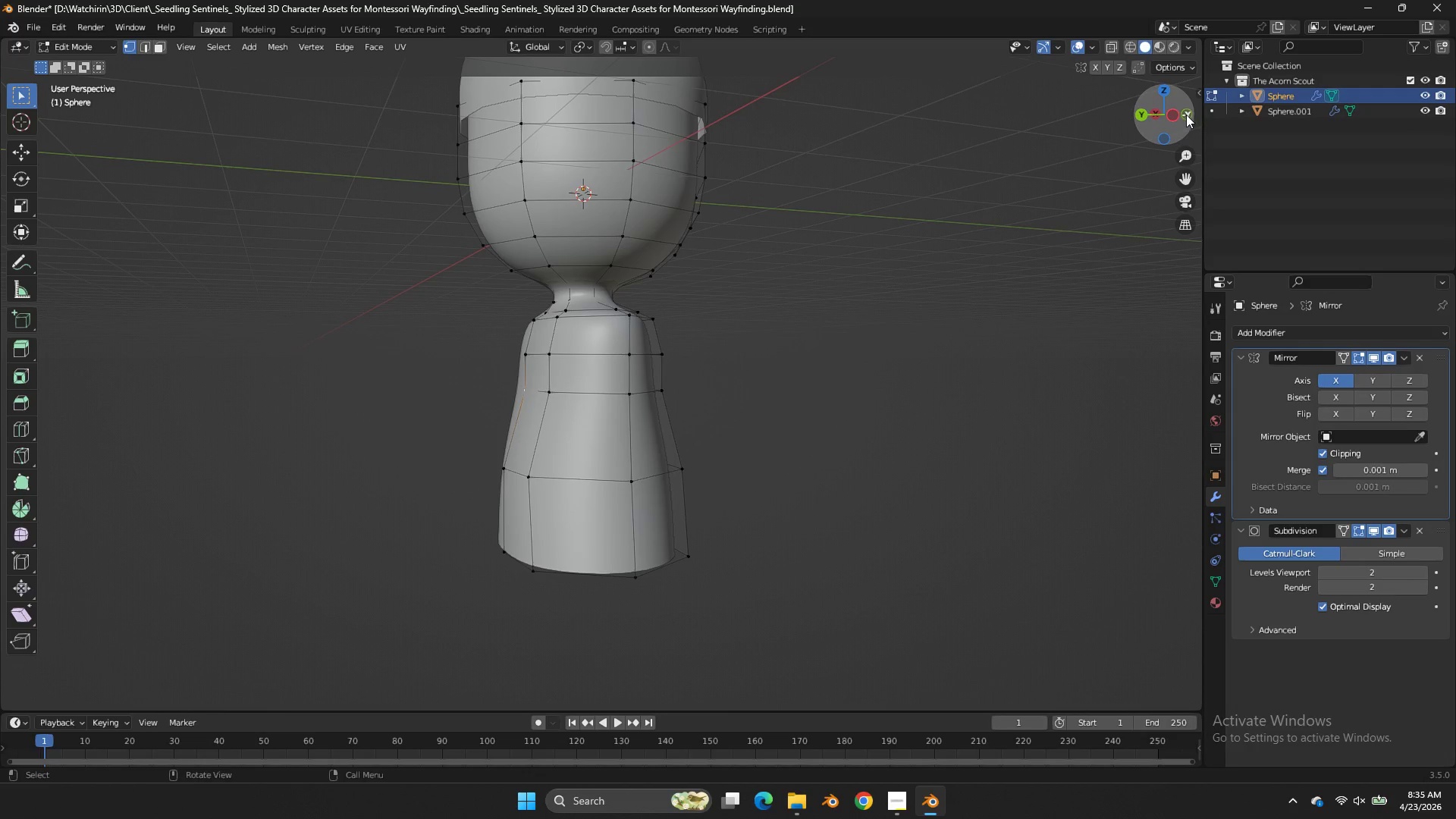 
left_click([1177, 115])
 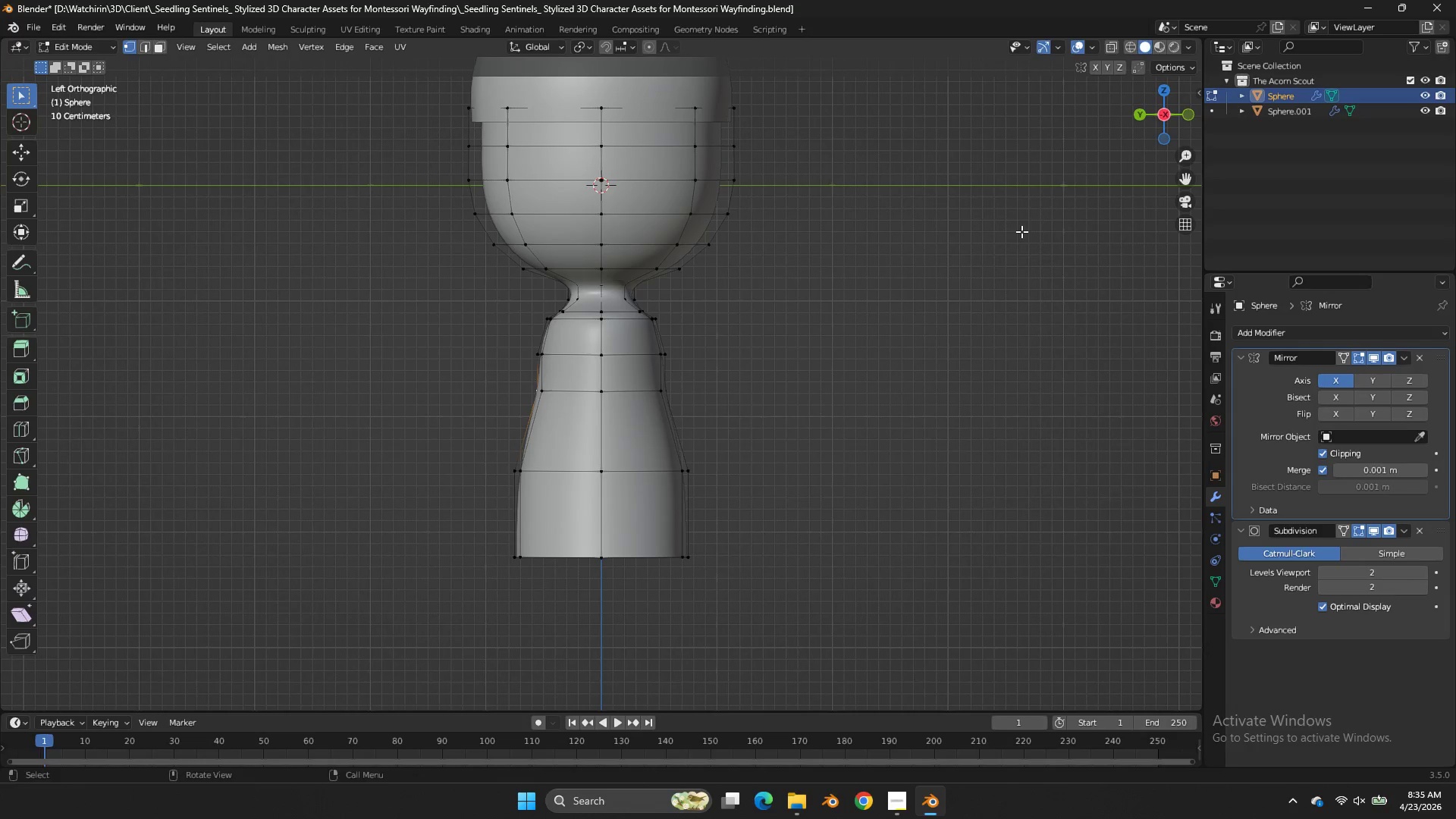 
type(gxy)
 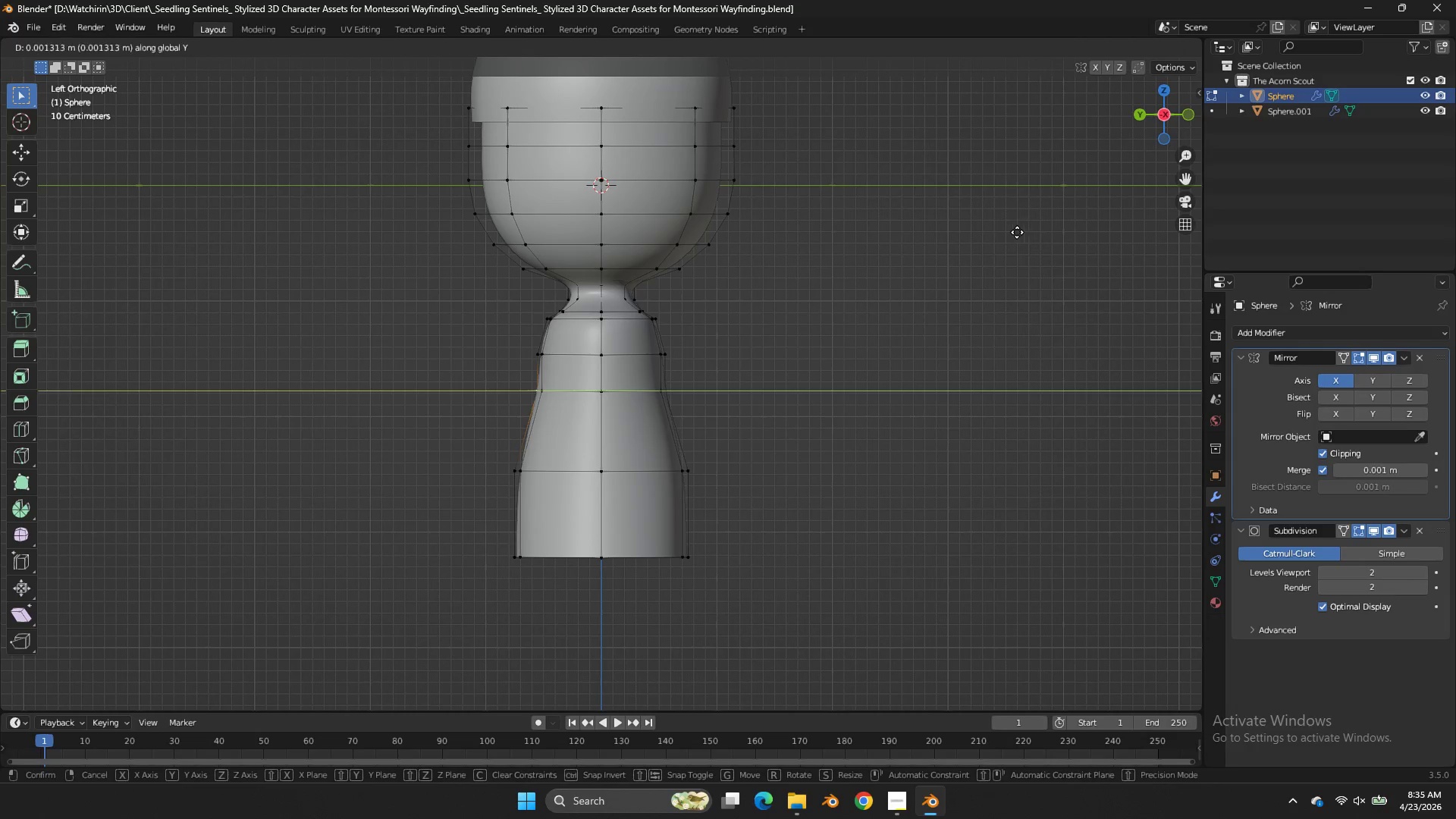 
hold_key(key=ShiftLeft, duration=0.92)
left_click([940, 228])
 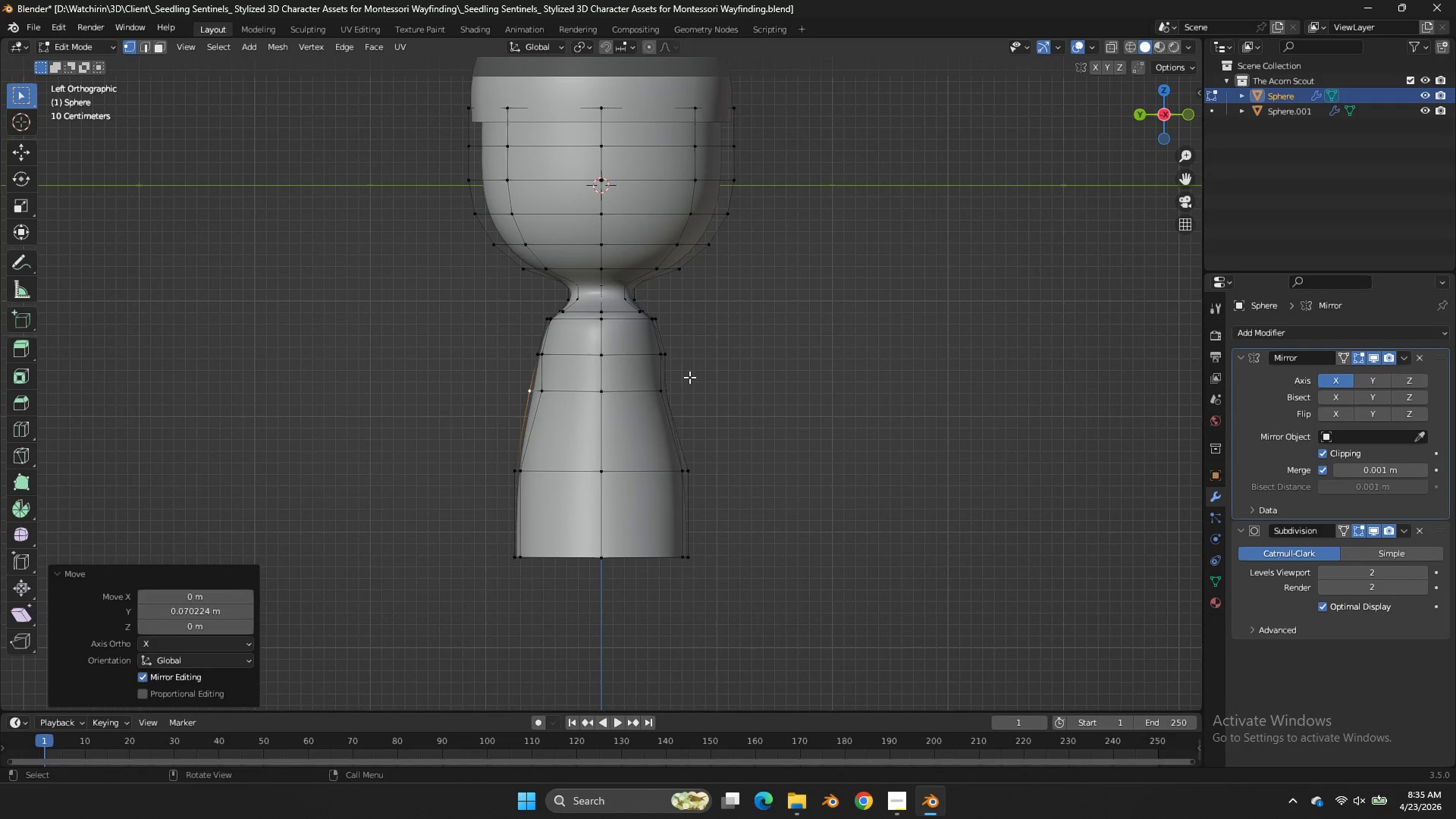 
double_click([689, 377])
 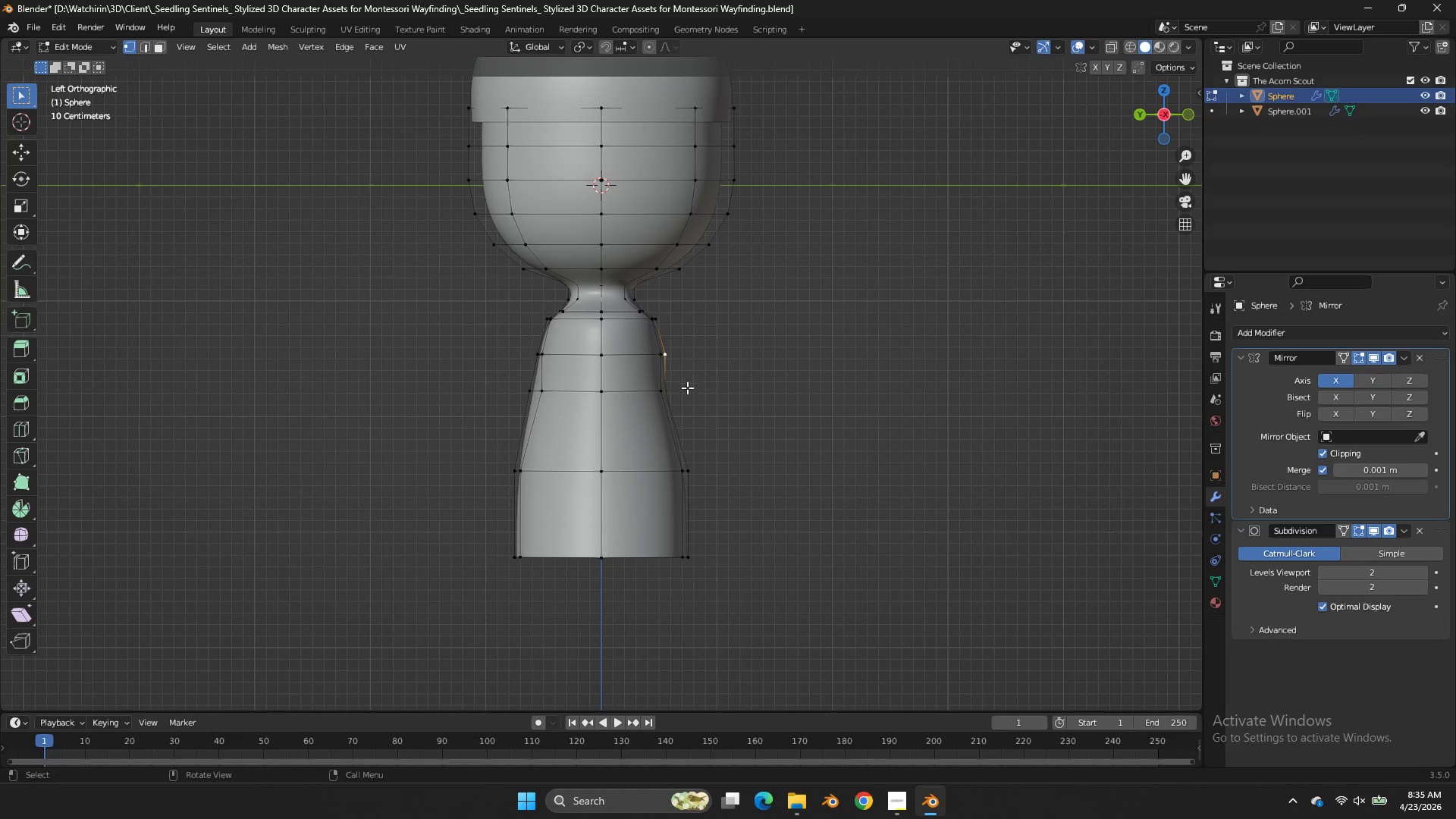 
triple_click([687, 388])
 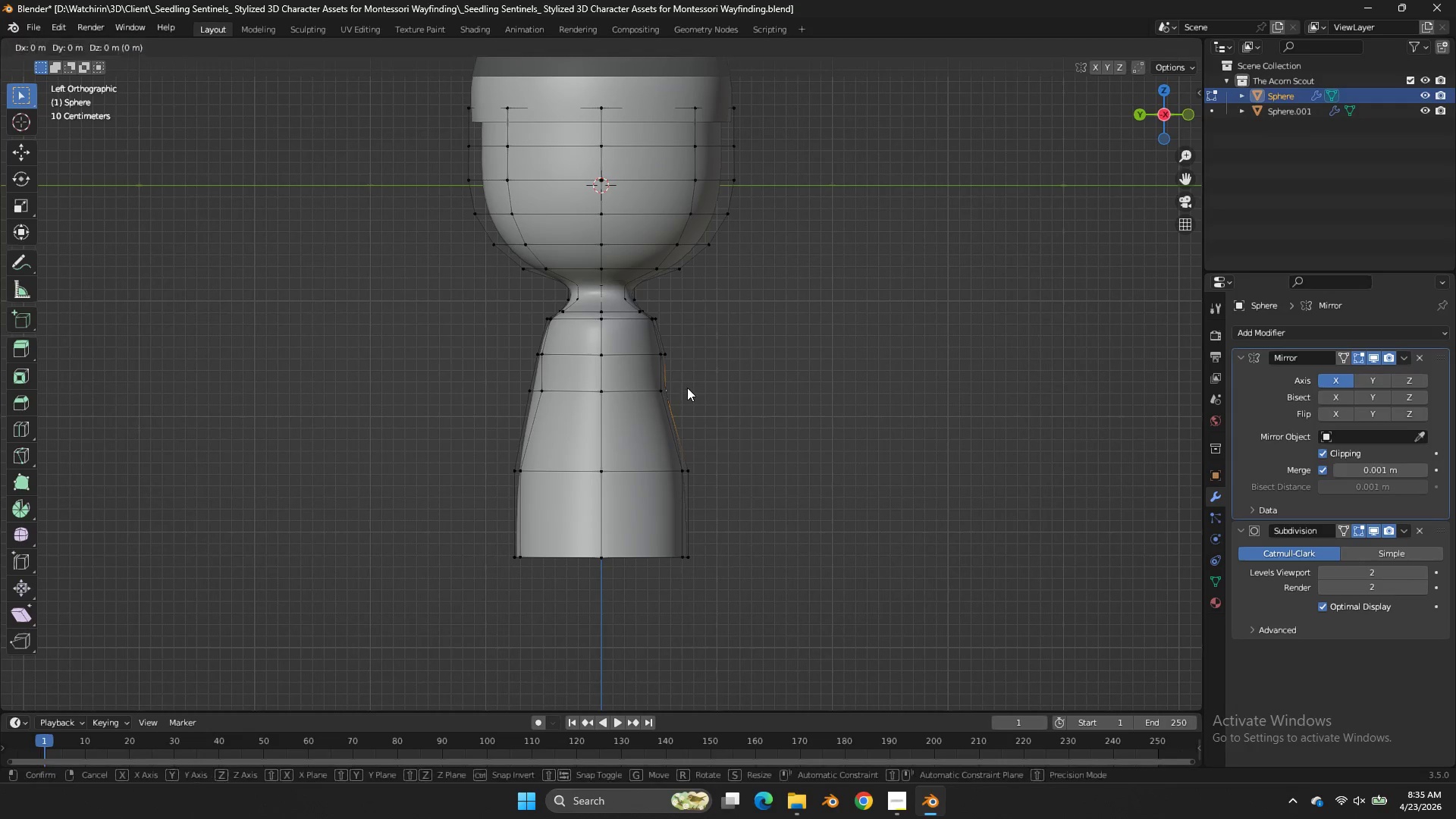 
type(ggy)
 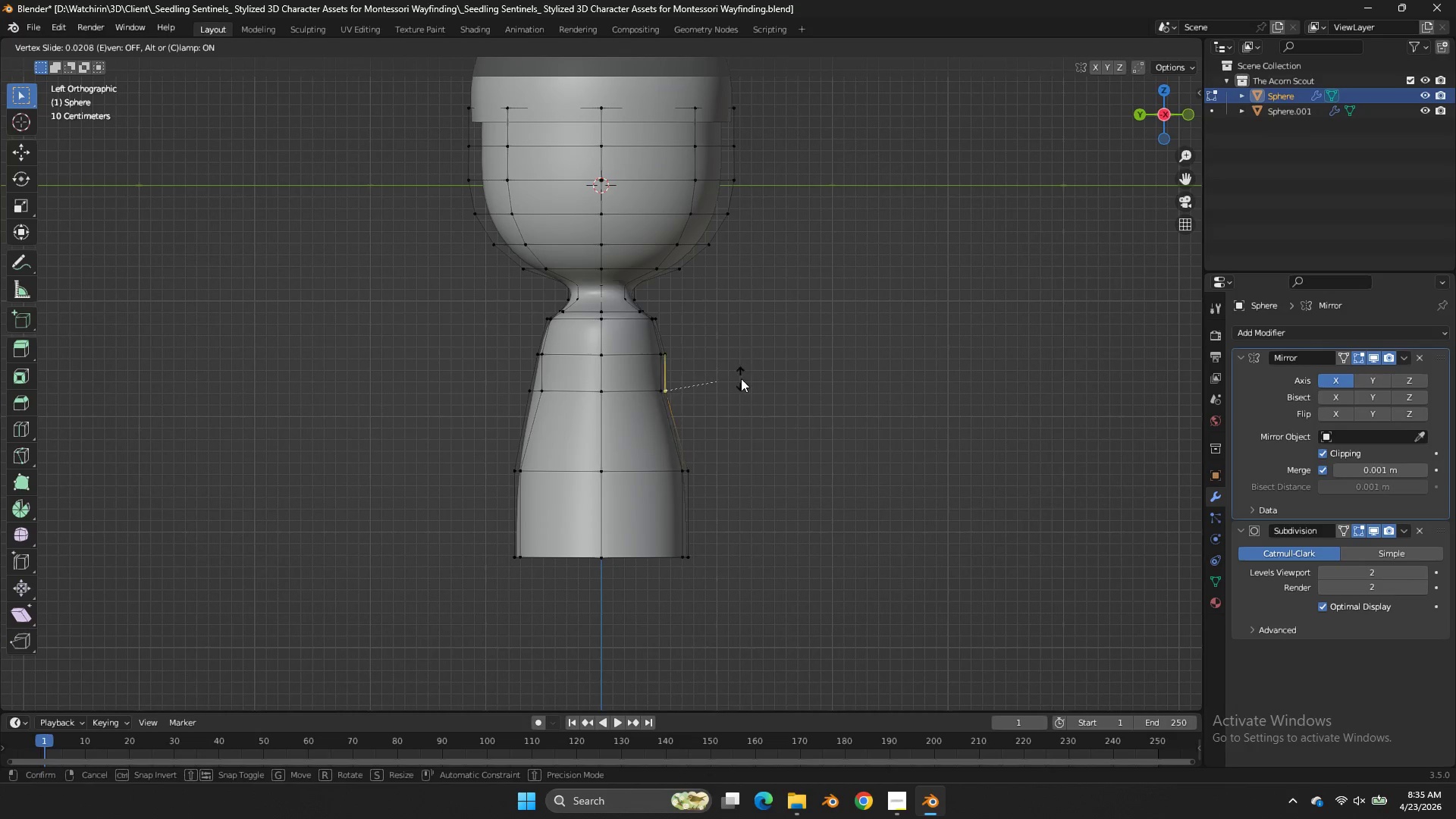 
hold_key(key=ShiftLeft, duration=0.66)
 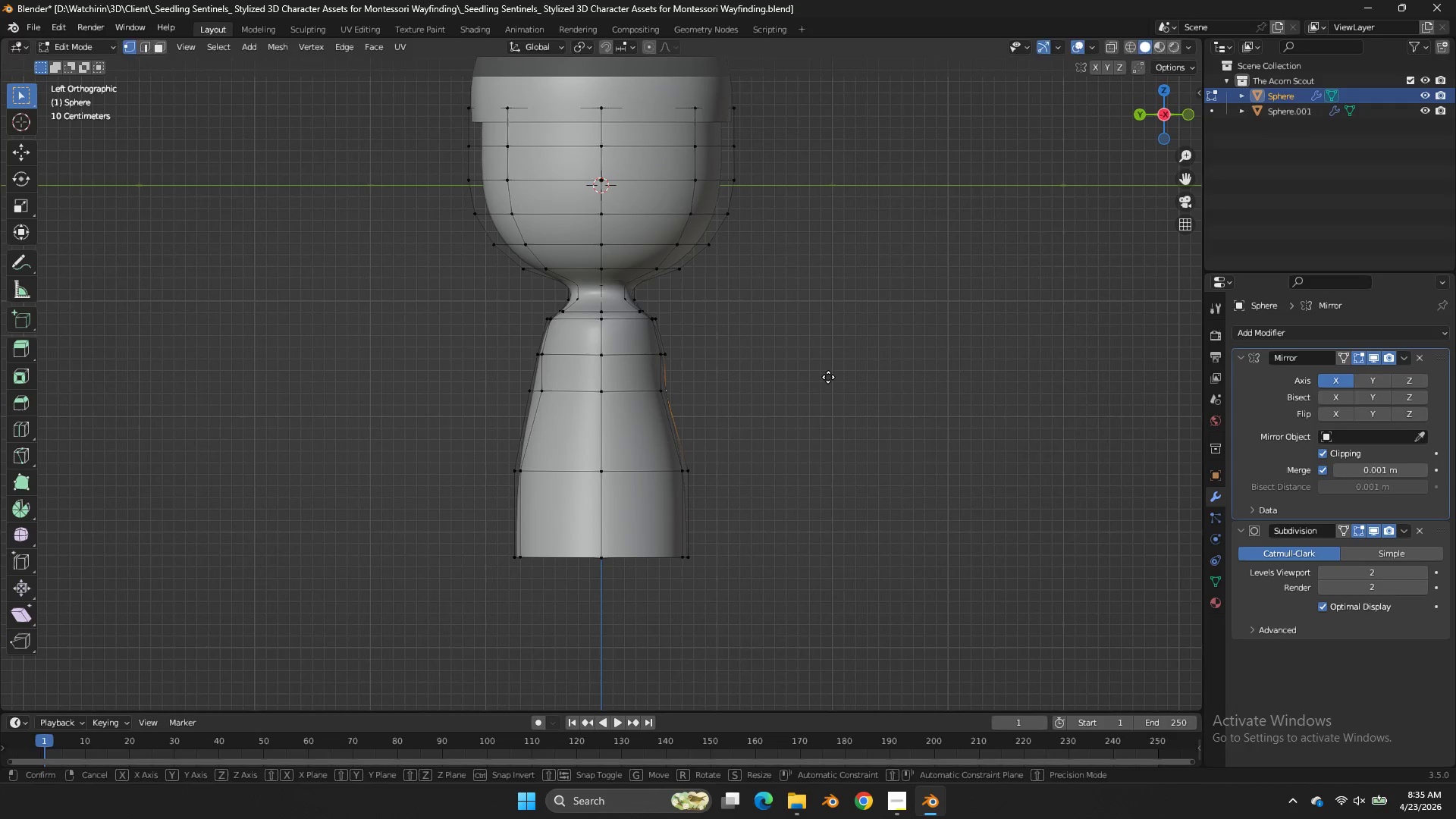 
type(gy)
 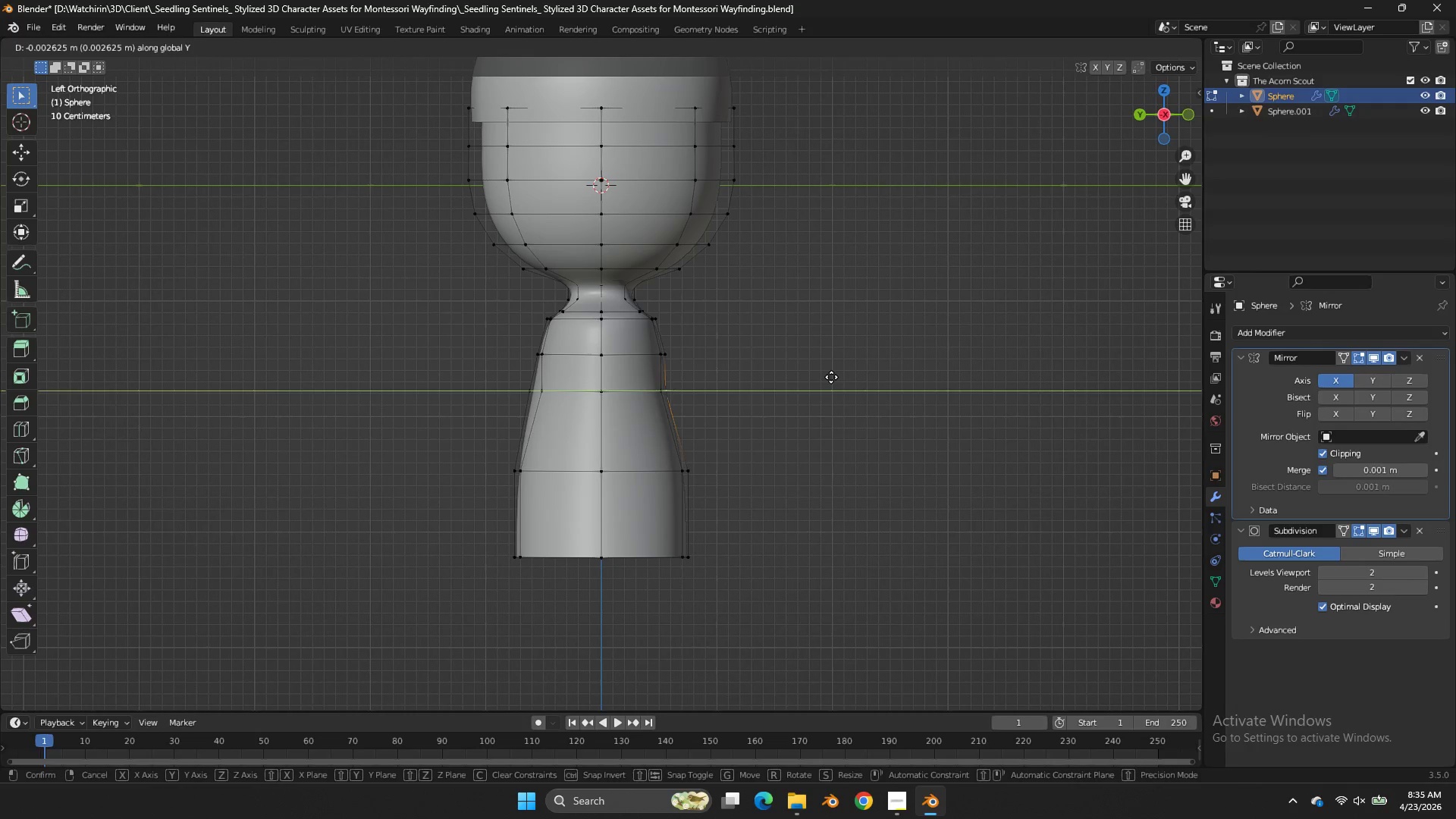 
hold_key(key=ShiftLeft, duration=1.12)
left_click([899, 374])
 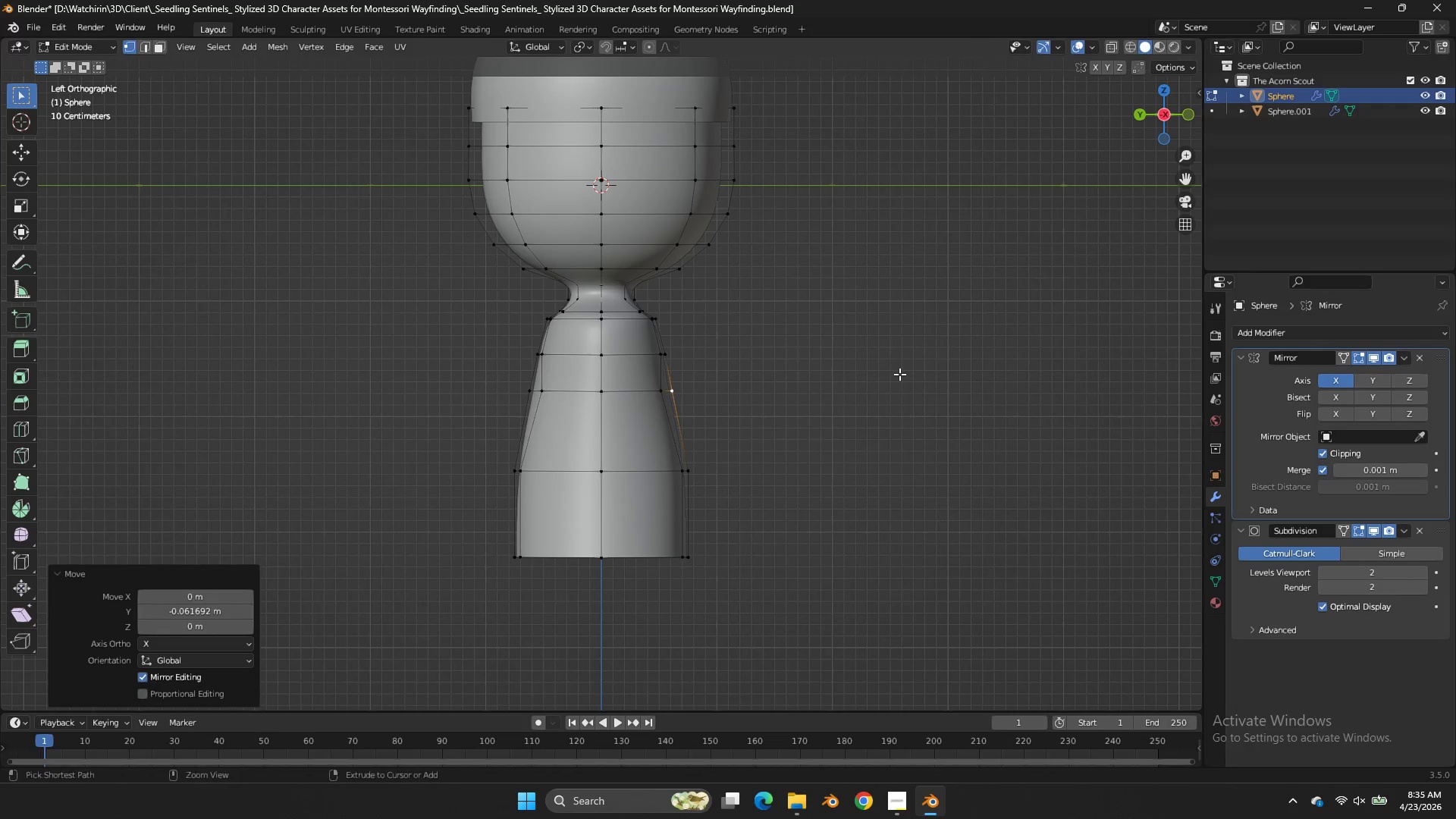 
key(Control+ControlLeft)
 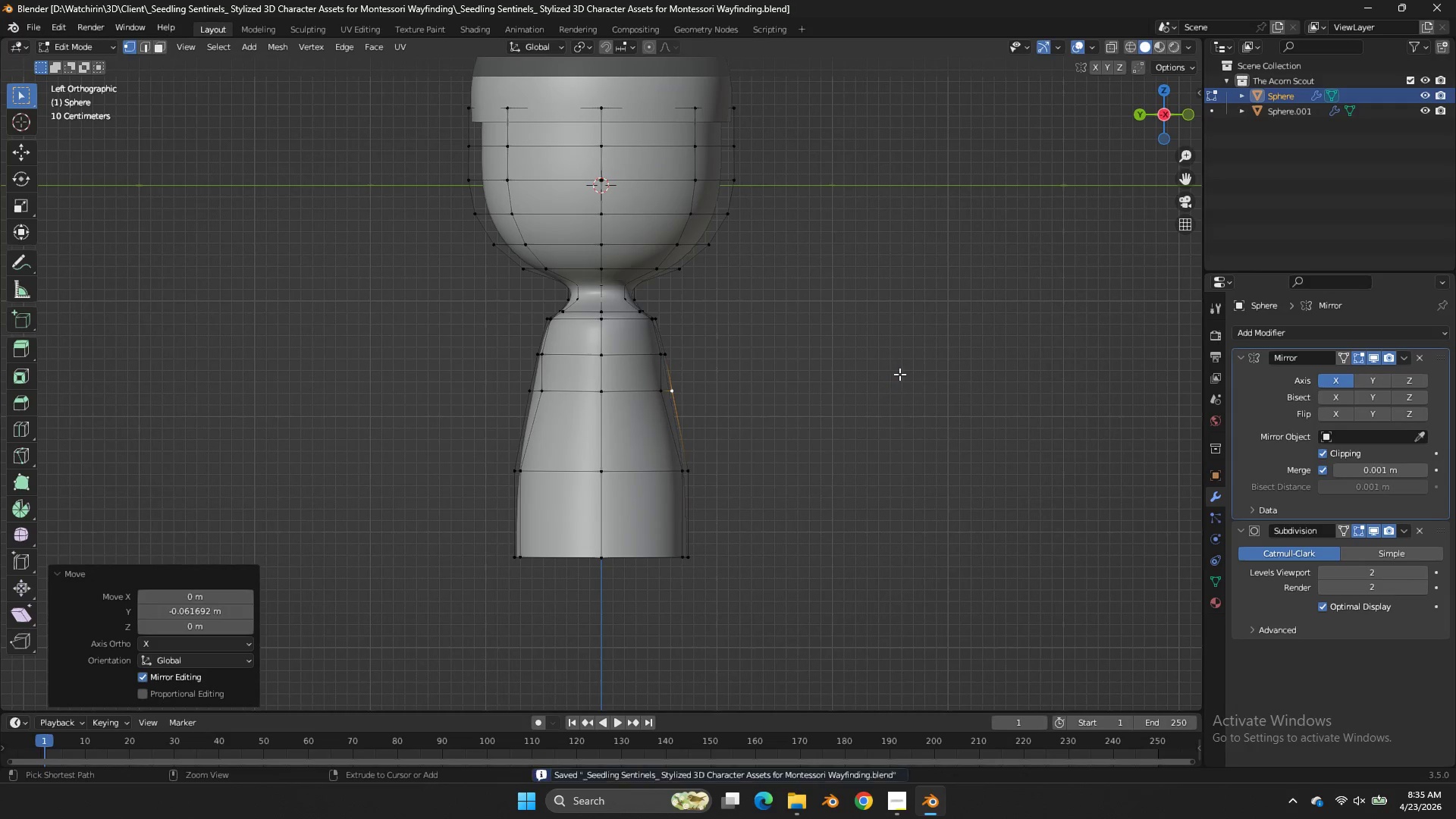 
key(Control+S)
 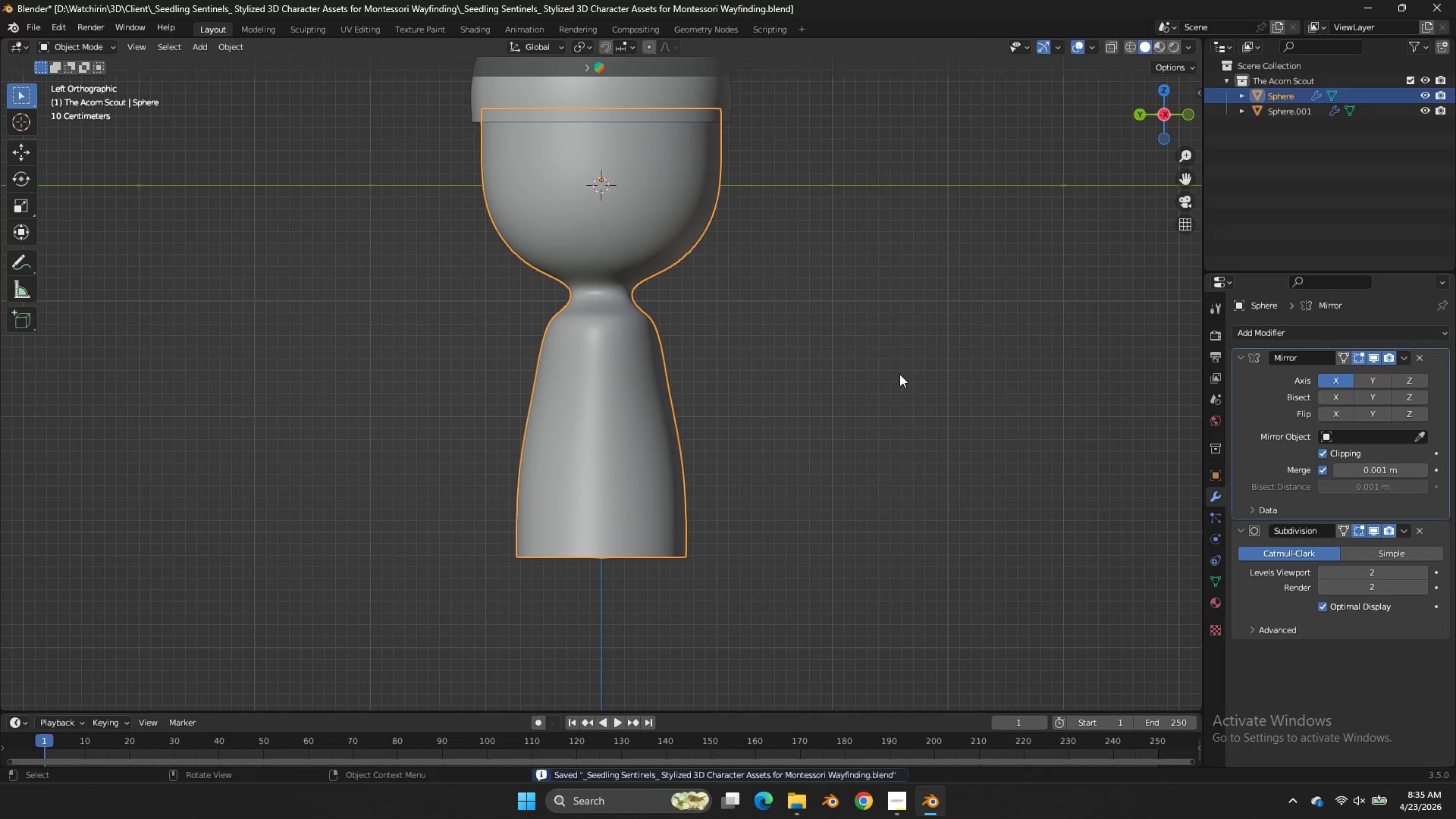 
key(Tab)
 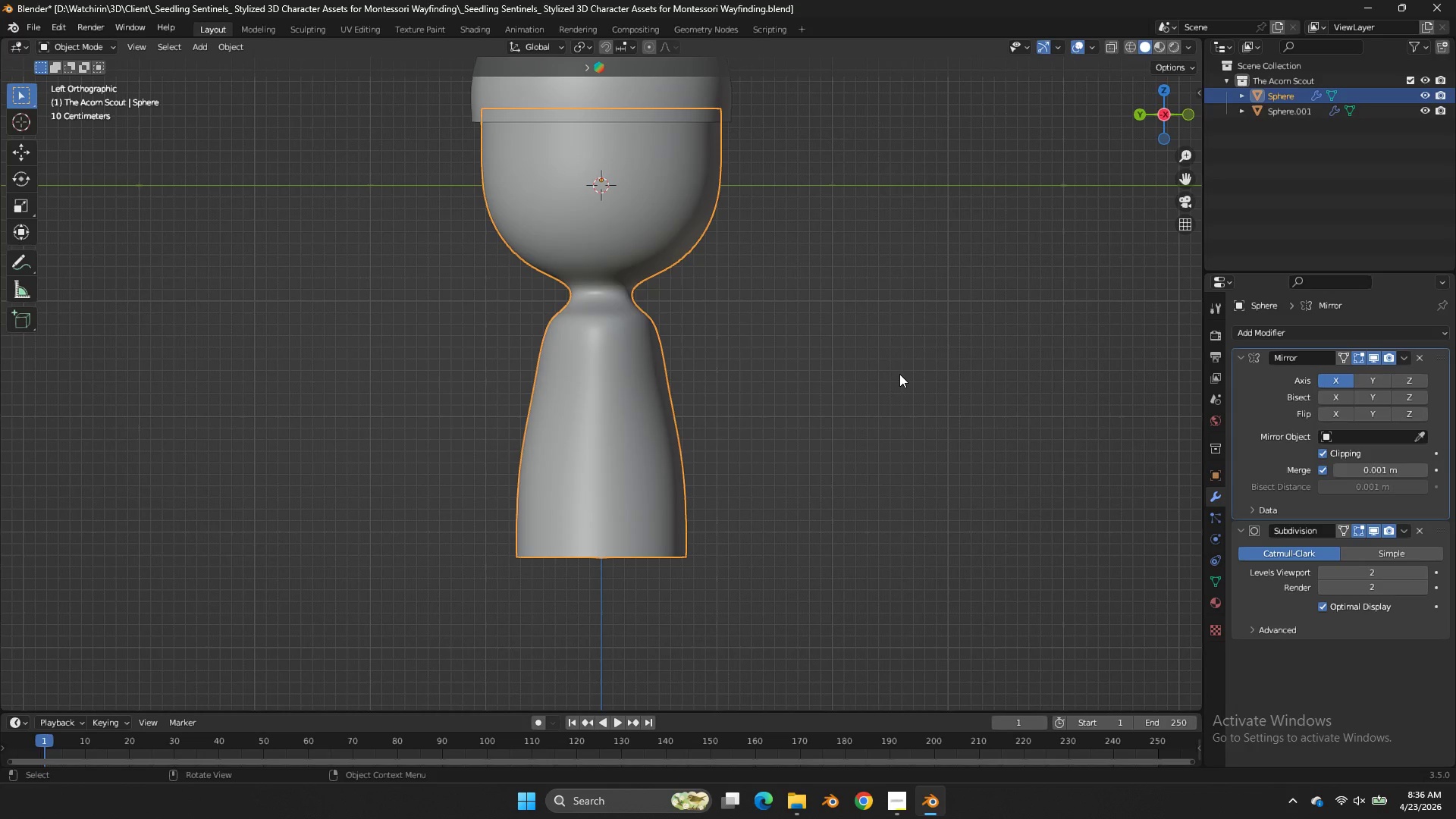 
wait(30.16)
 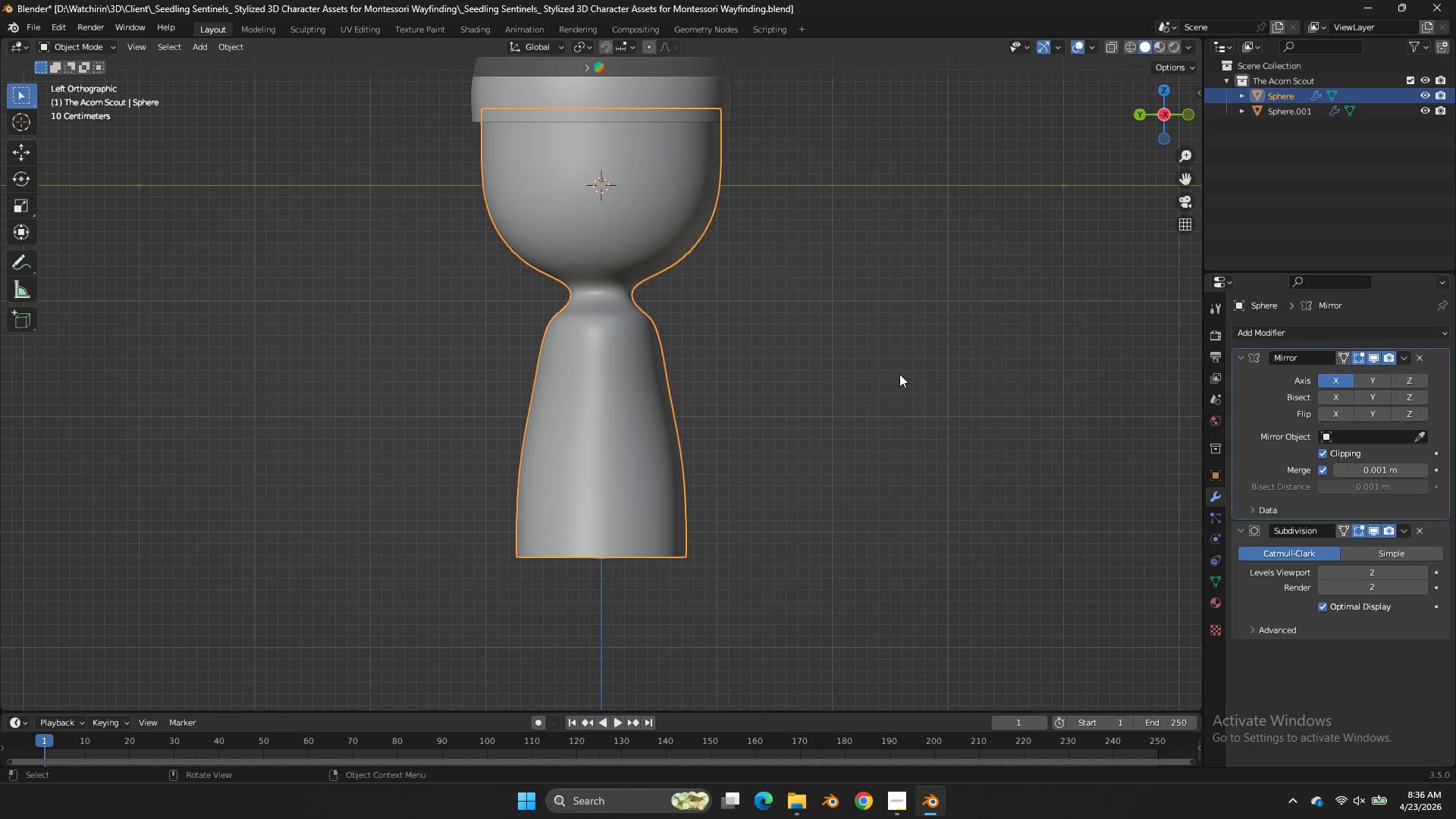 
left_click([1134, 115])
 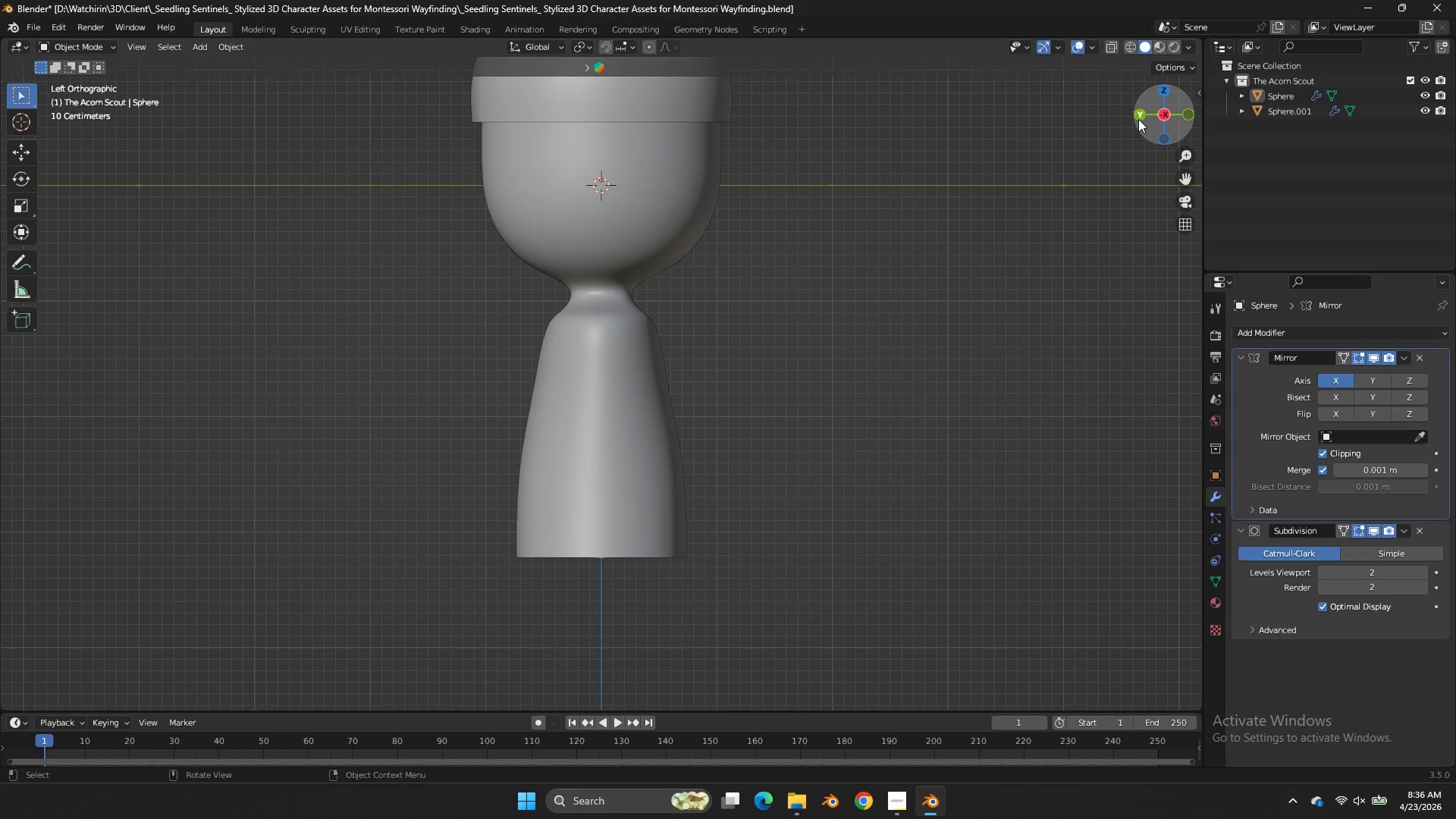 
left_click_drag(start_coordinate=[1138, 119], to_coordinate=[1175, 619])
 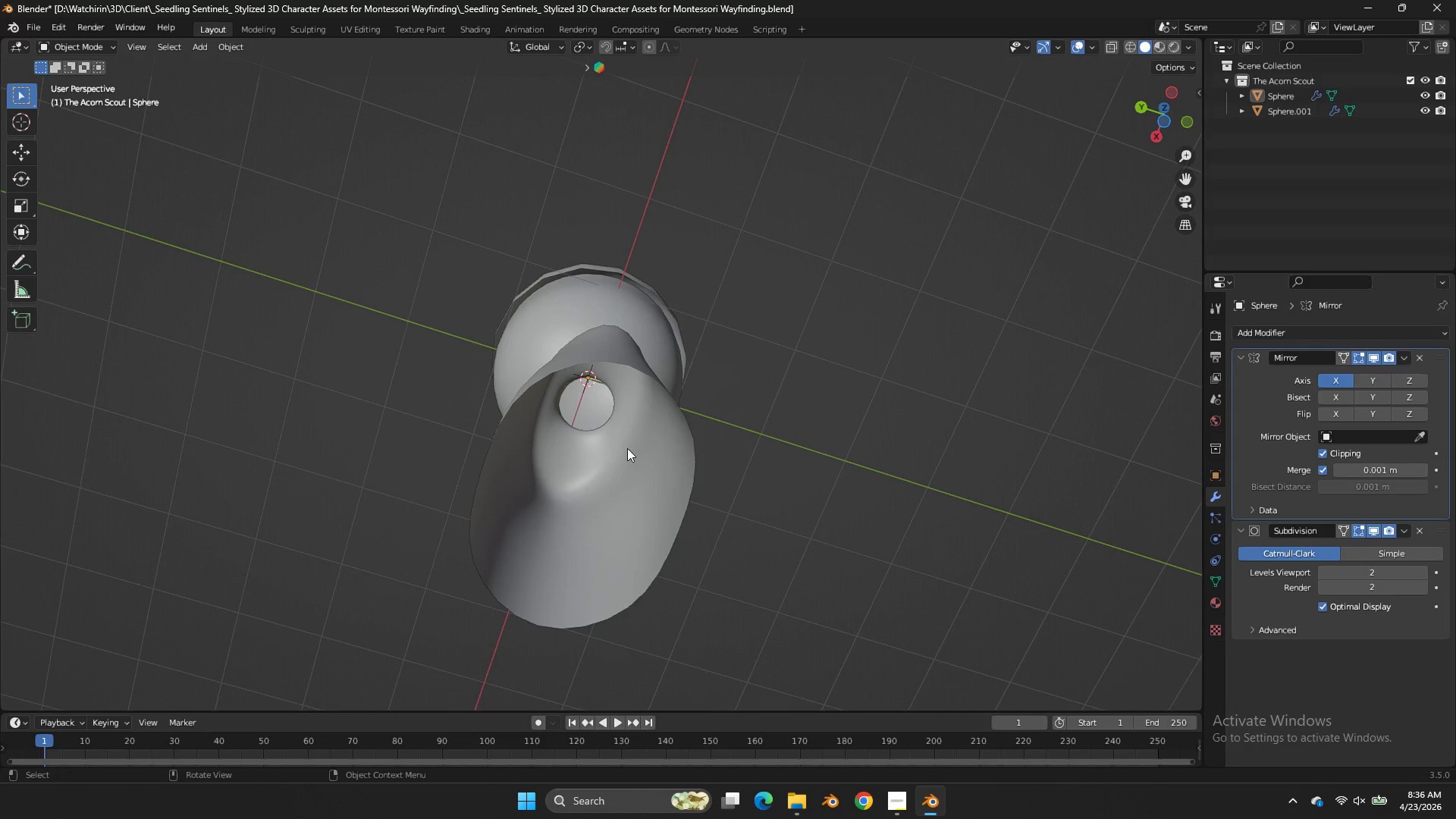 
left_click([627, 448])
 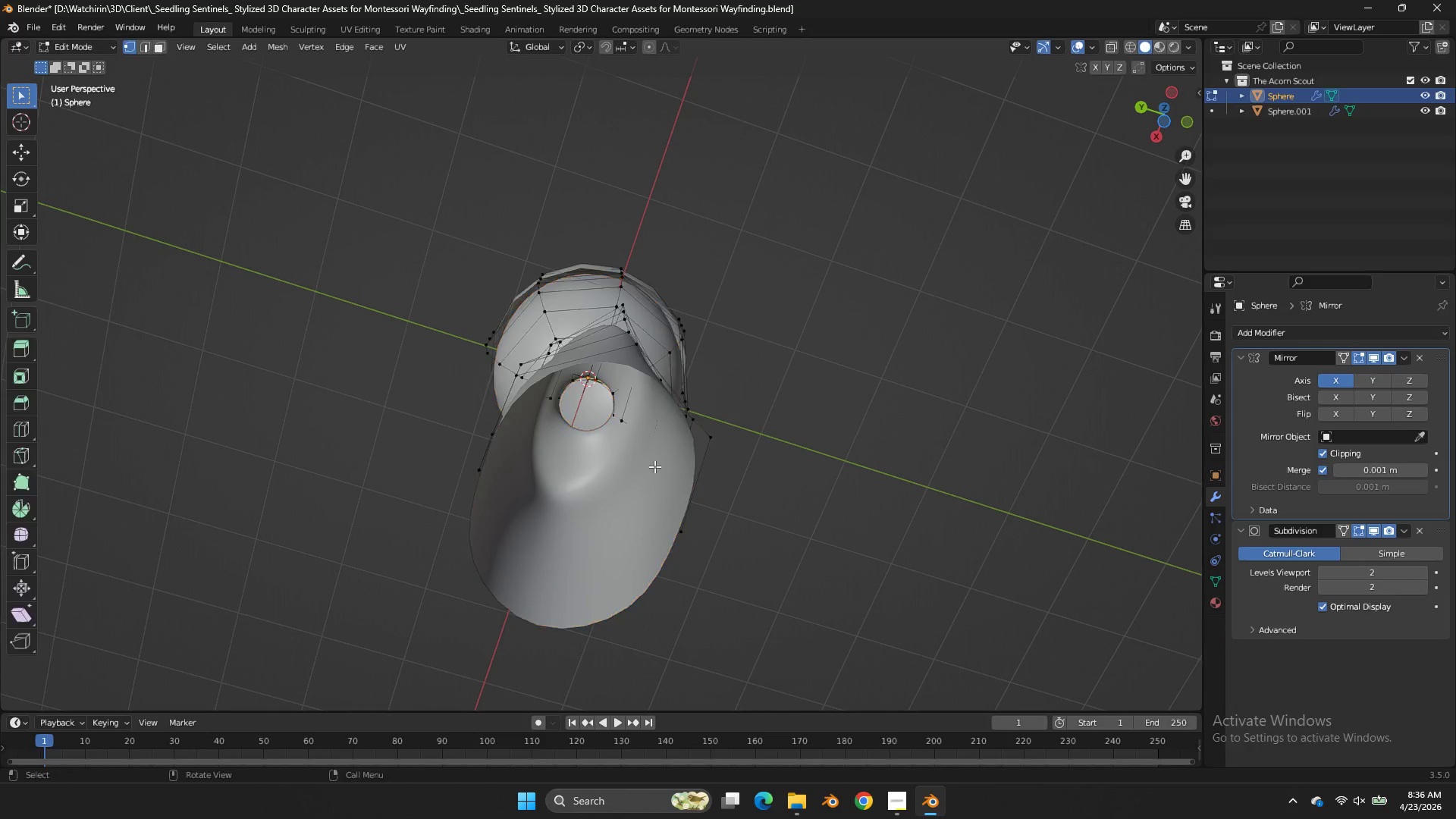 
key(Tab)
 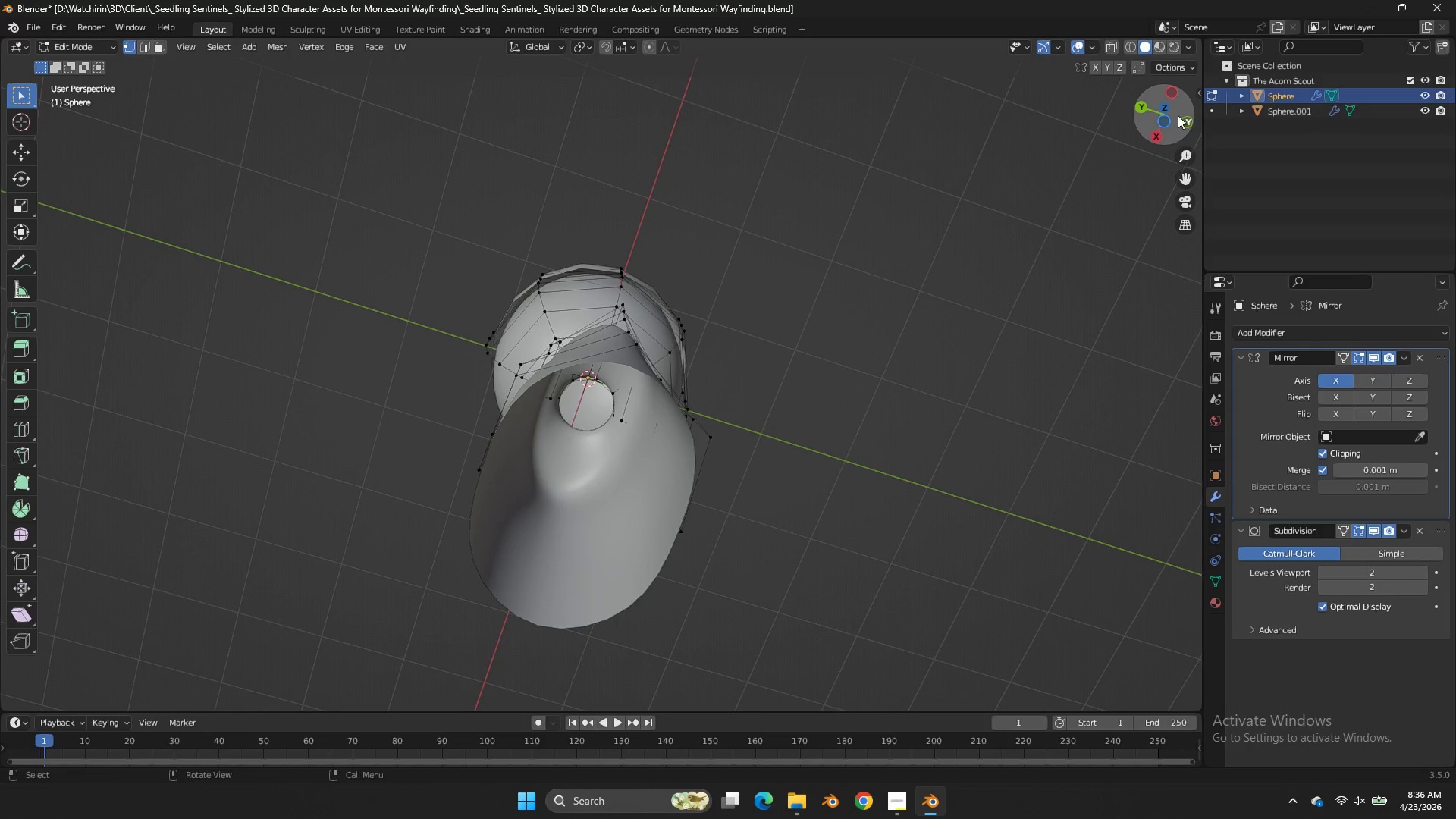 
left_click_drag(start_coordinate=[1173, 117], to_coordinate=[108, 199])
 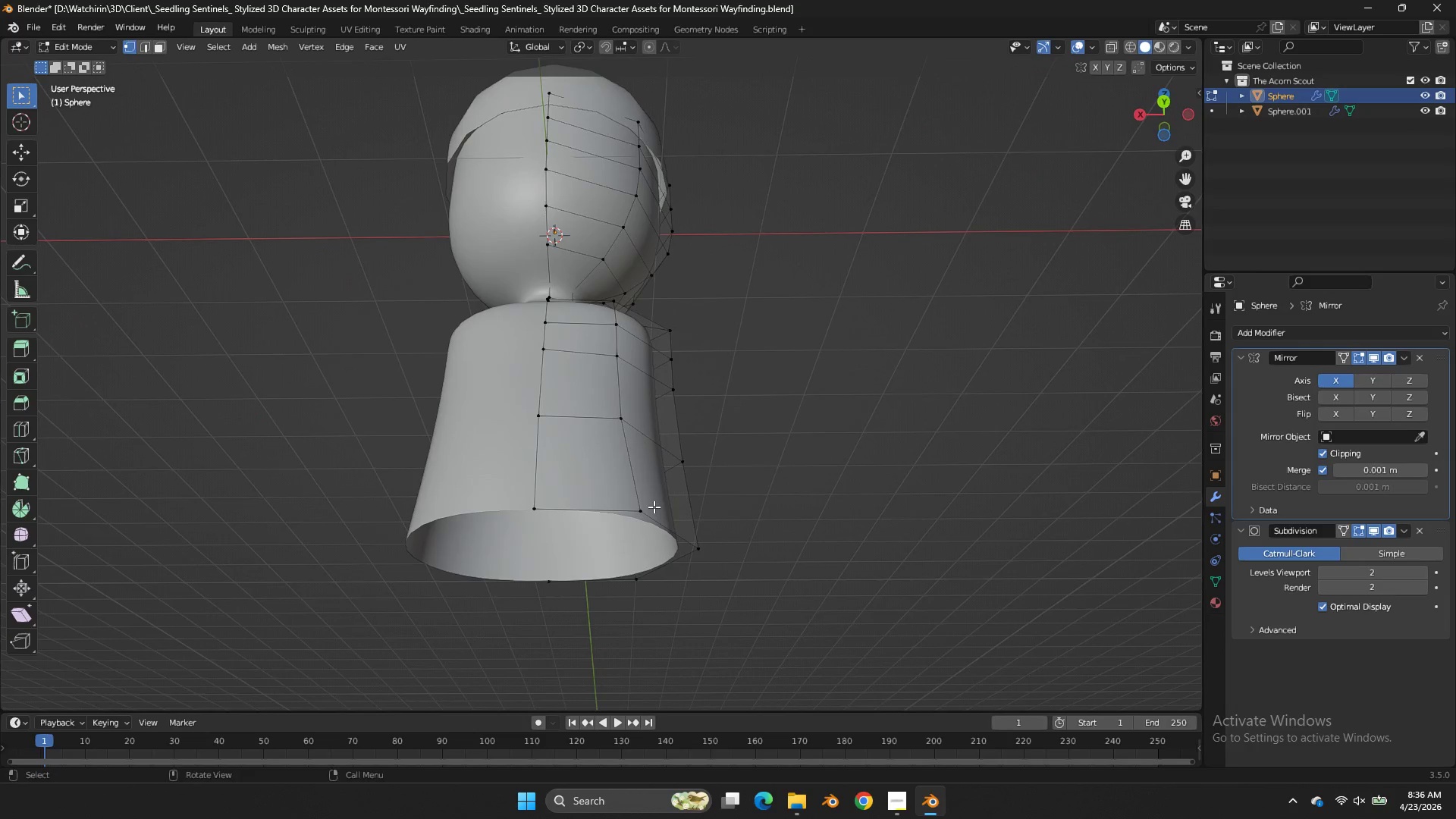 
left_click([654, 507])
 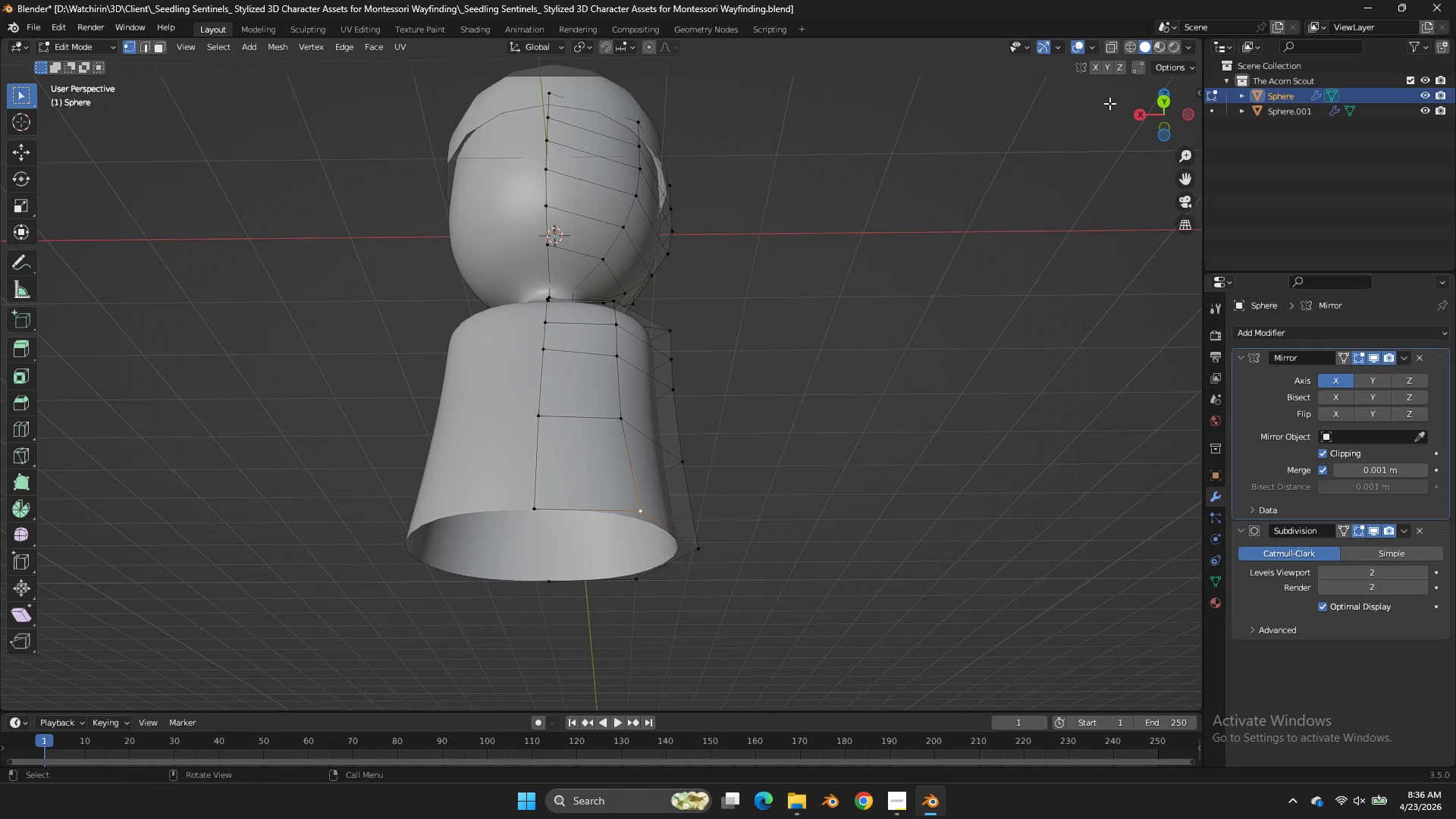 
key(Tab)
 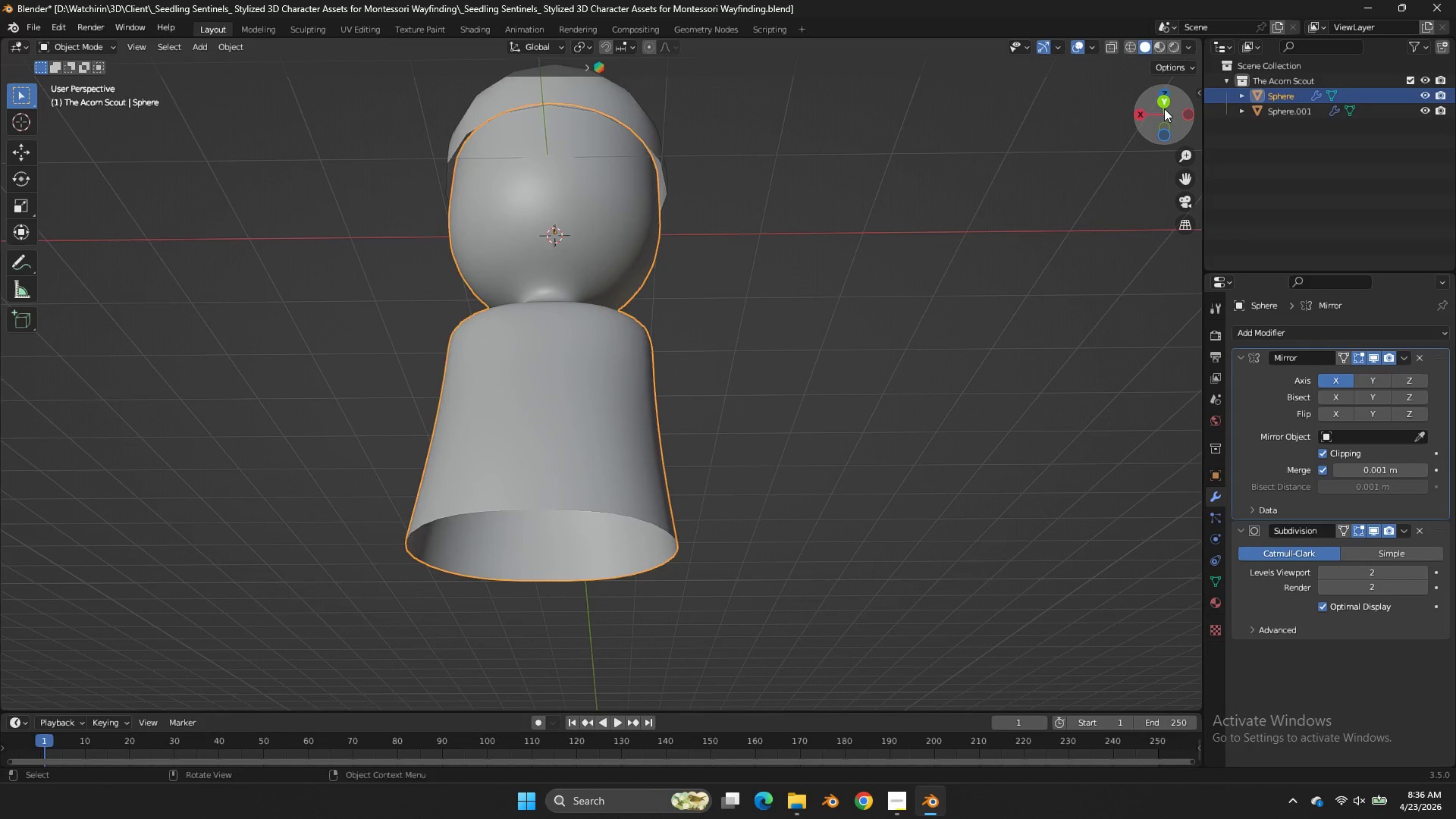 
left_click_drag(start_coordinate=[1164, 108], to_coordinate=[1053, 206])
 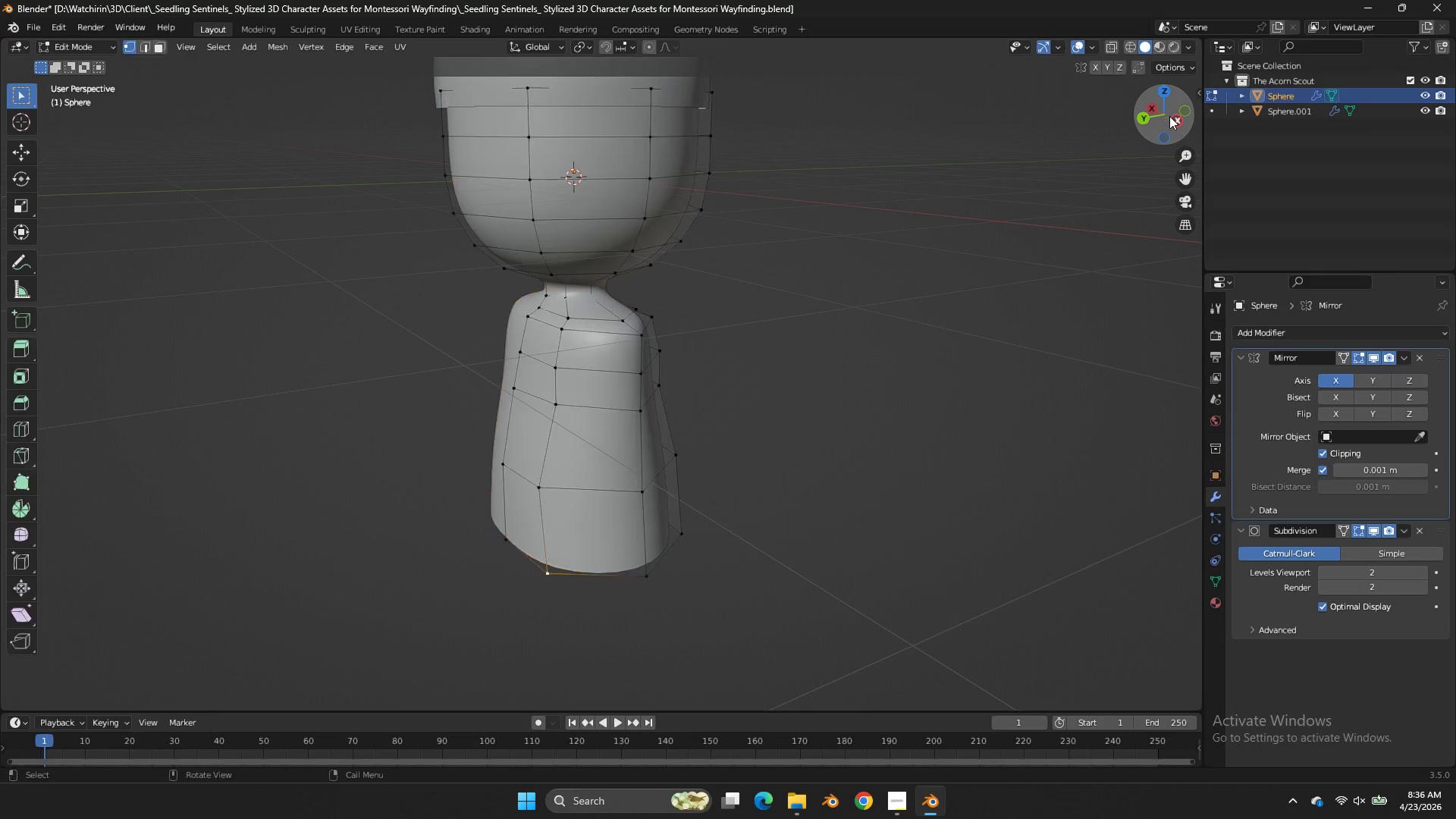 
left_click_drag(start_coordinate=[1053, 206], to_coordinate=[1163, 111])
 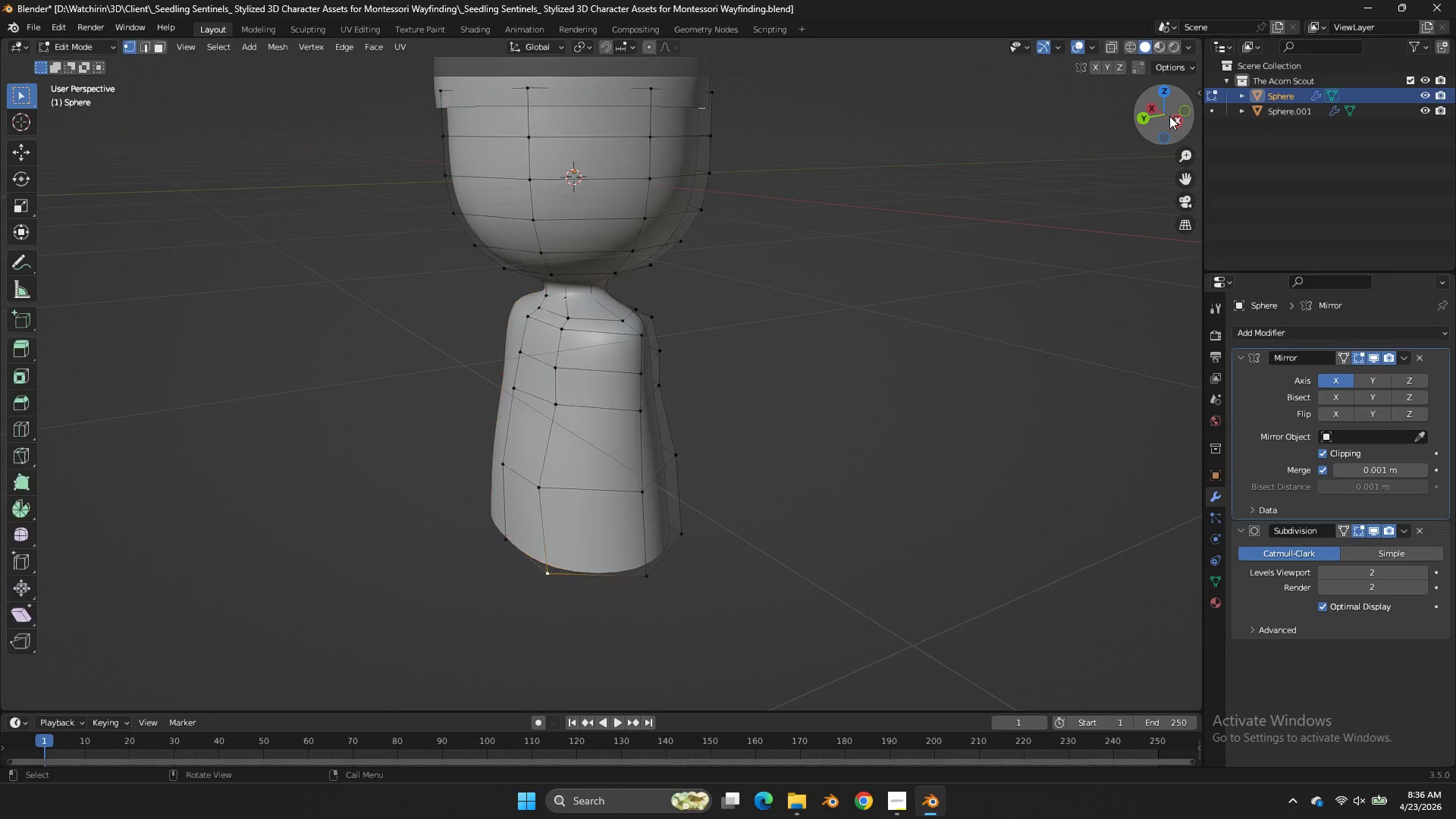 
key(Tab)
 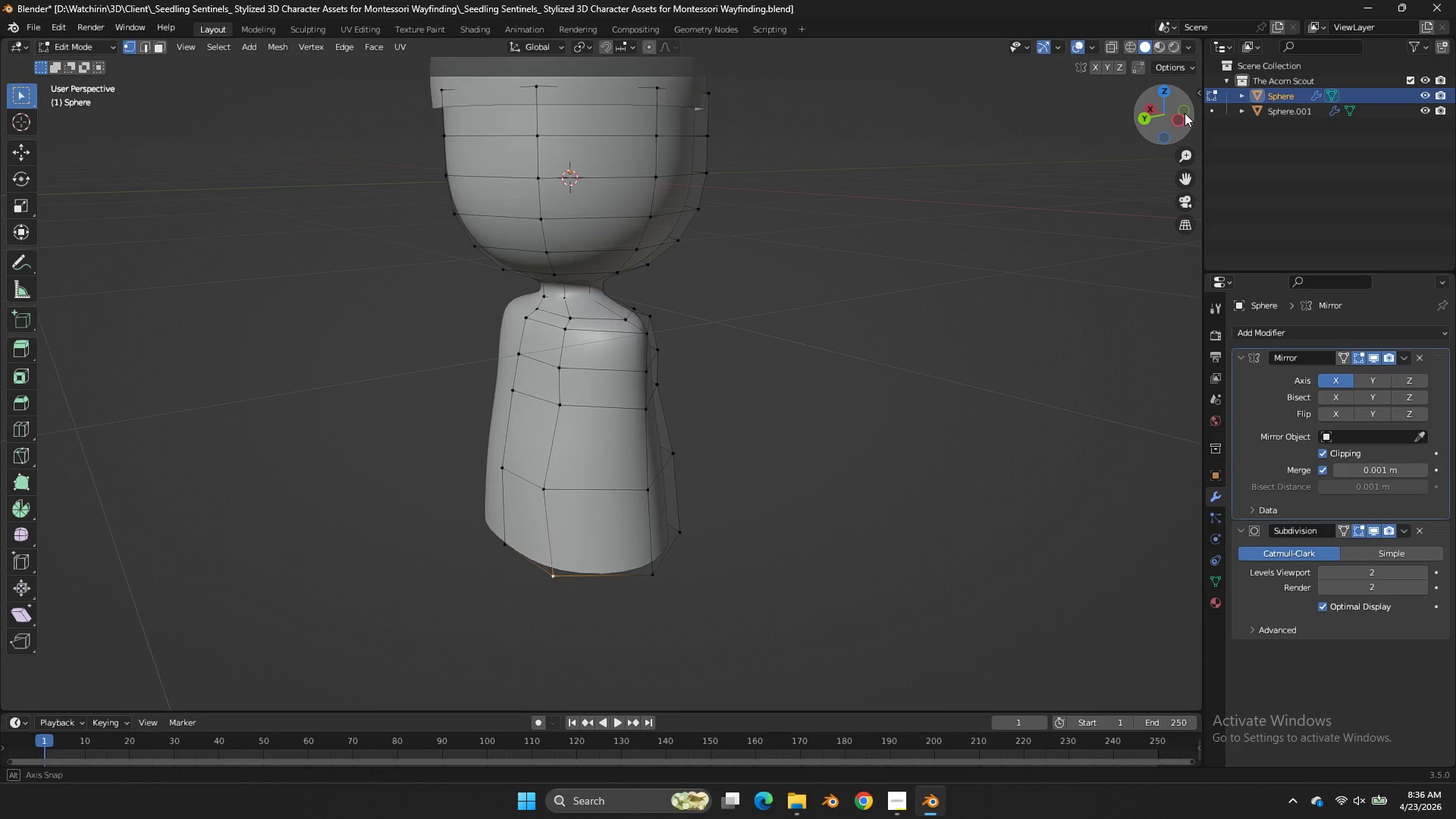 
left_click_drag(start_coordinate=[1169, 116], to_coordinate=[80, 643])
 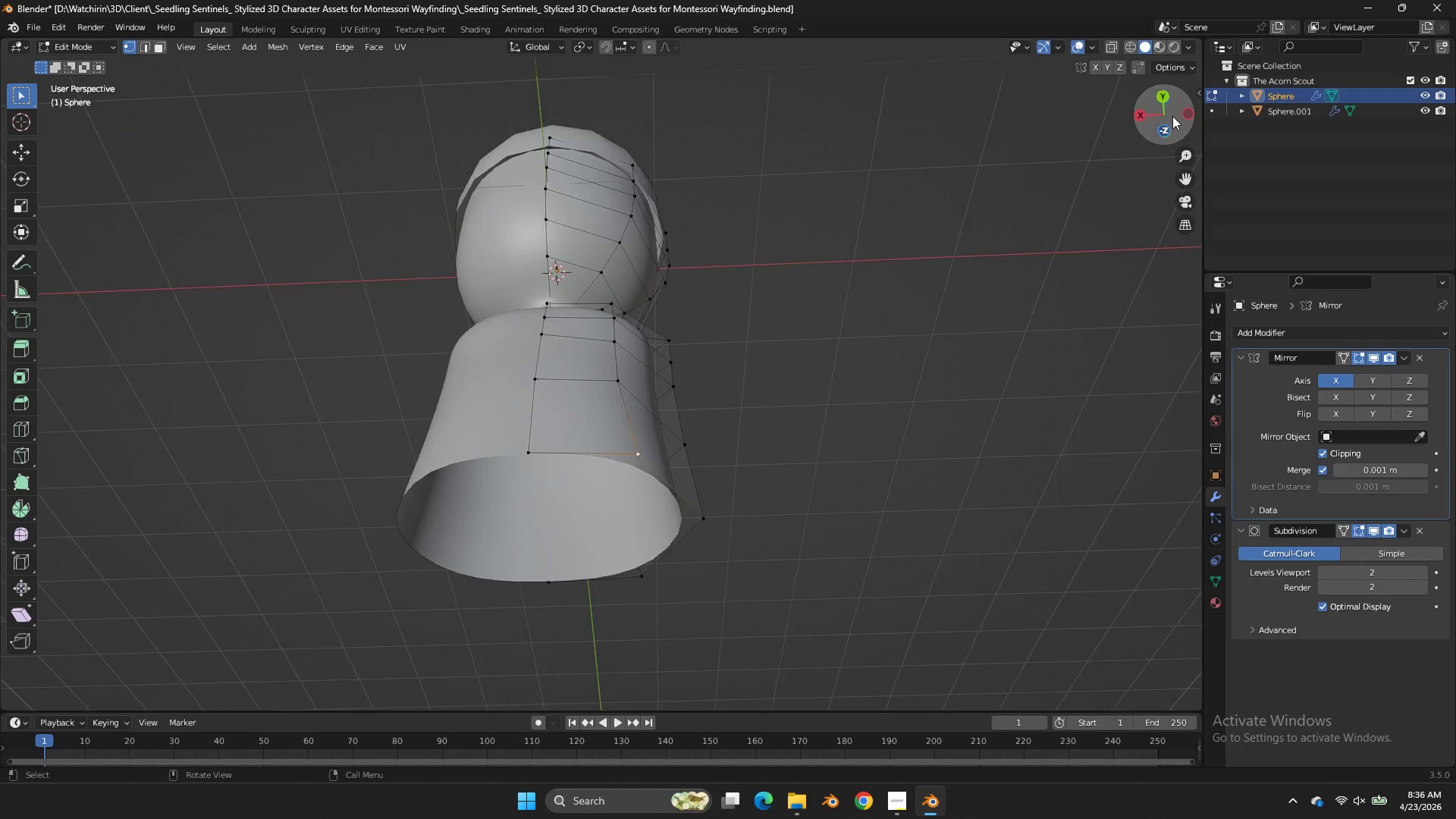 
left_click([1172, 116])
 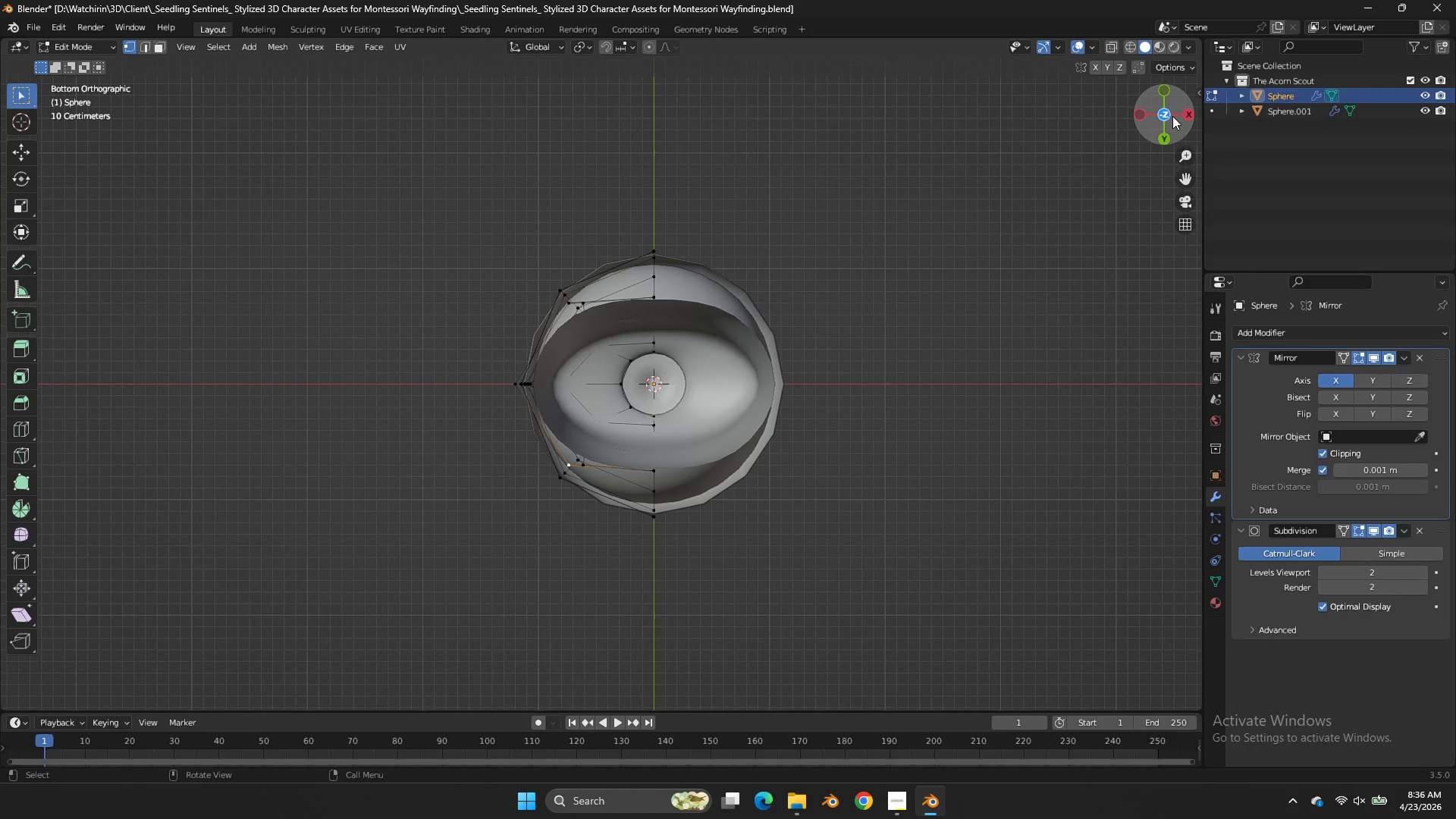 
left_click_drag(start_coordinate=[1172, 116], to_coordinate=[100, 240])
 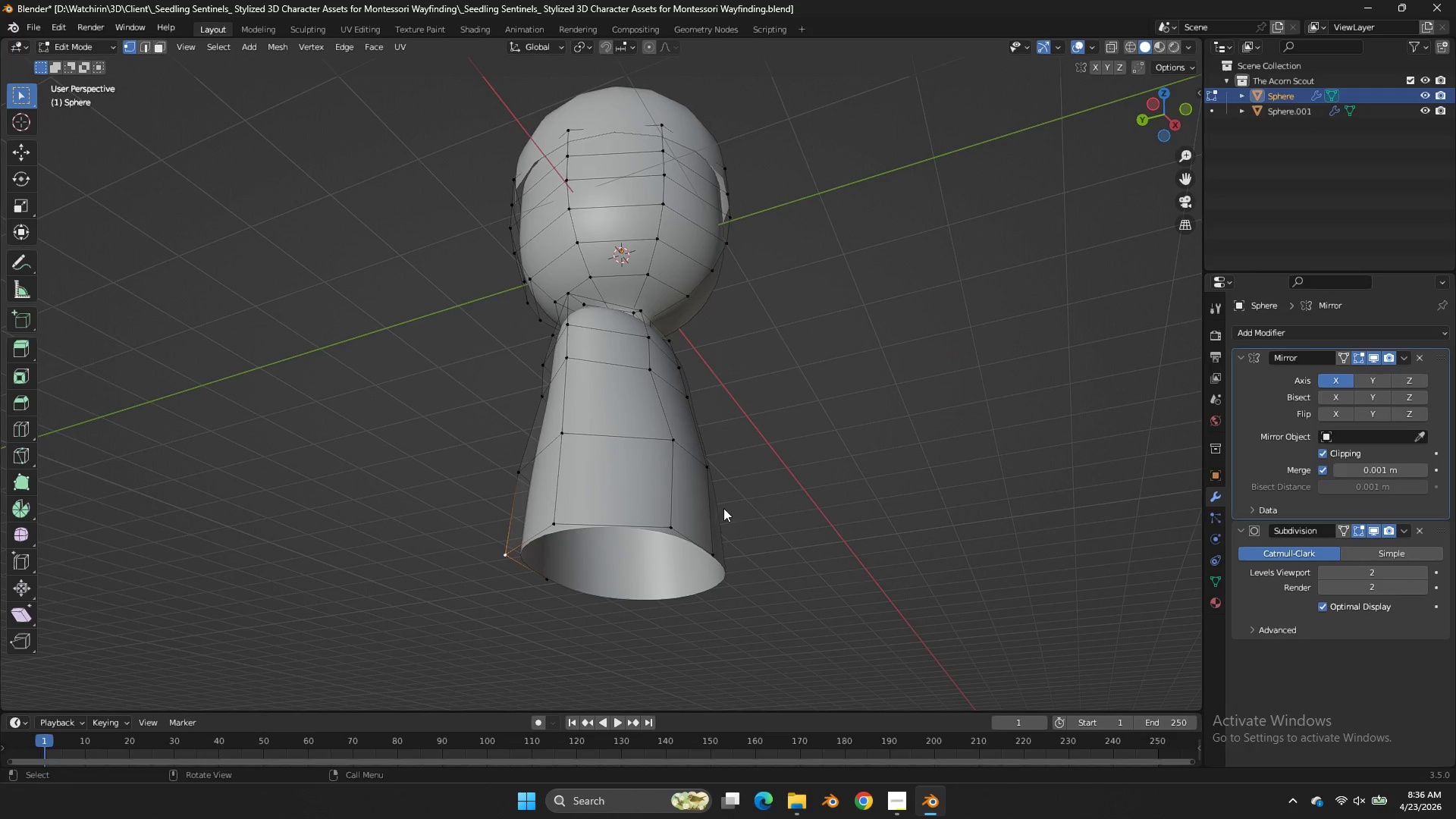 
key(Alt+AltLeft)
 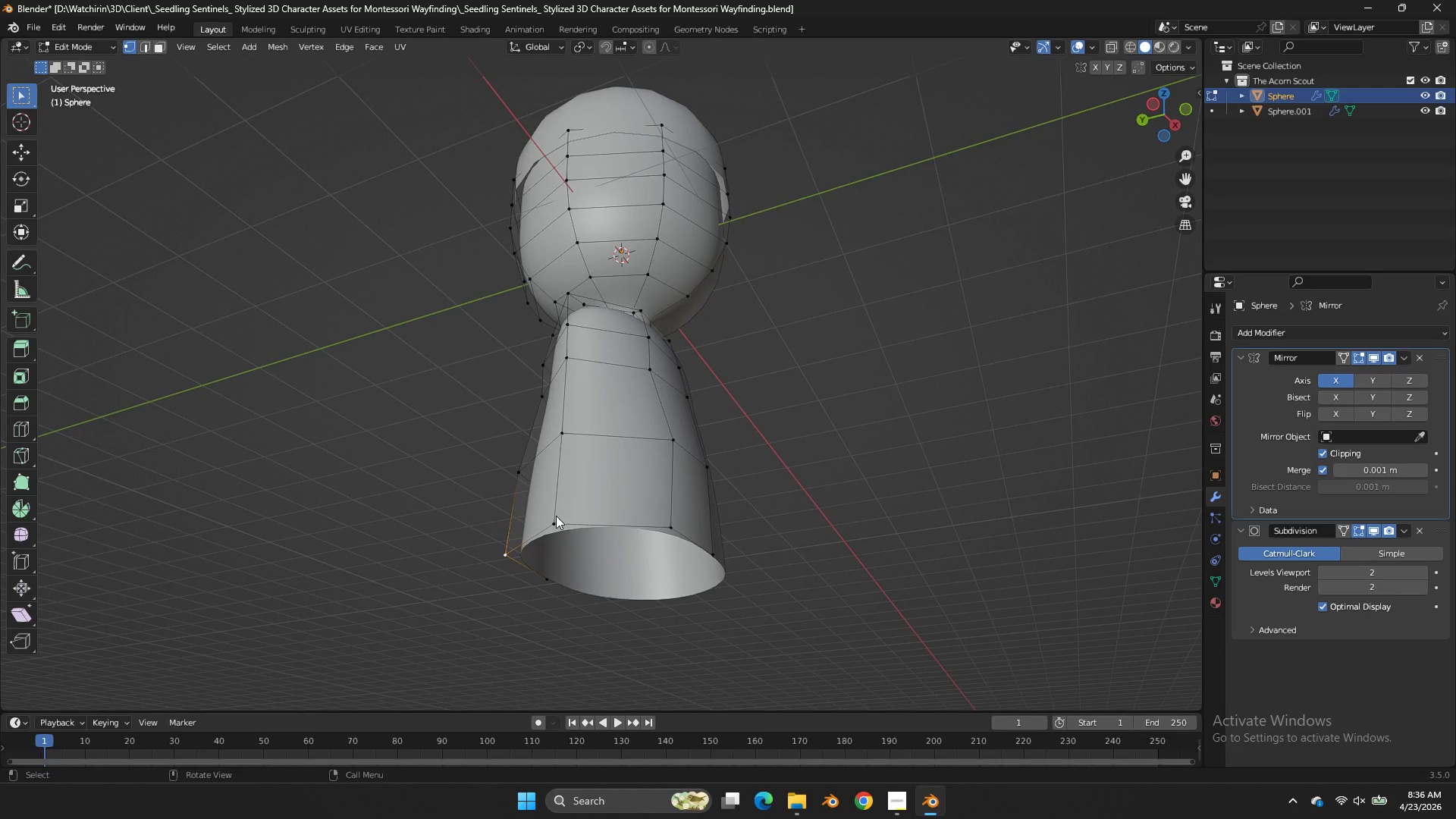 
left_click([556, 516])
 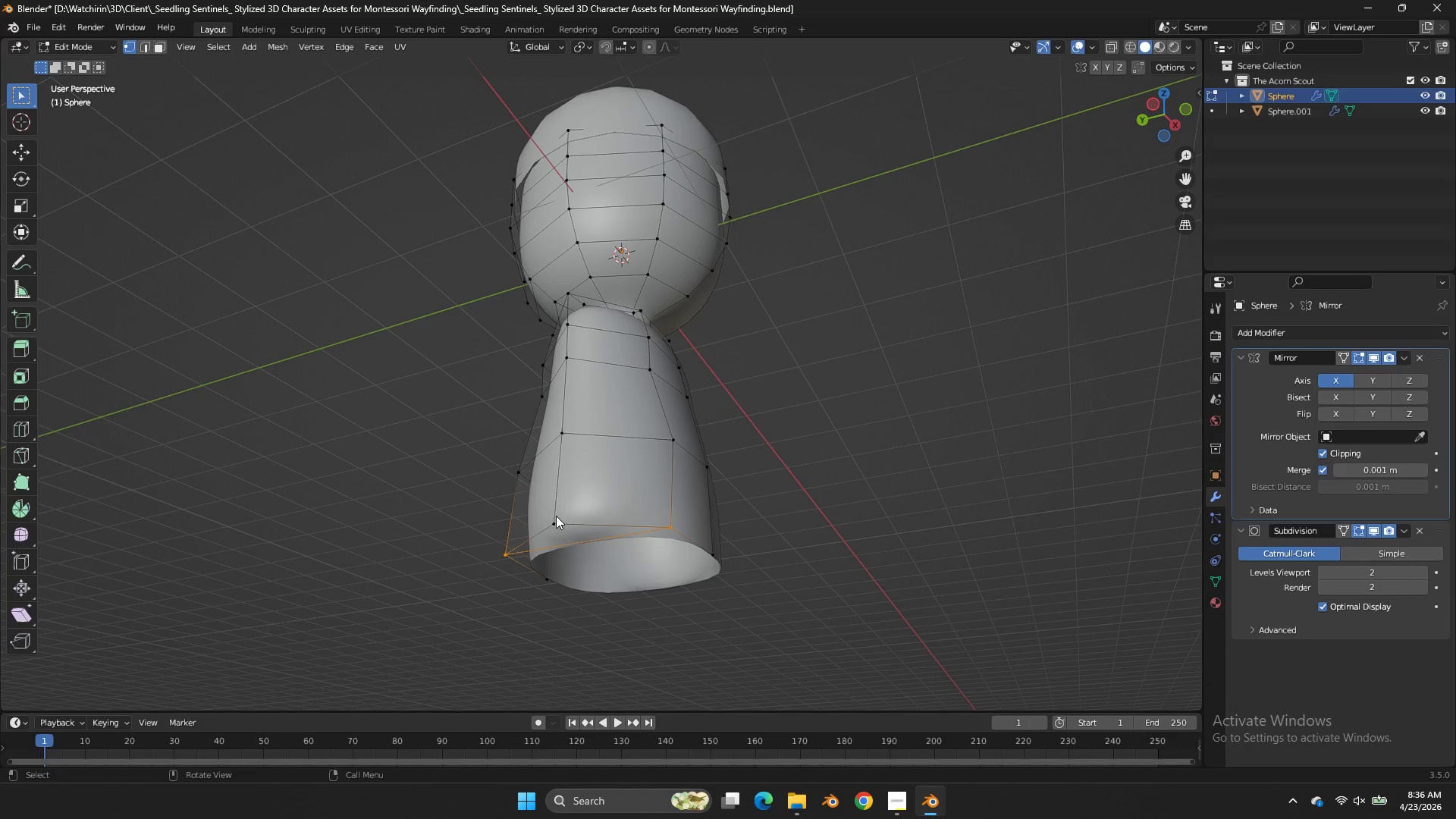 
double_click([556, 516])
 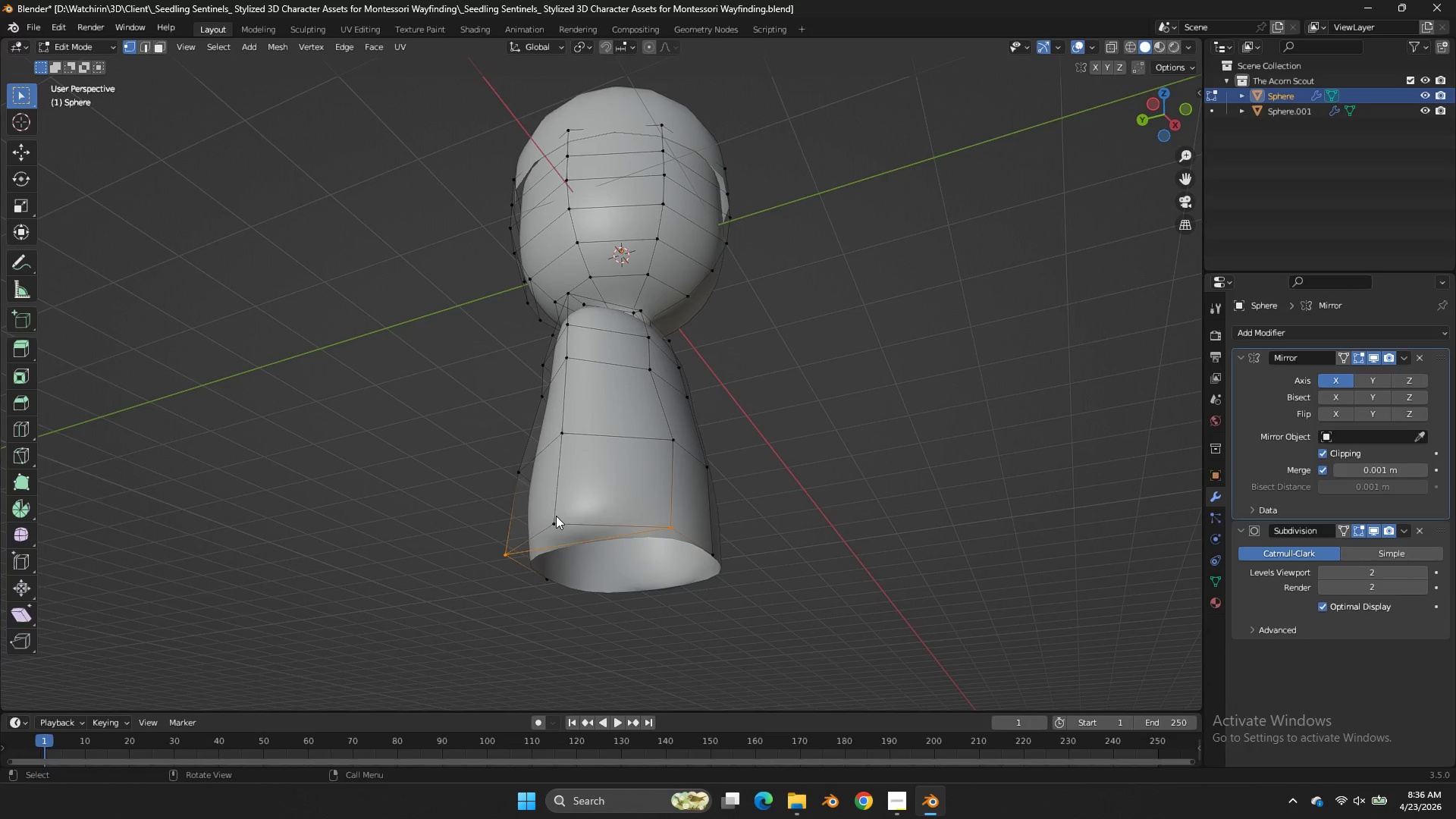 
type(ff)
 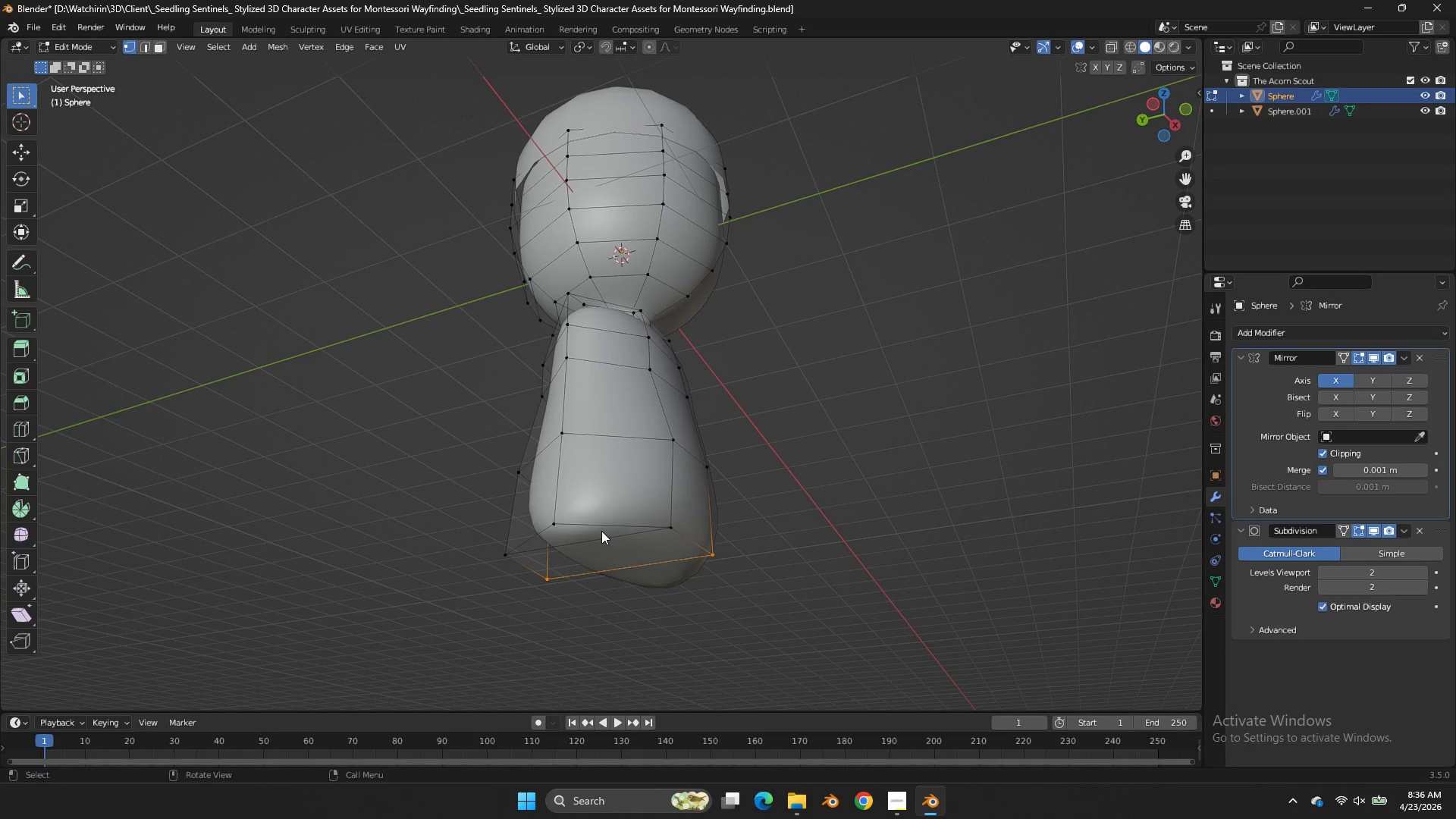 
key(Control+E)
 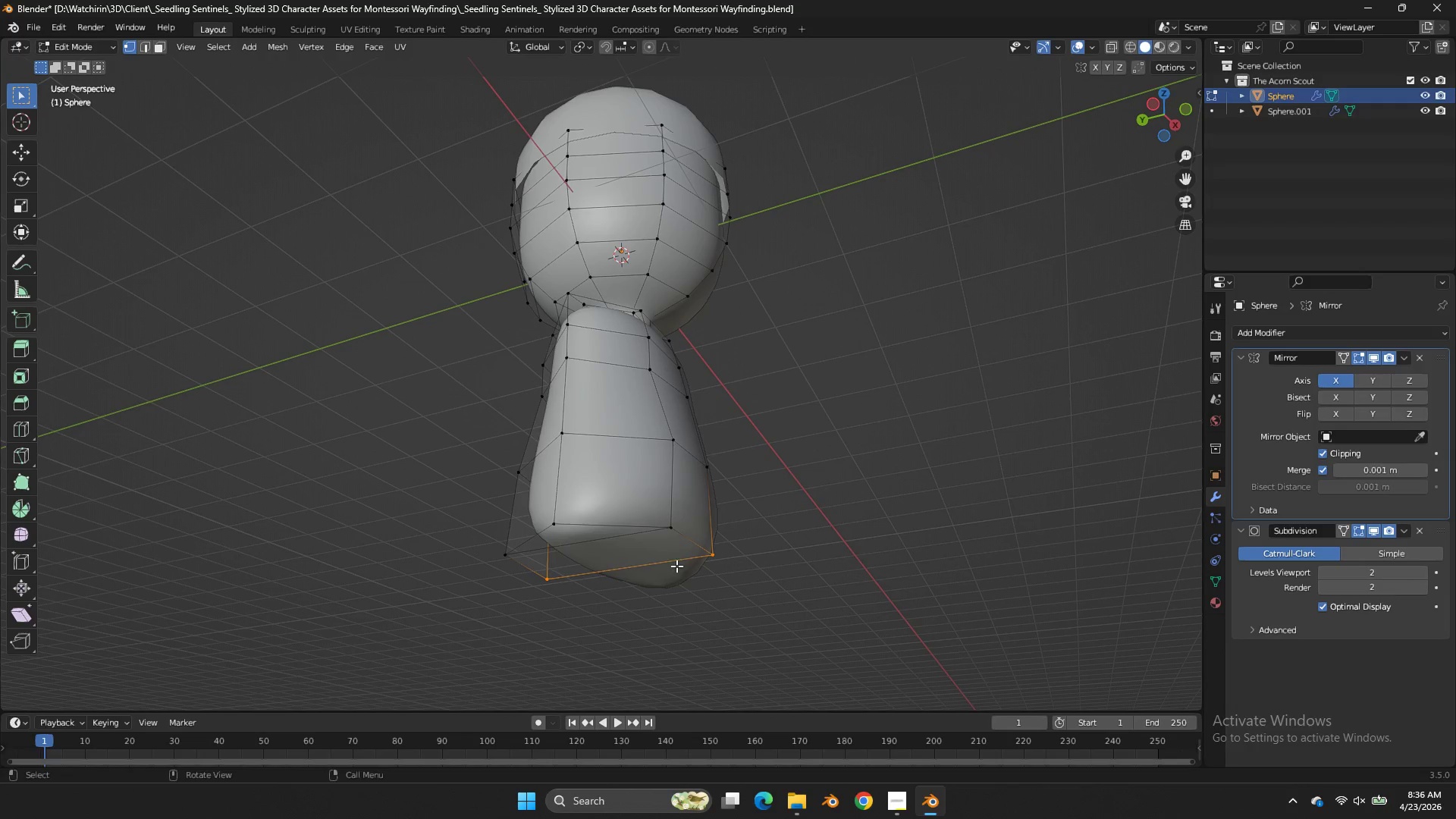 
key(Control+ControlLeft)
 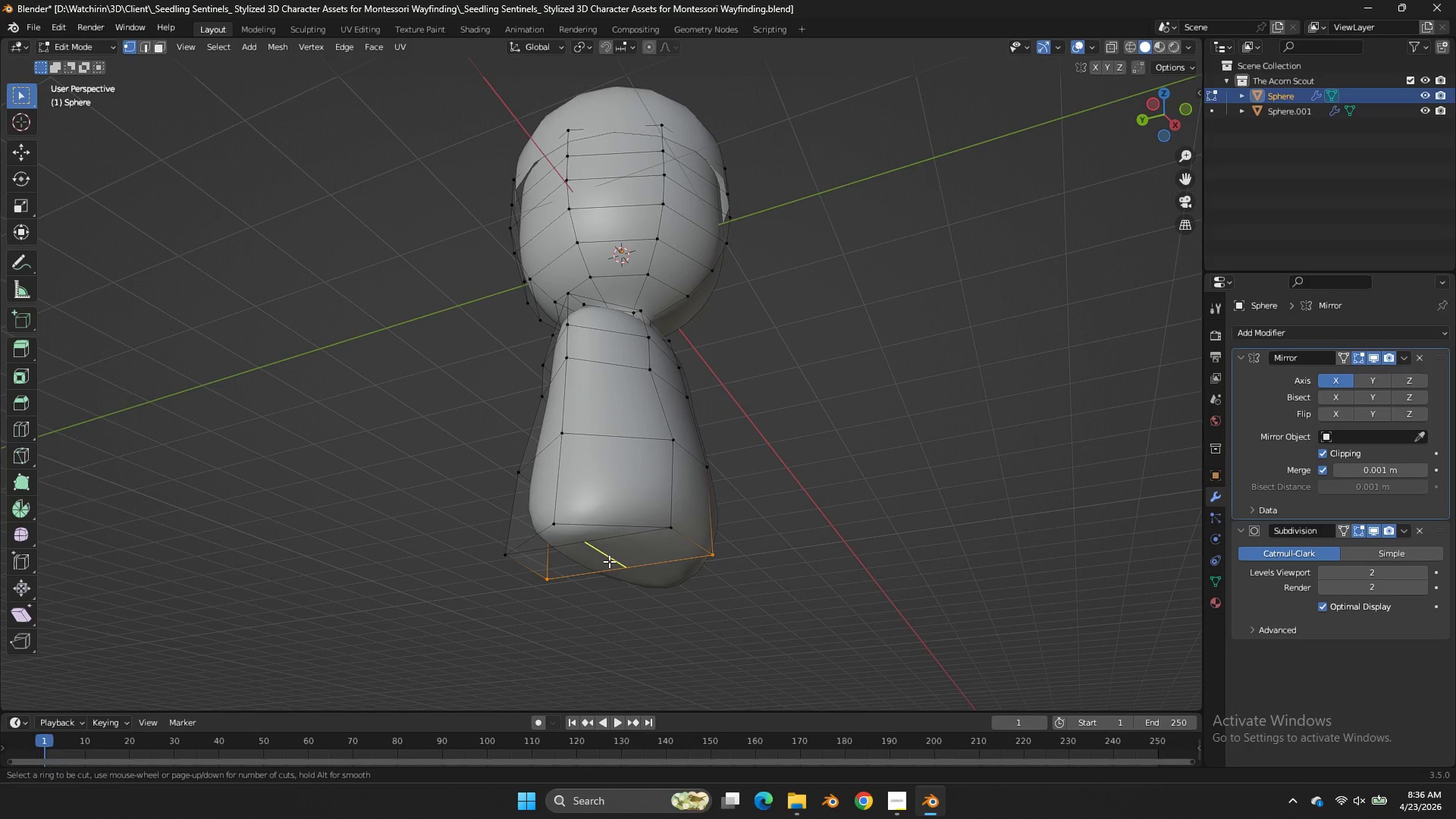 
key(Control+R)
 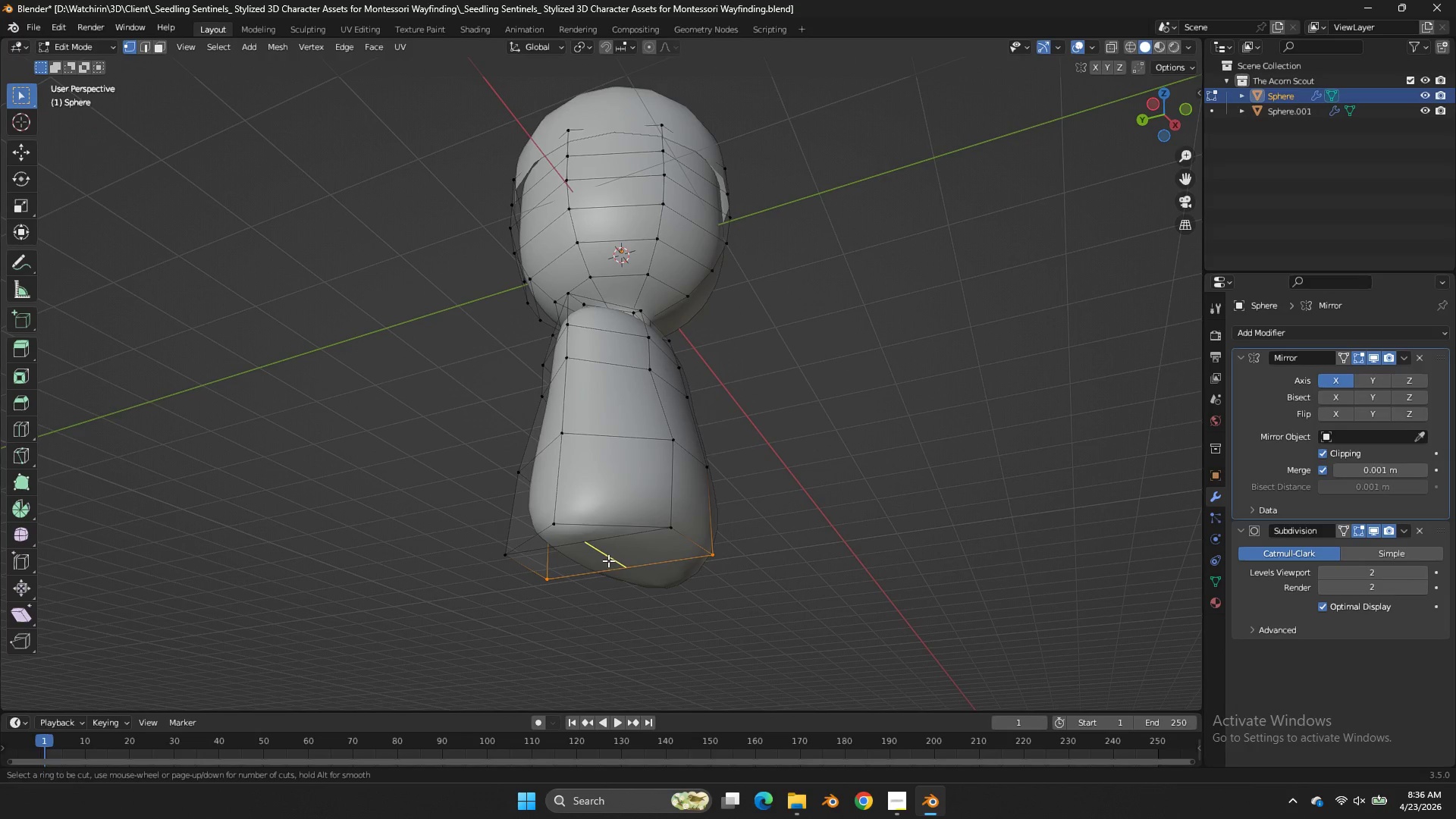 
double_click([608, 560])
 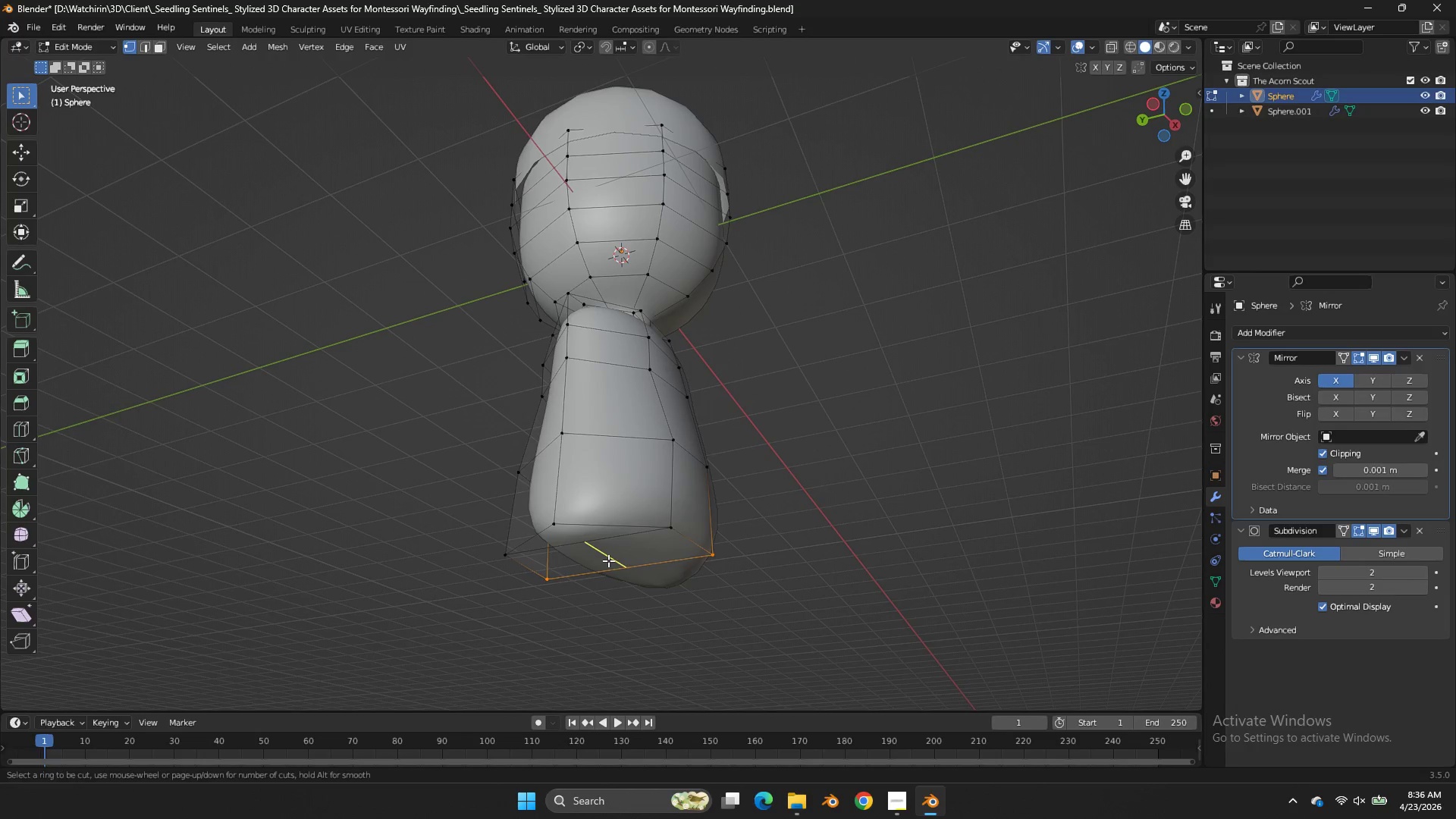 
right_click([608, 560])
 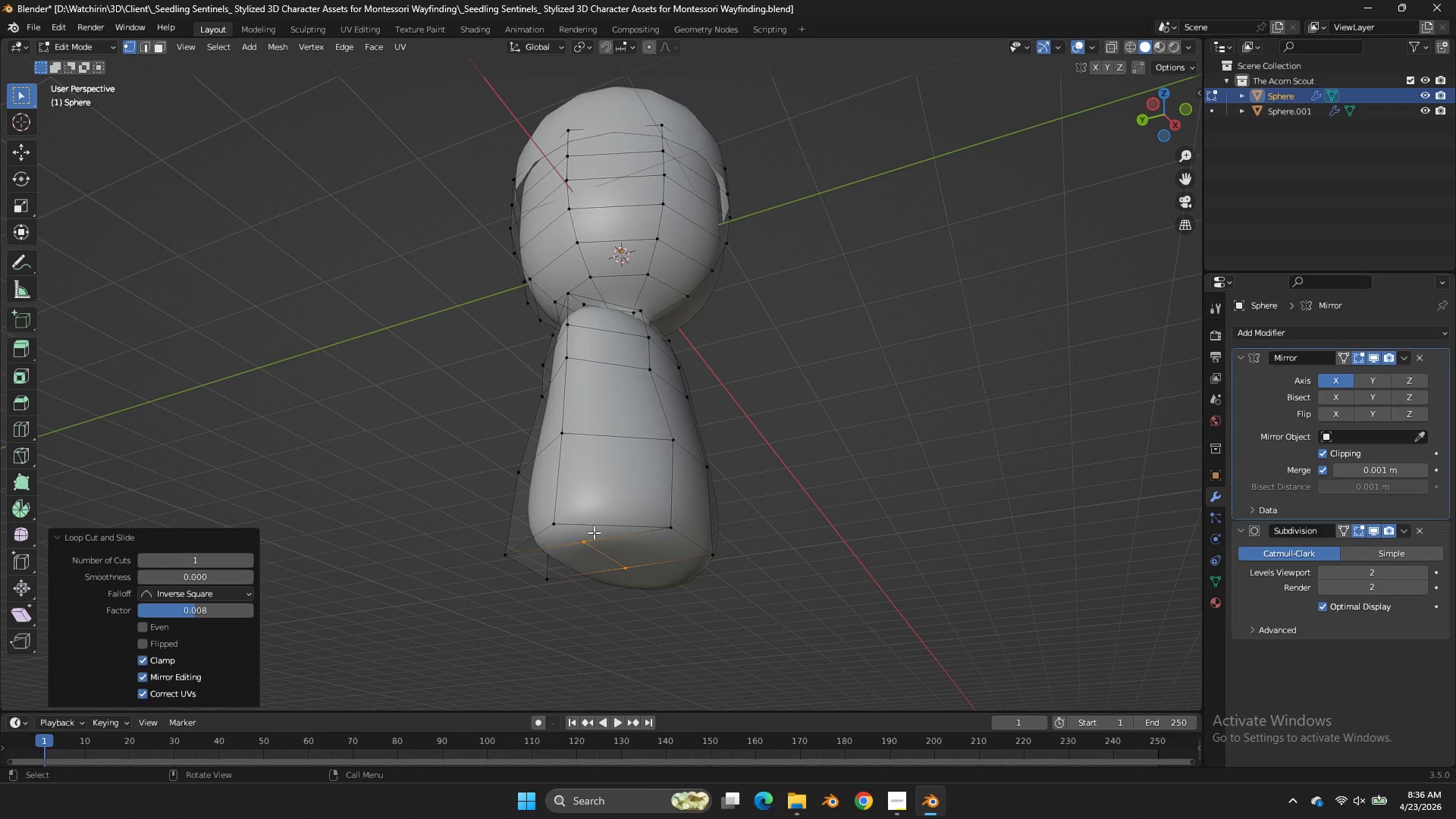 
left_click([568, 525])
 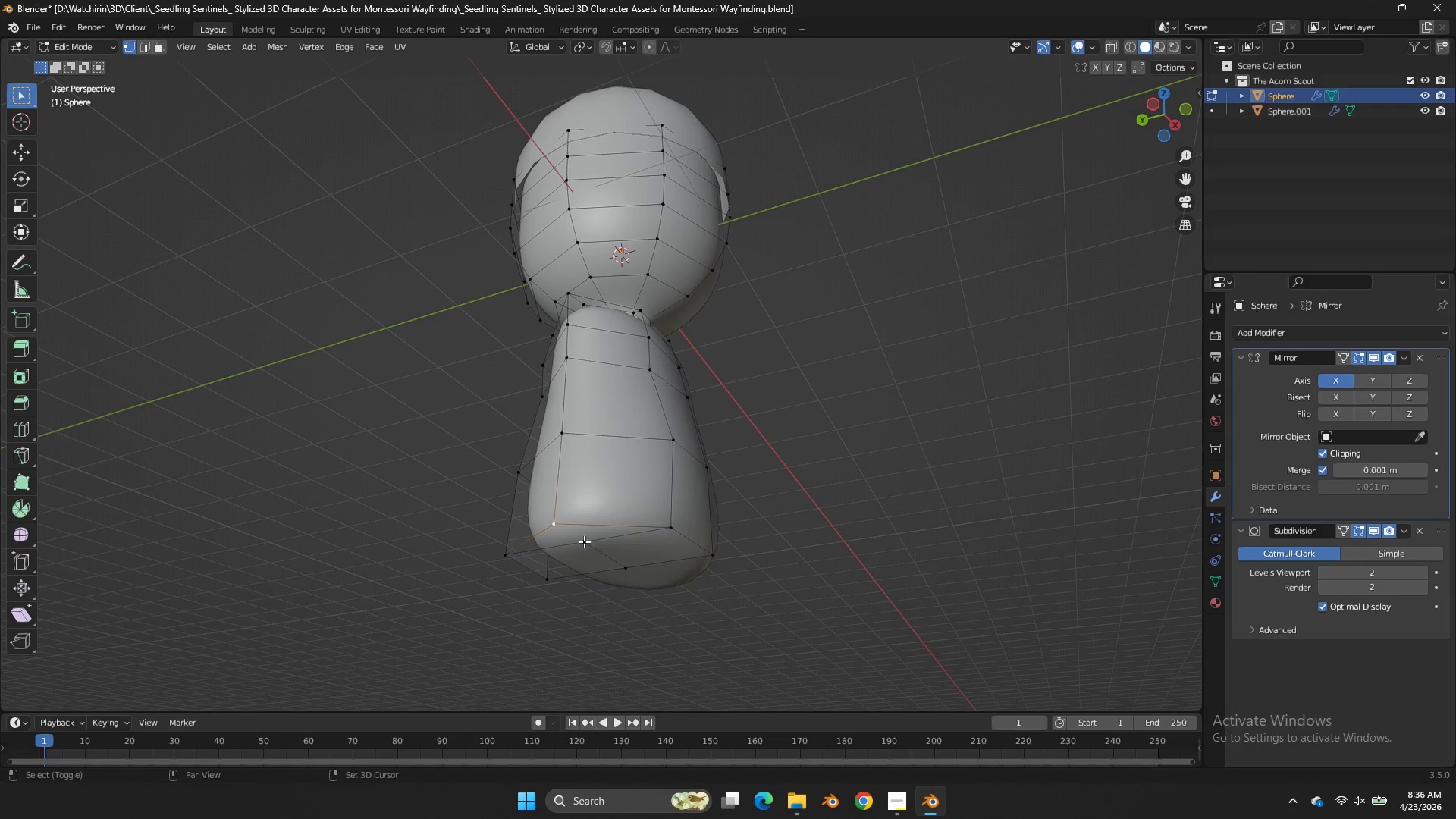 
hold_key(key=ShiftLeft, duration=0.59)
double_click([584, 542])
 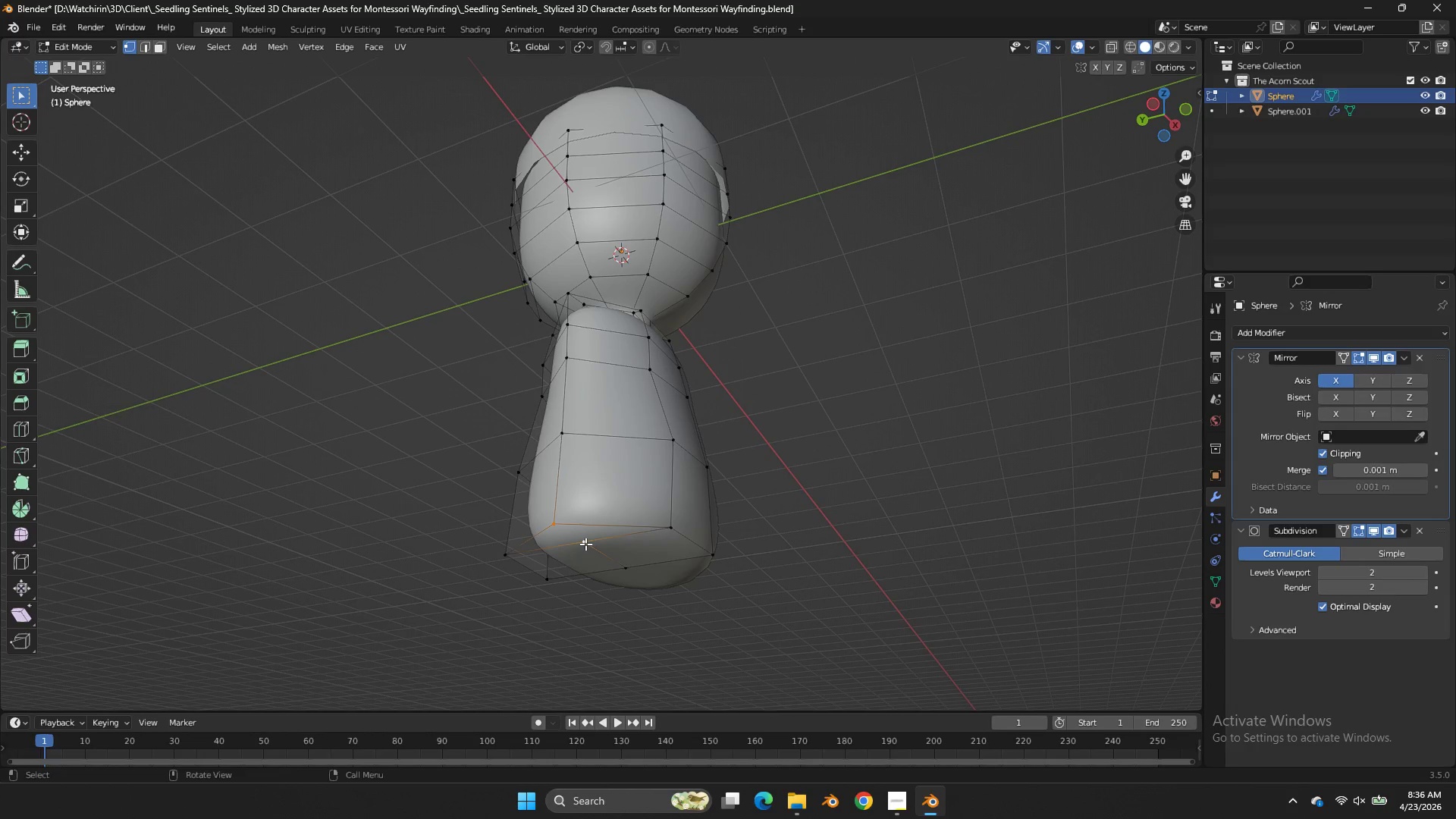 
key(J)
 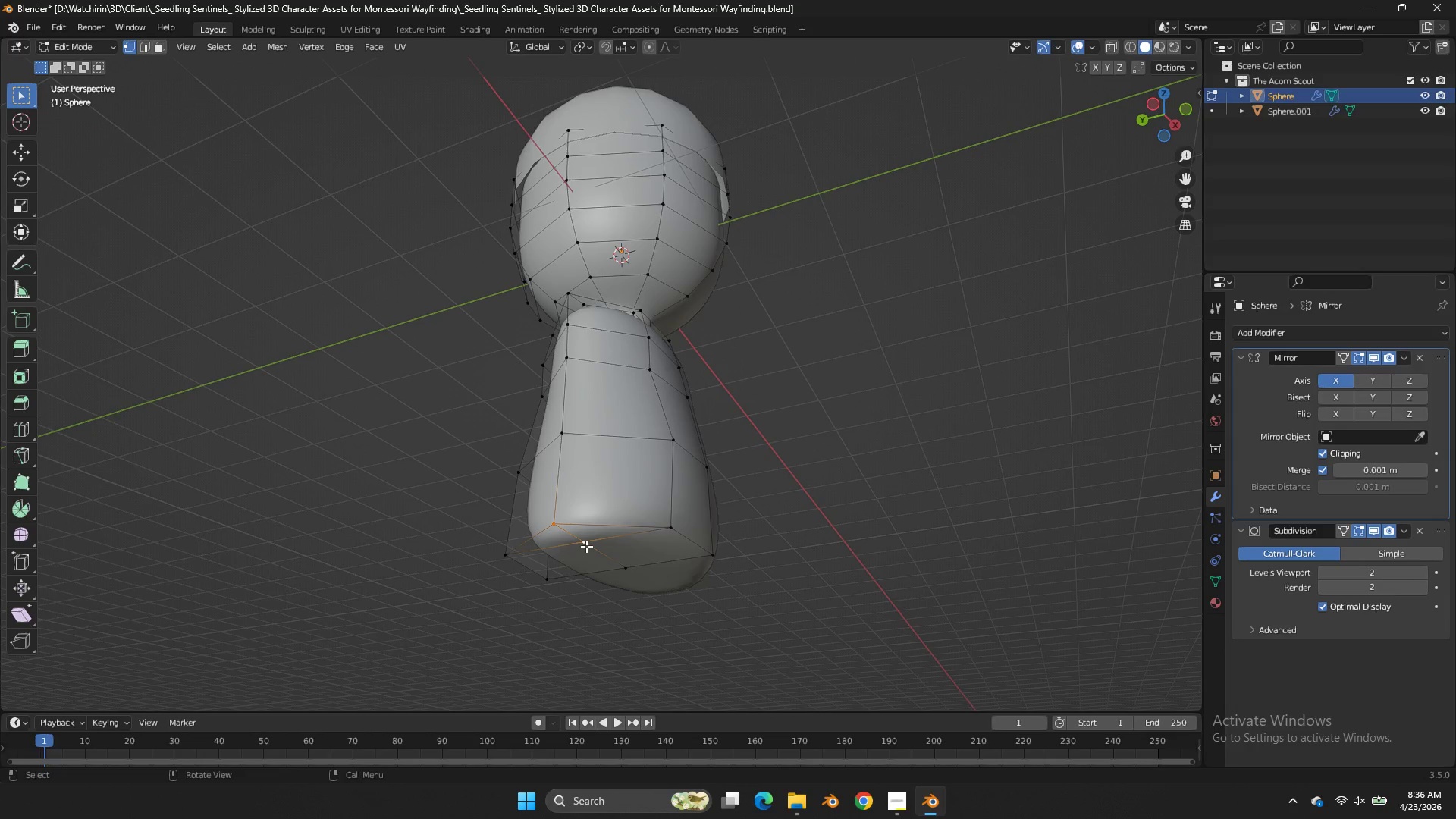 
double_click([586, 546])
 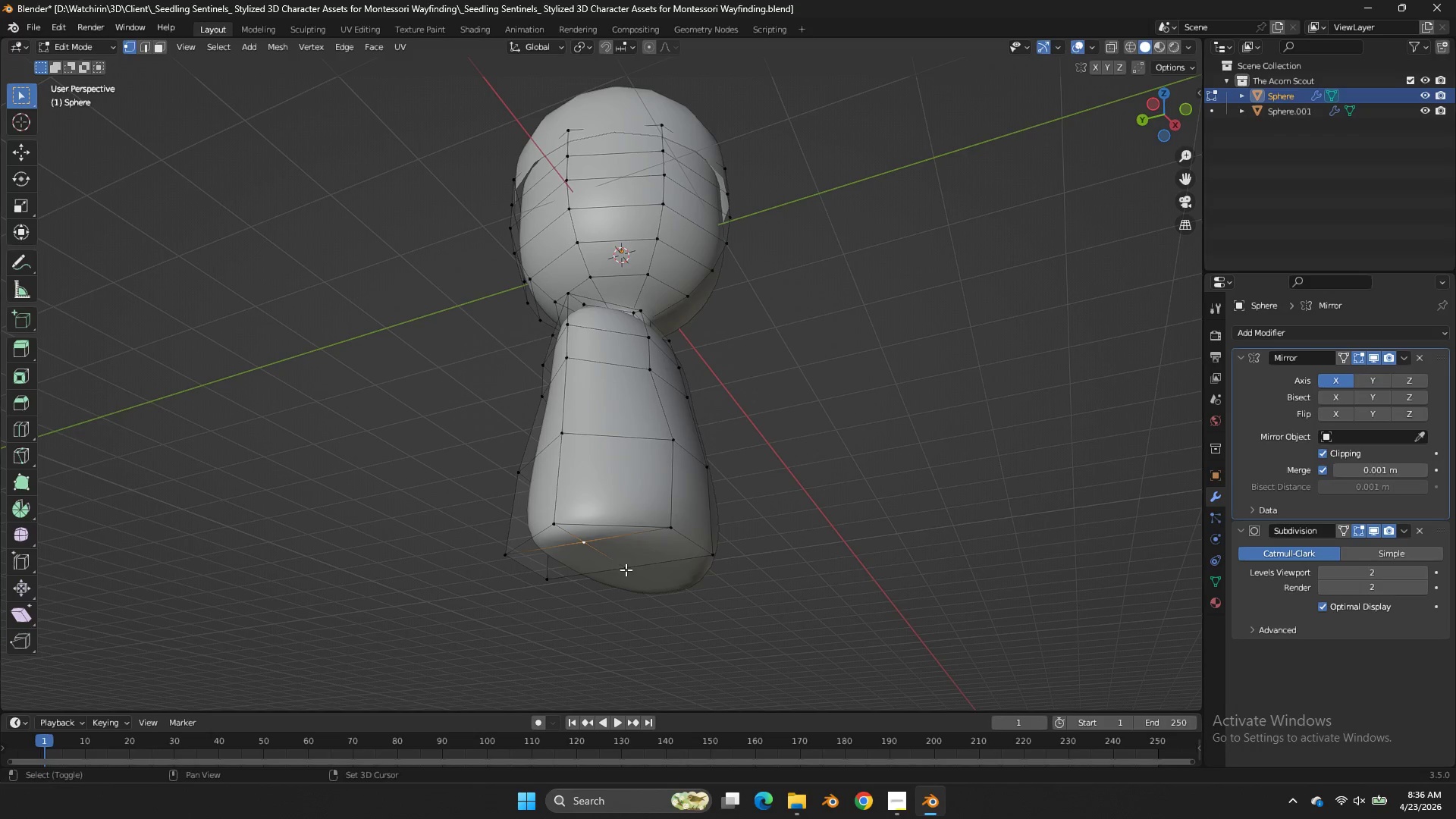 
hold_key(key=ShiftLeft, duration=0.66)
triple_click([626, 570])
 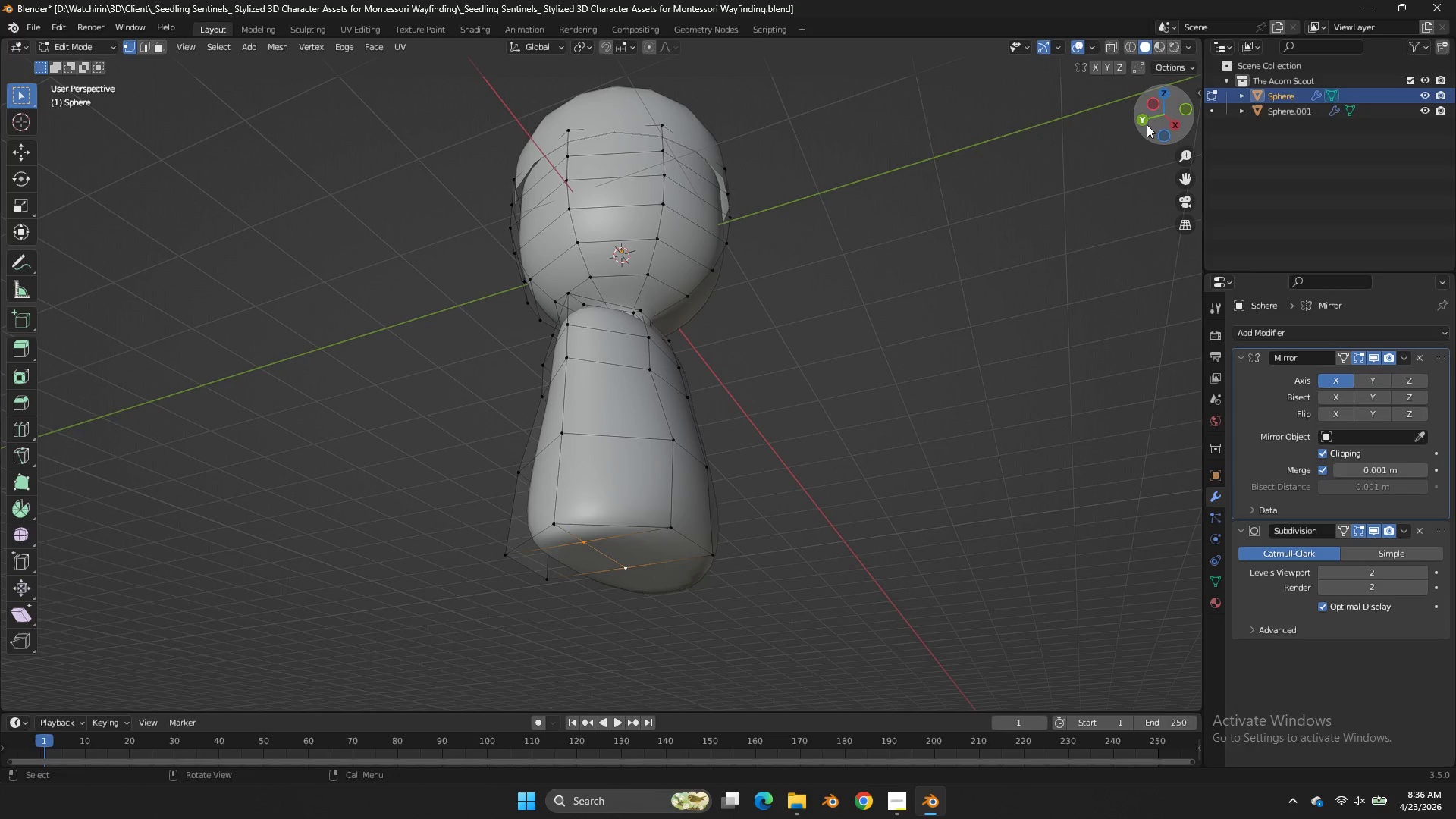 
double_click([1147, 124])
 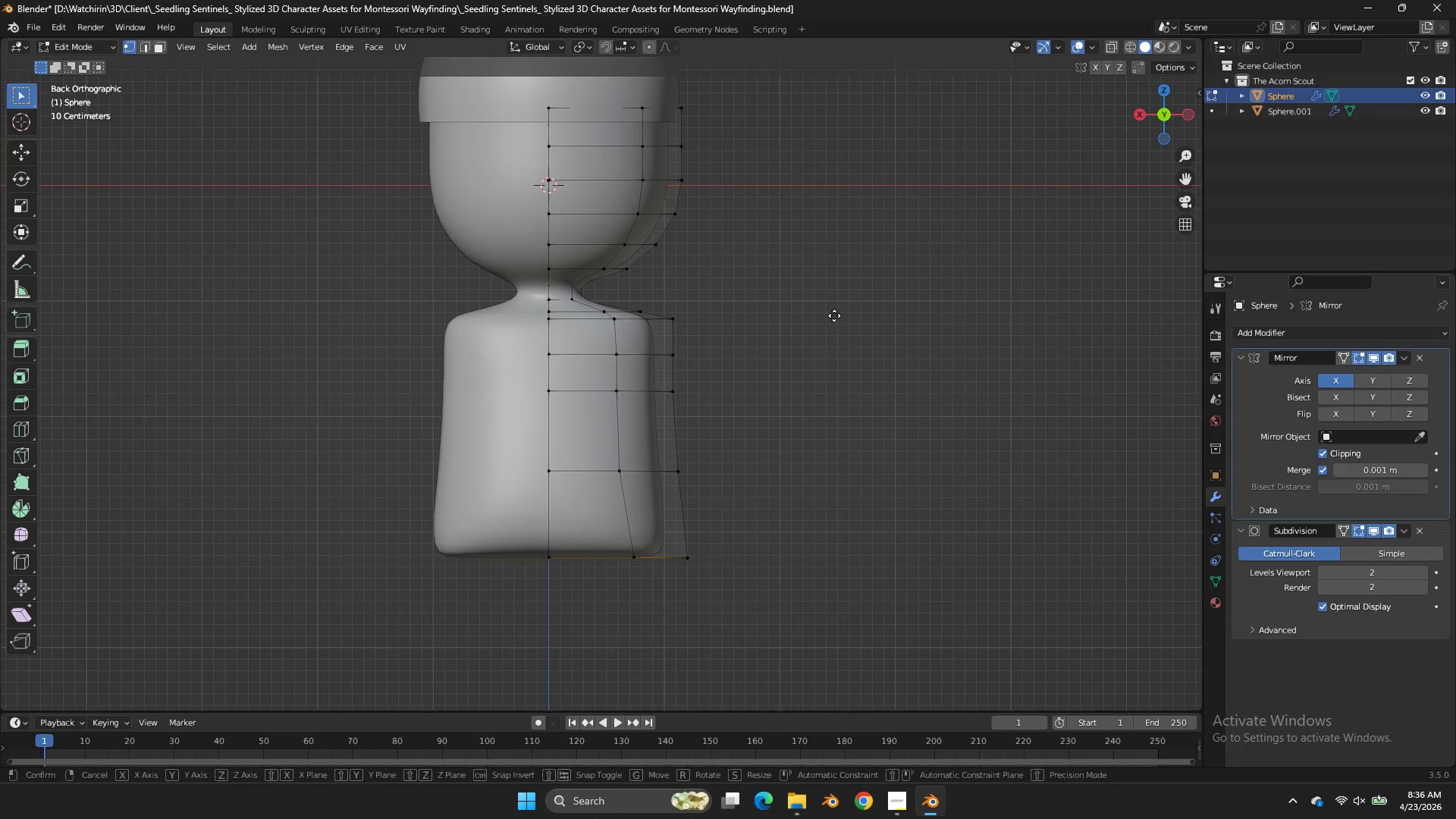 
type(gz)
 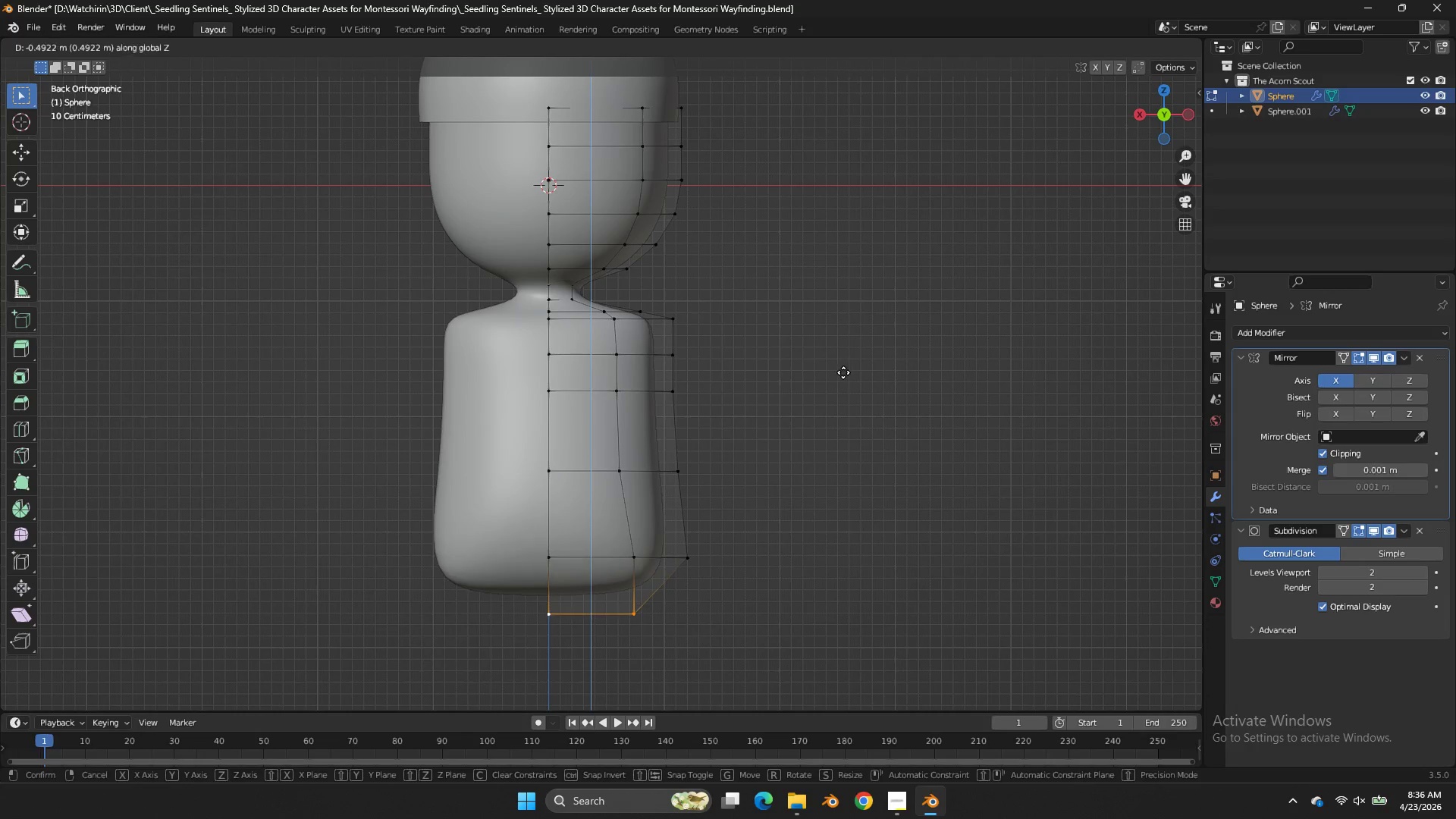 
double_click([844, 373])
 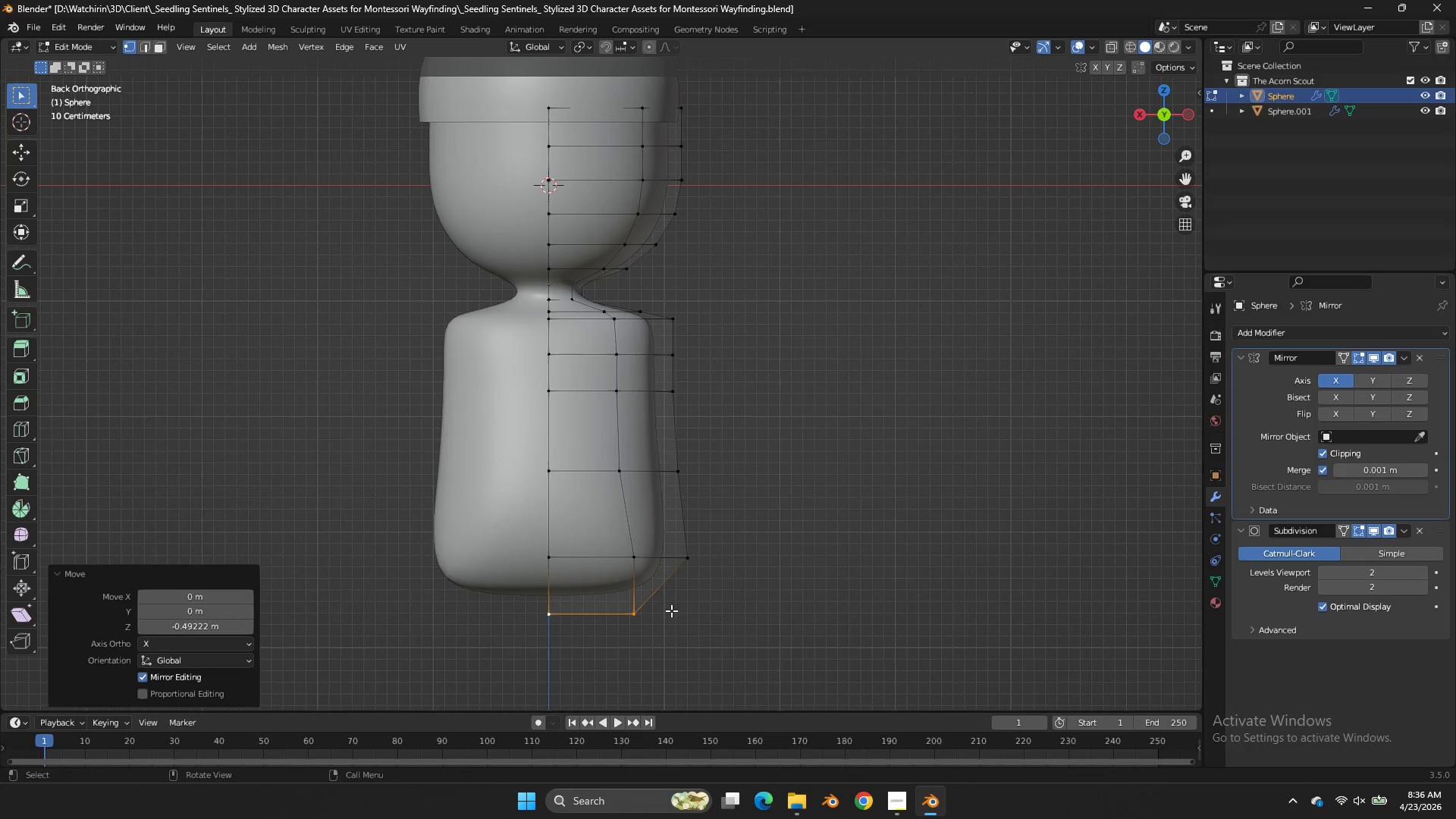 
left_click([663, 611])
 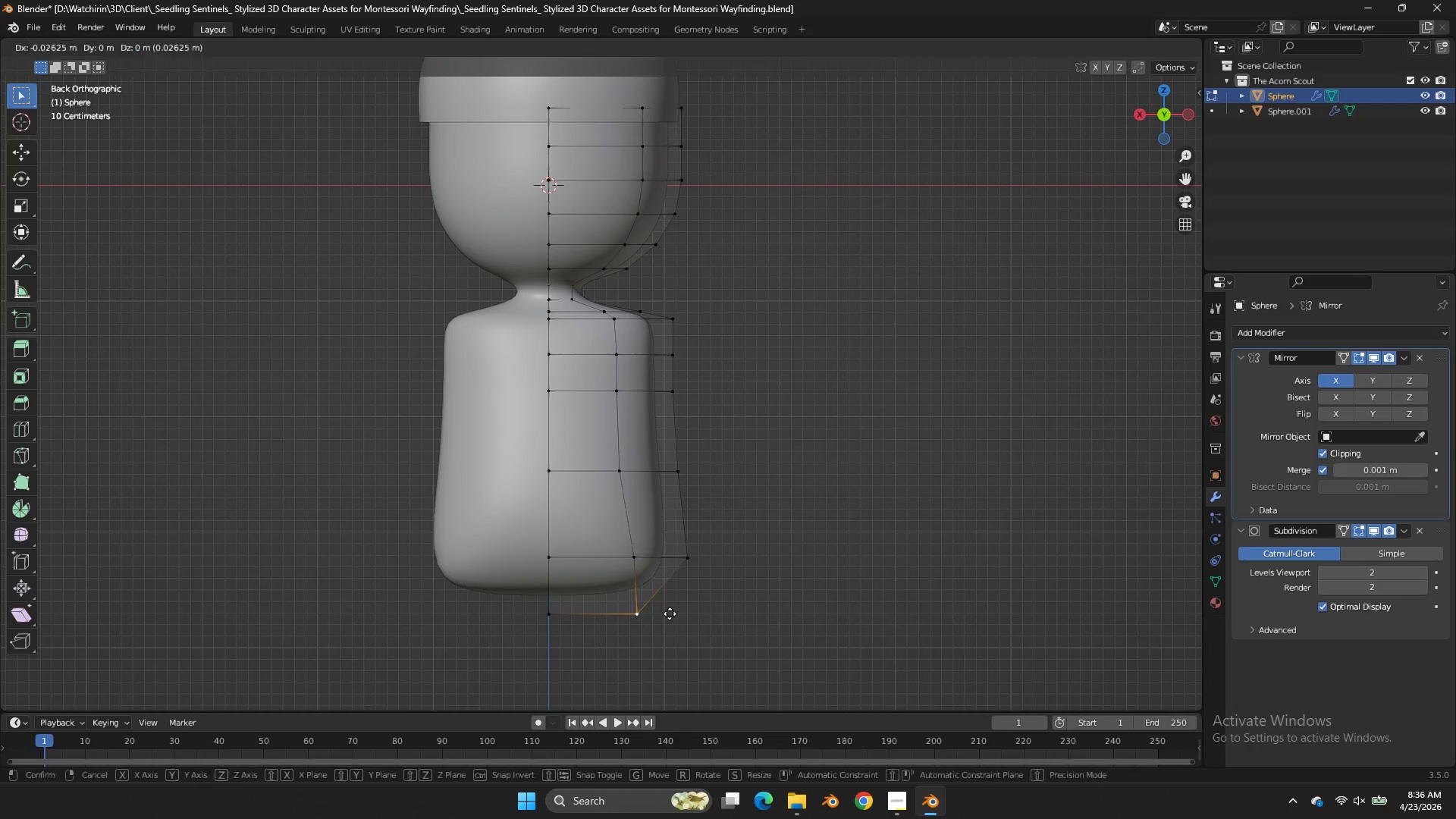 
key(G)
 